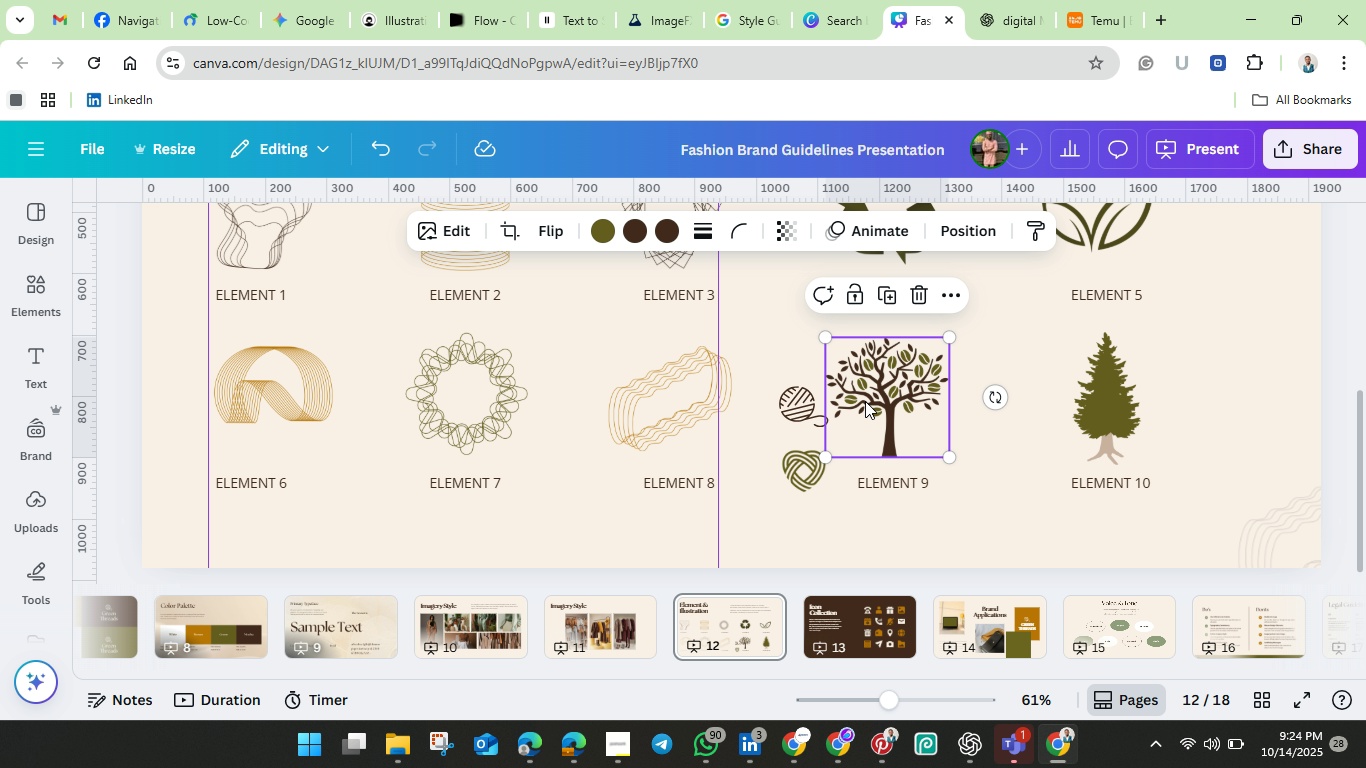 
left_click([865, 401])
 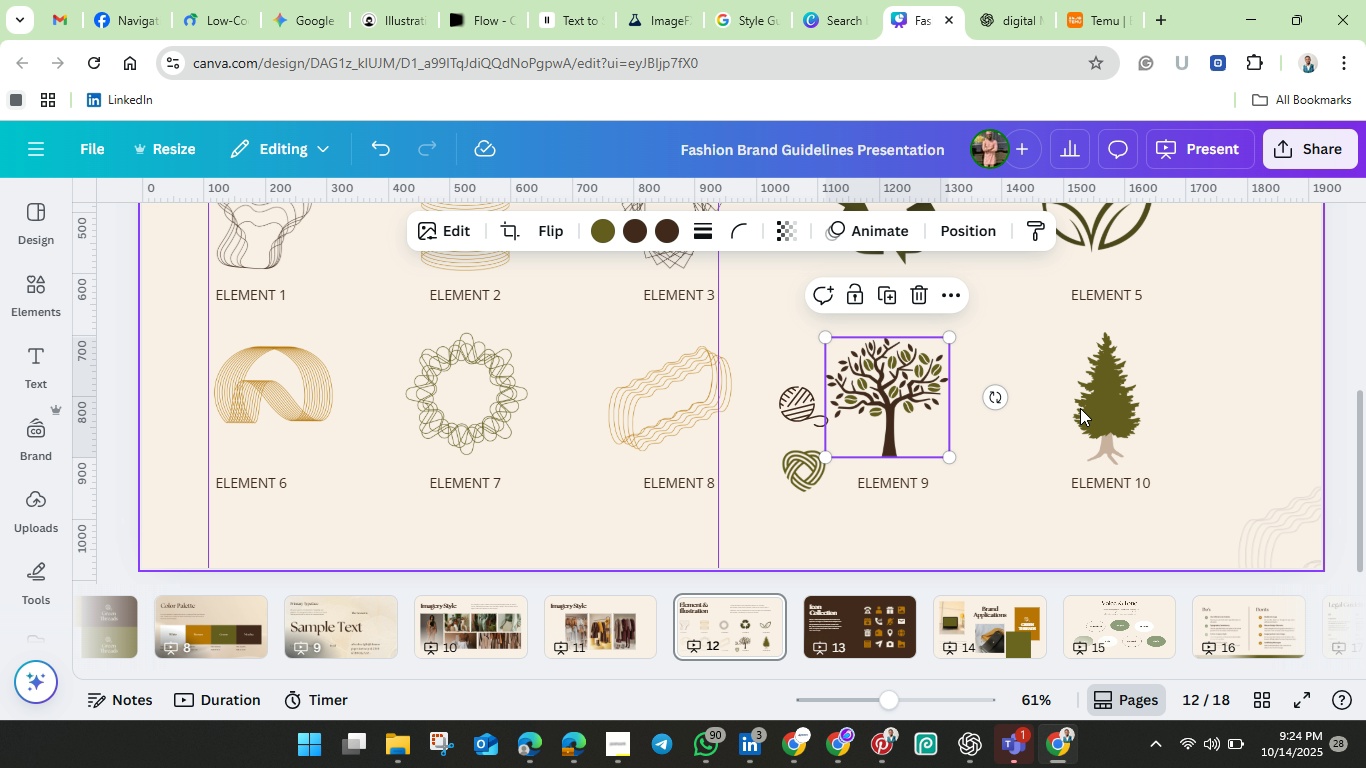 
left_click([1098, 411])
 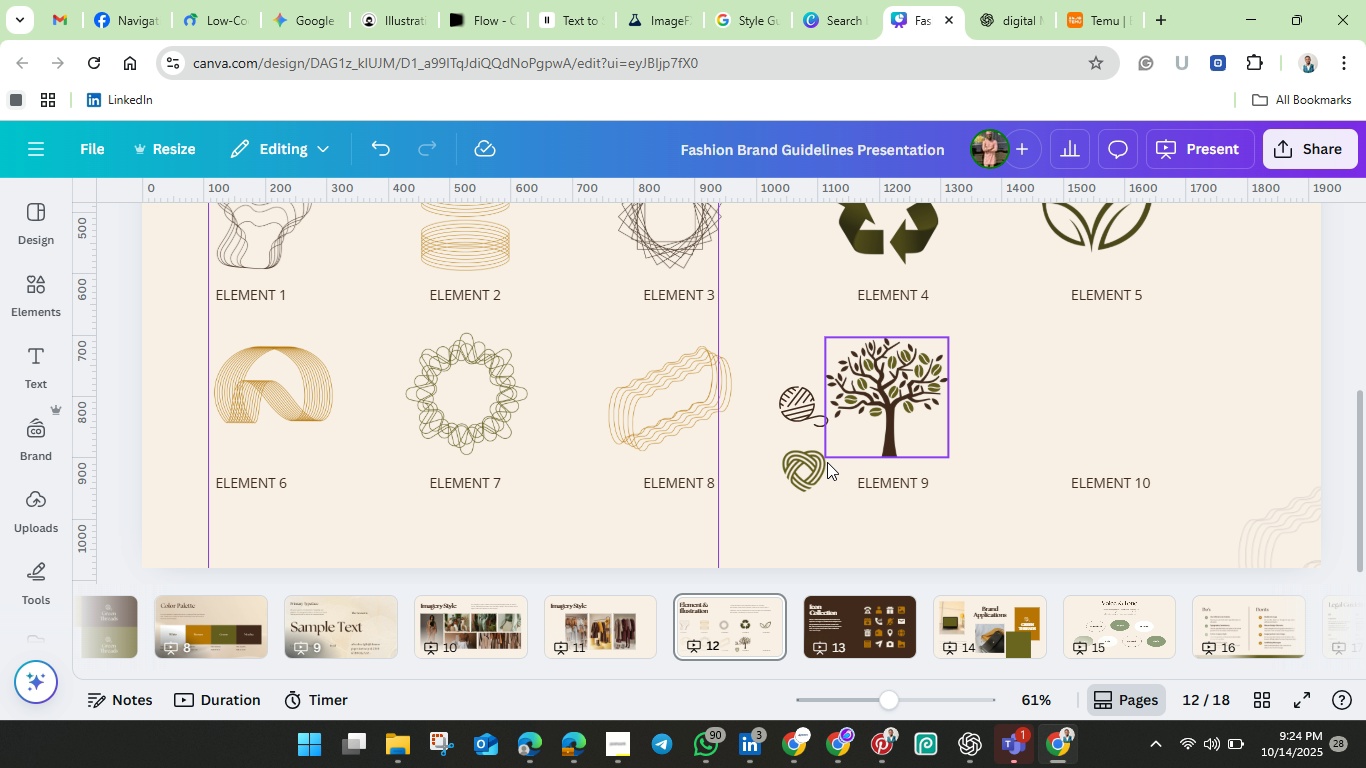 
left_click([811, 478])
 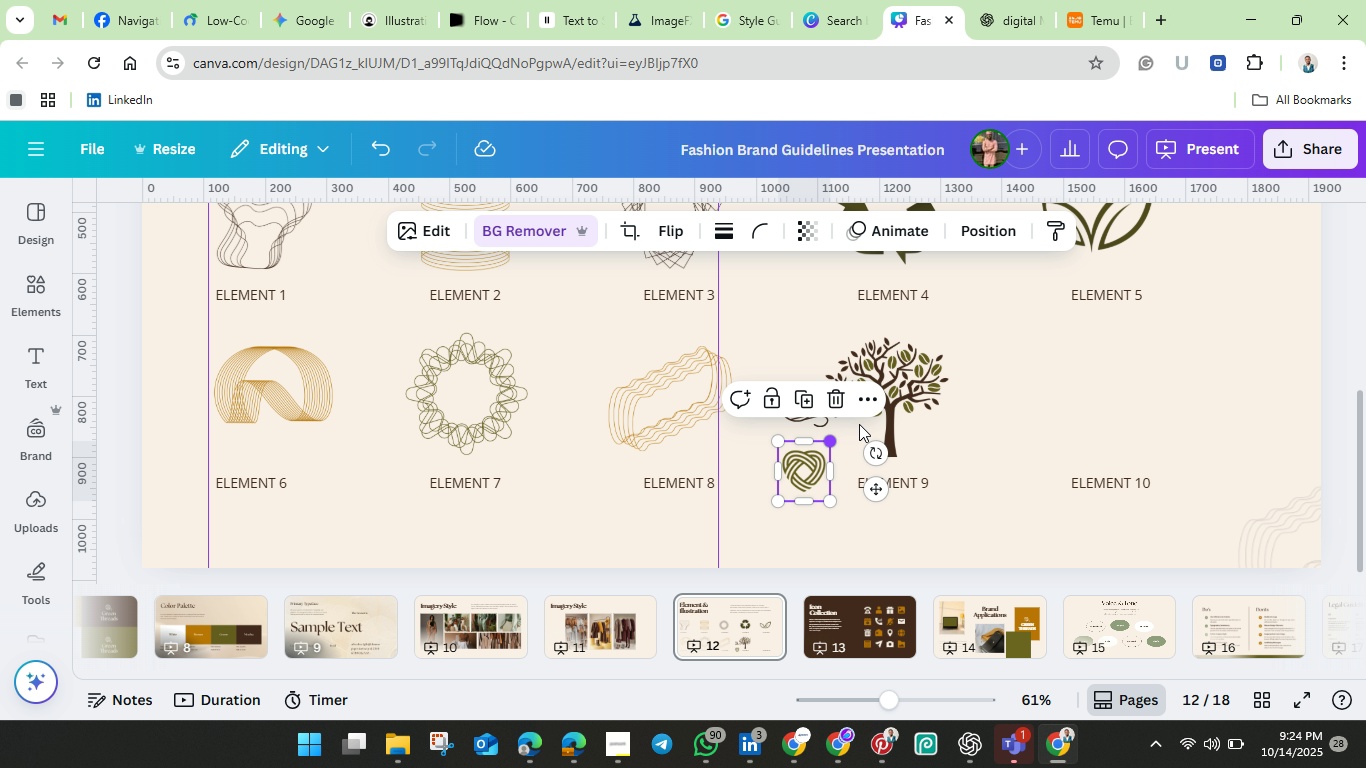 
left_click_drag(start_coordinate=[835, 438], to_coordinate=[1012, 338])
 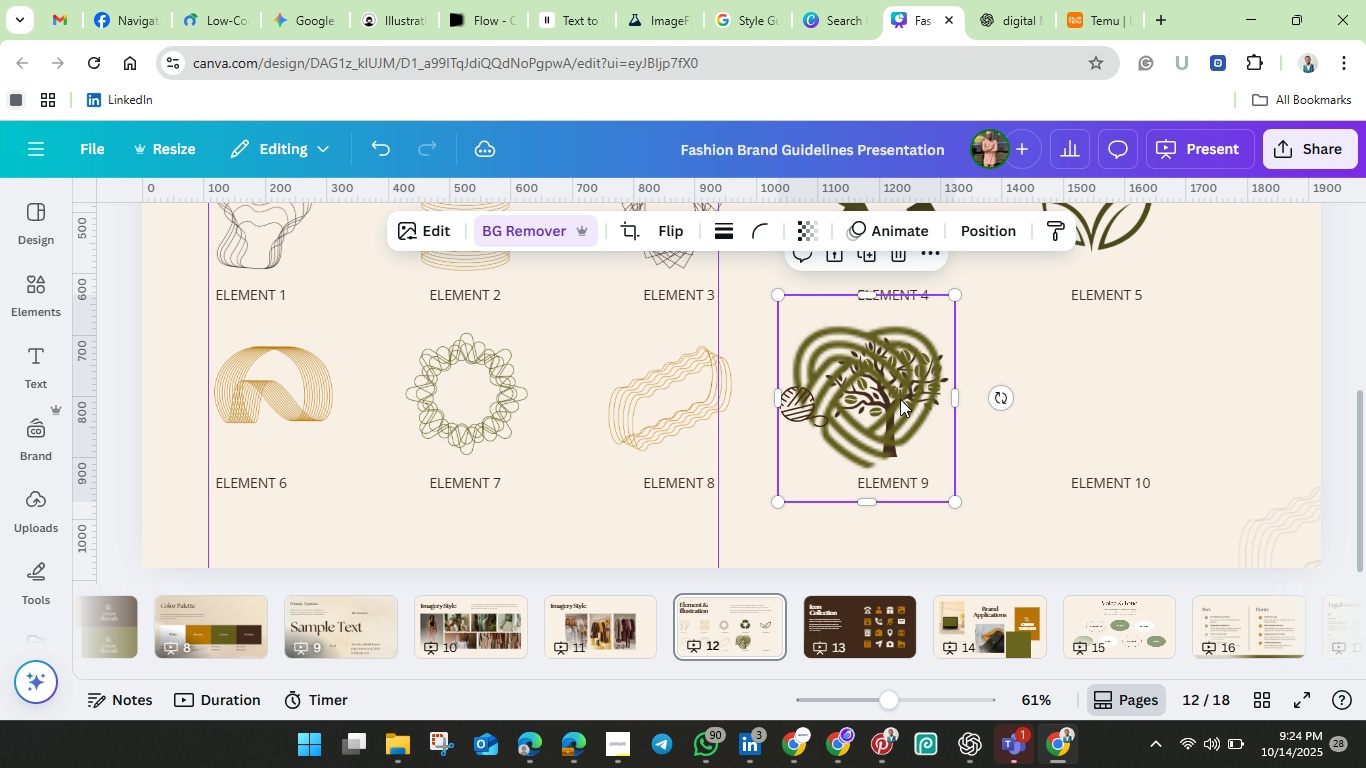 
left_click_drag(start_coordinate=[900, 399], to_coordinate=[1131, 407])
 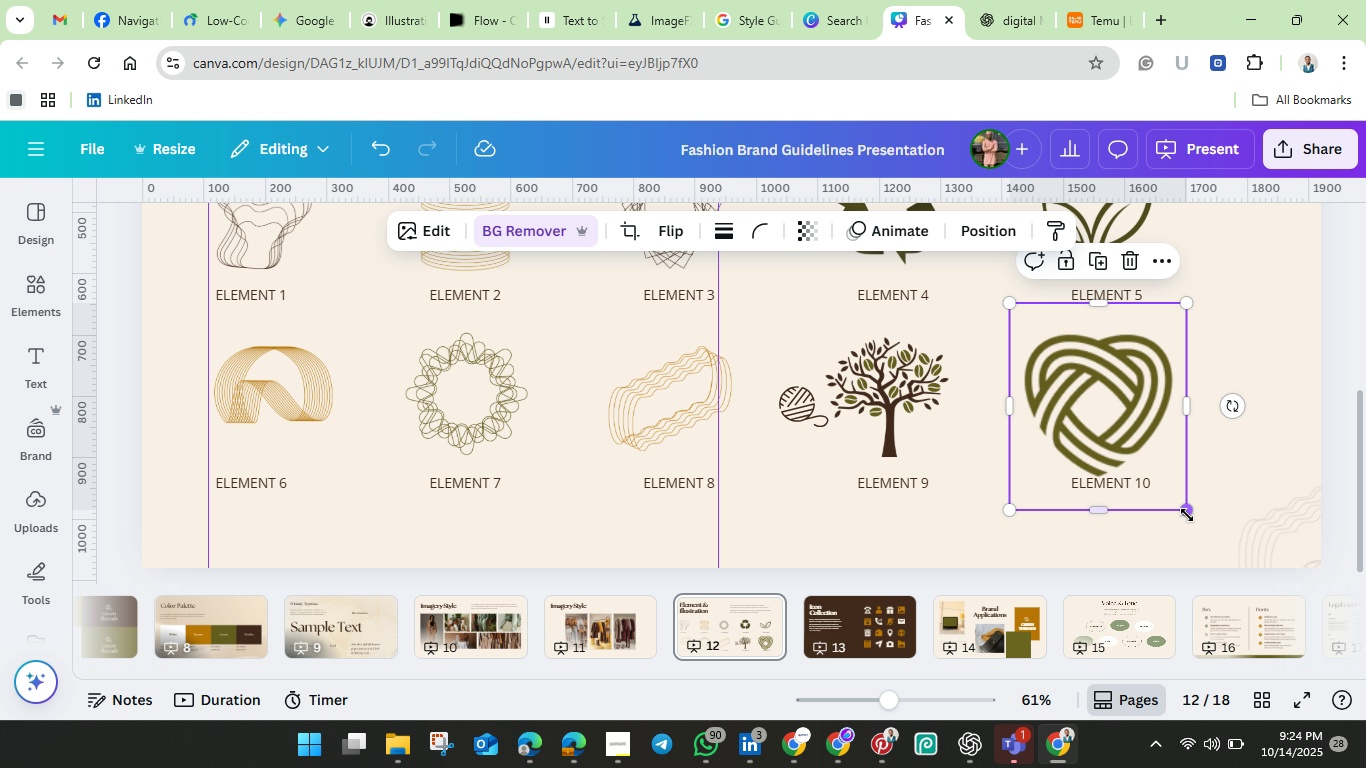 
left_click_drag(start_coordinate=[1190, 514], to_coordinate=[1148, 486])
 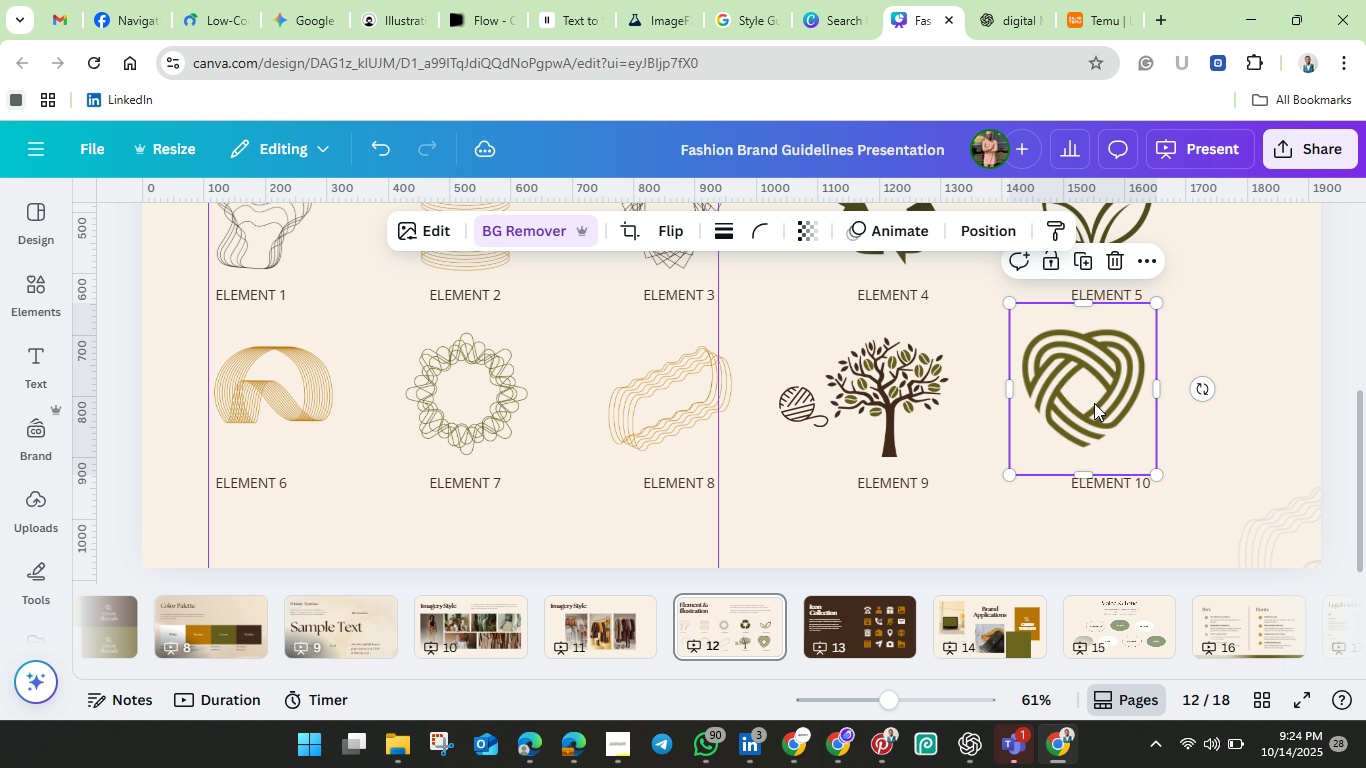 
left_click_drag(start_coordinate=[1094, 403], to_coordinate=[1114, 415])
 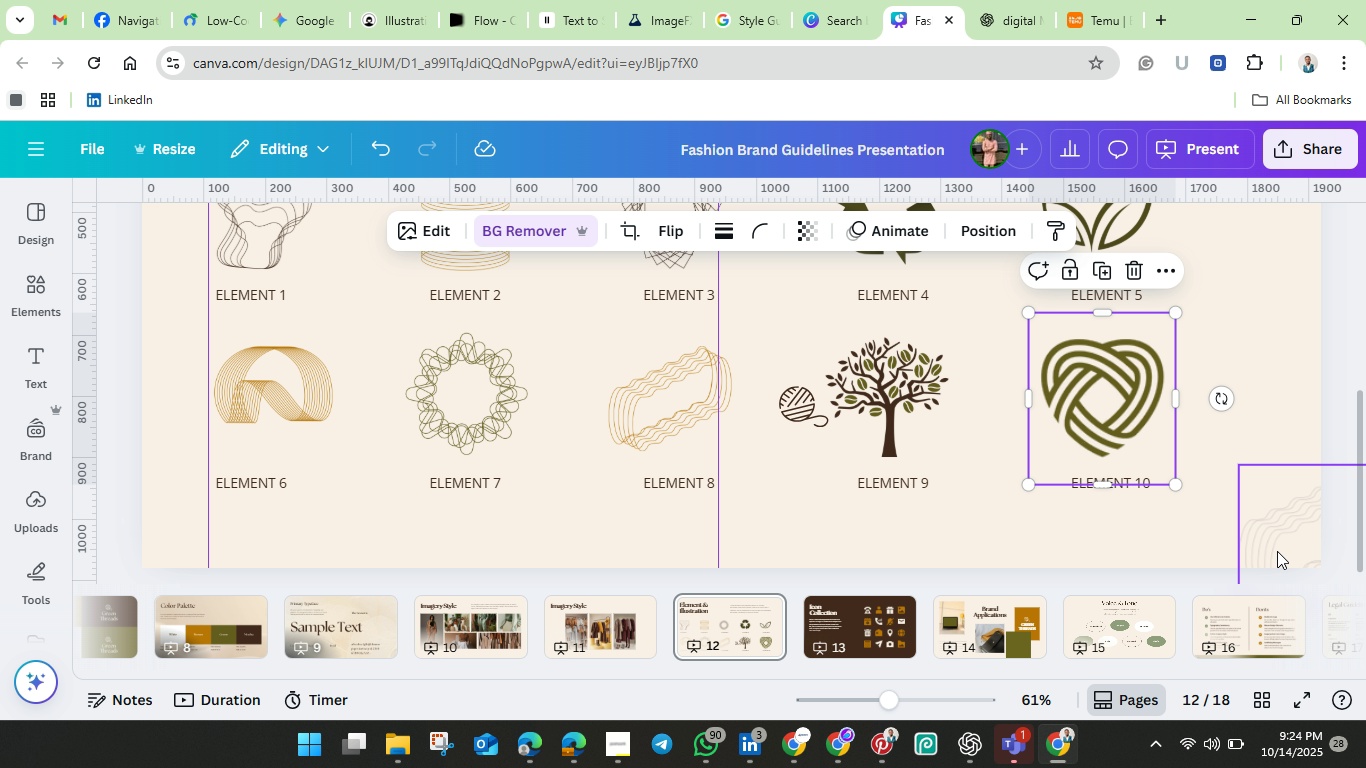 
left_click([1277, 550])
 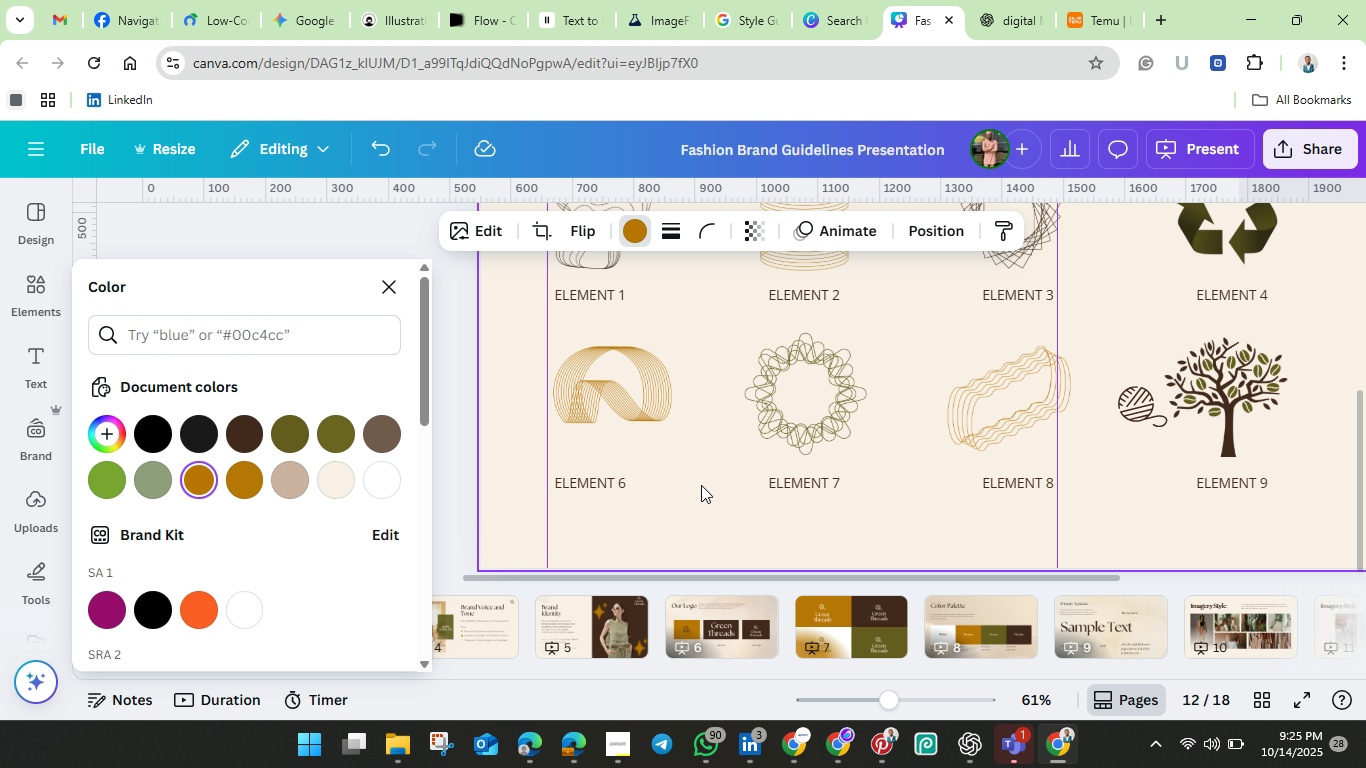 
wait(6.61)
 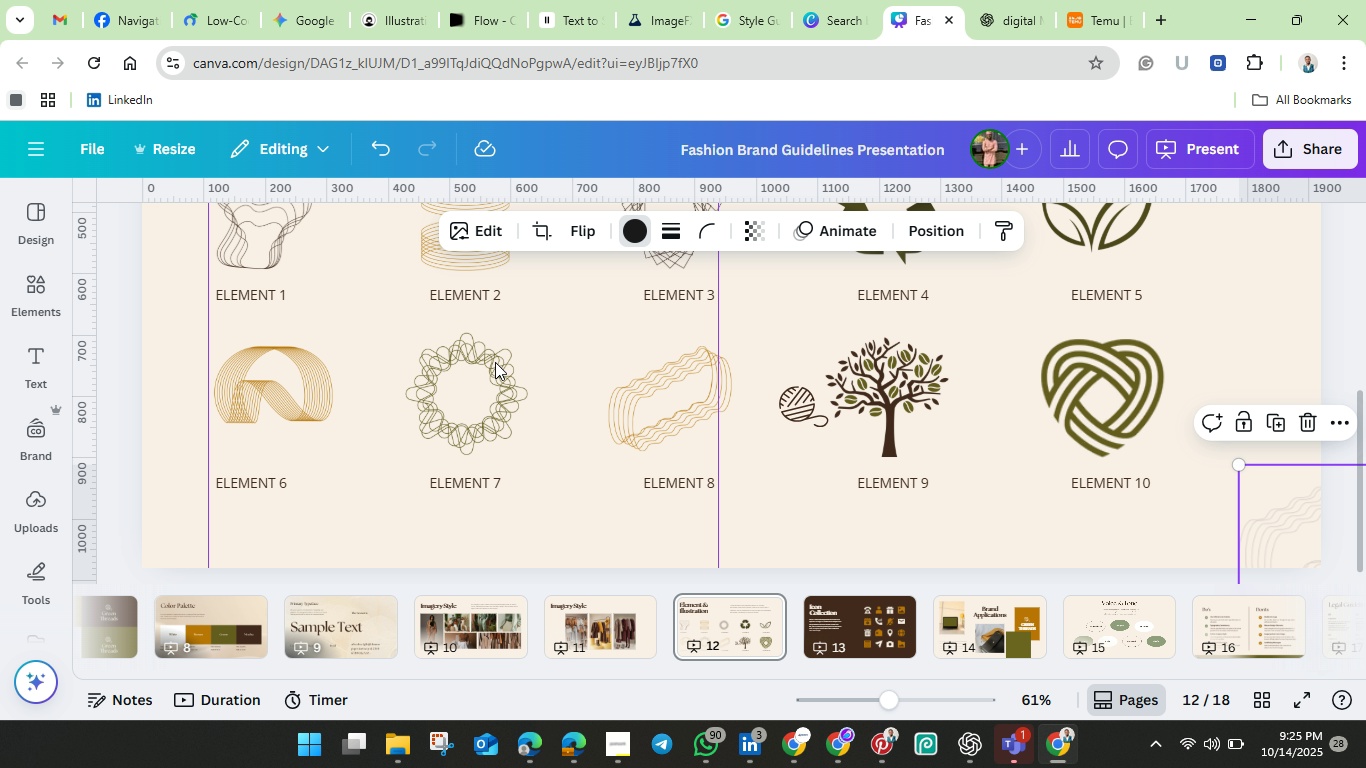 
left_click([1140, 402])
 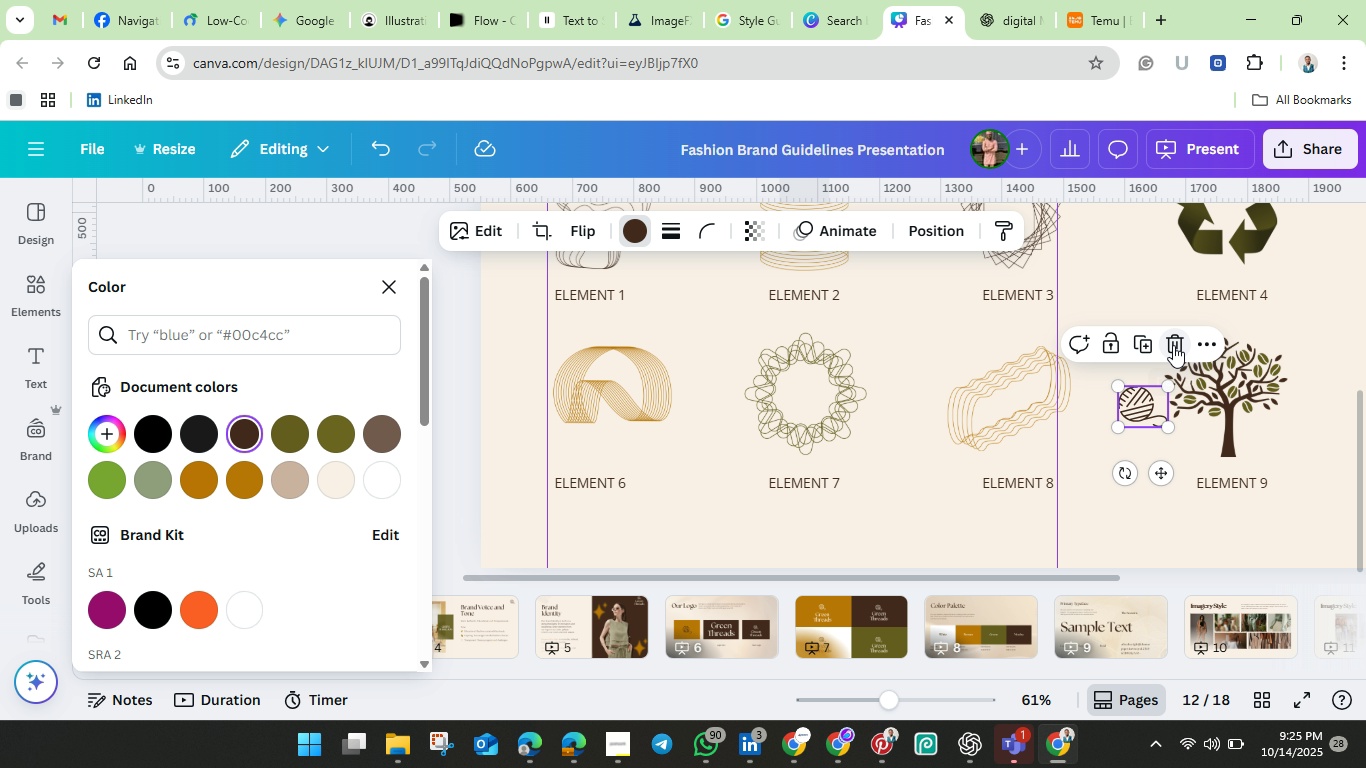 
left_click([1173, 345])
 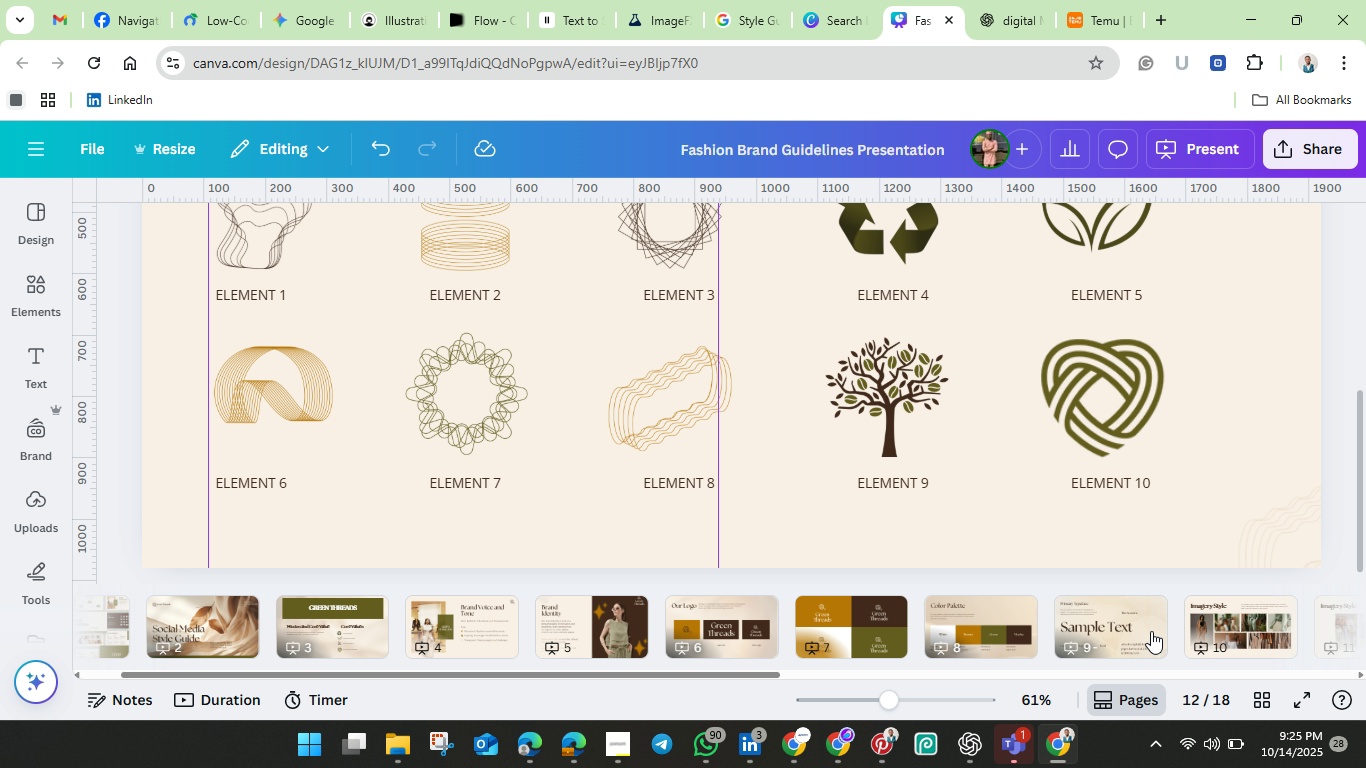 
wait(6.14)
 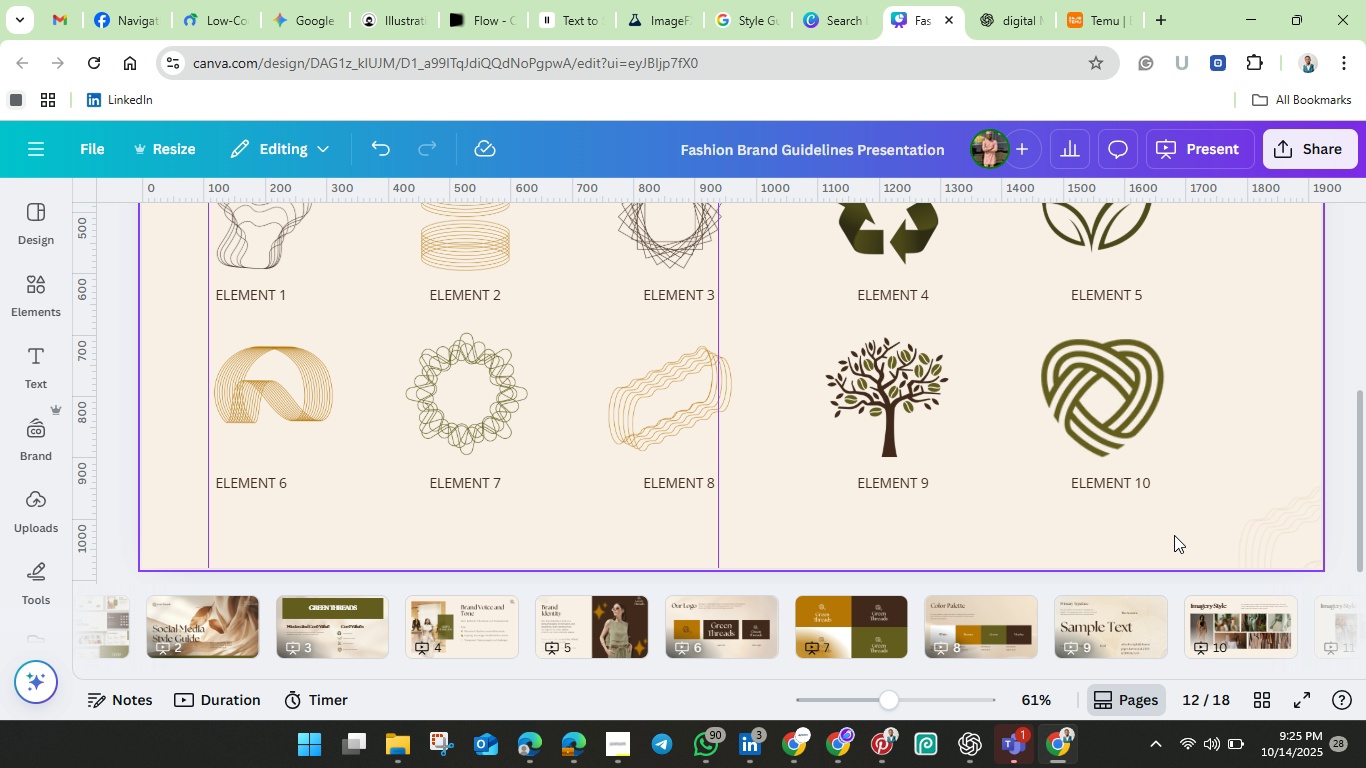 
left_click([1248, 636])
 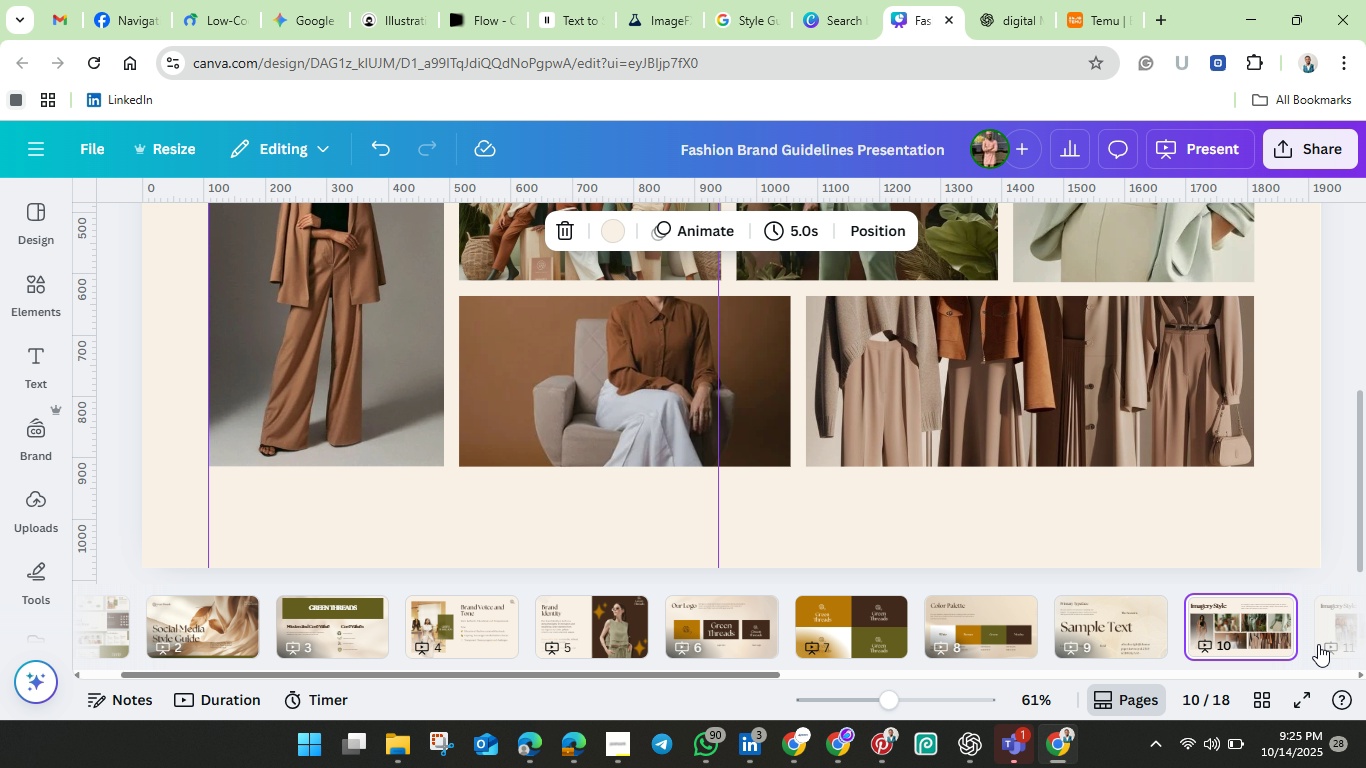 
left_click([1319, 628])
 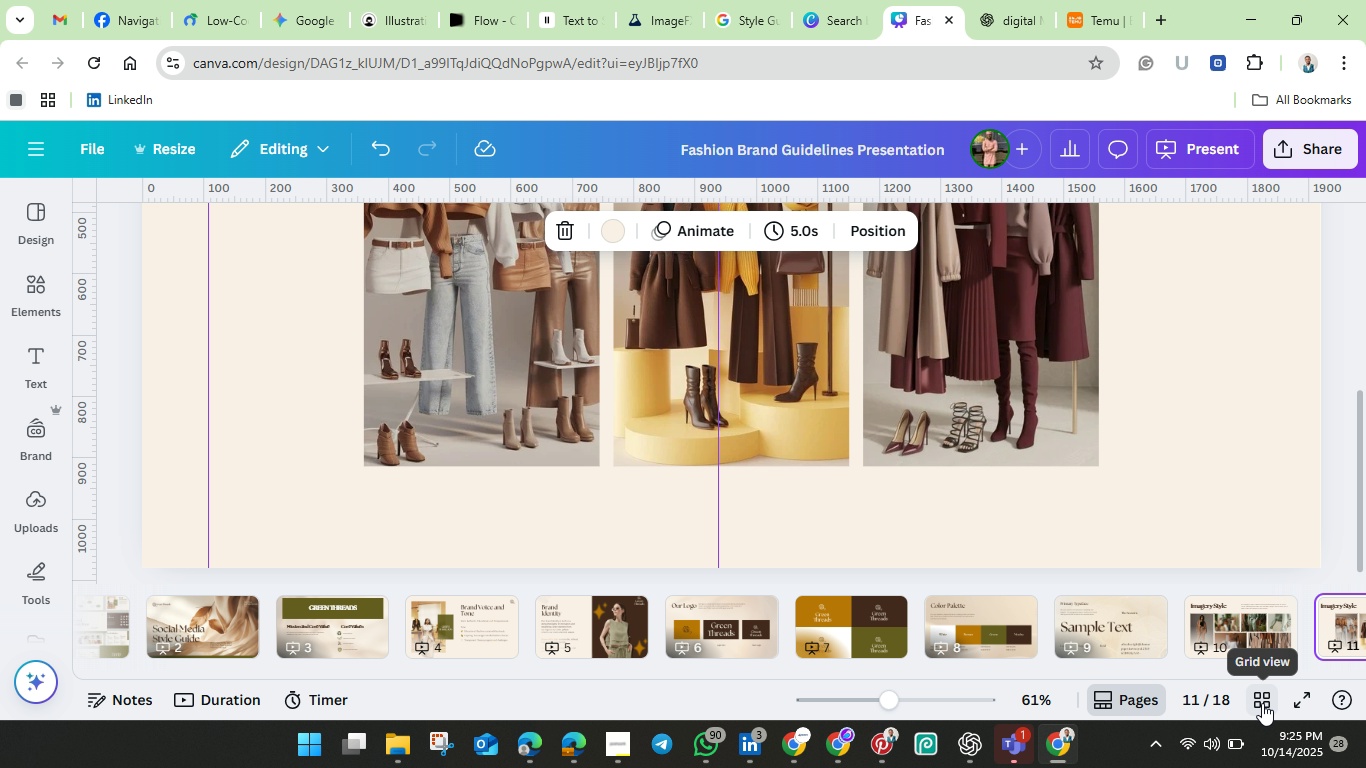 
left_click([1257, 703])
 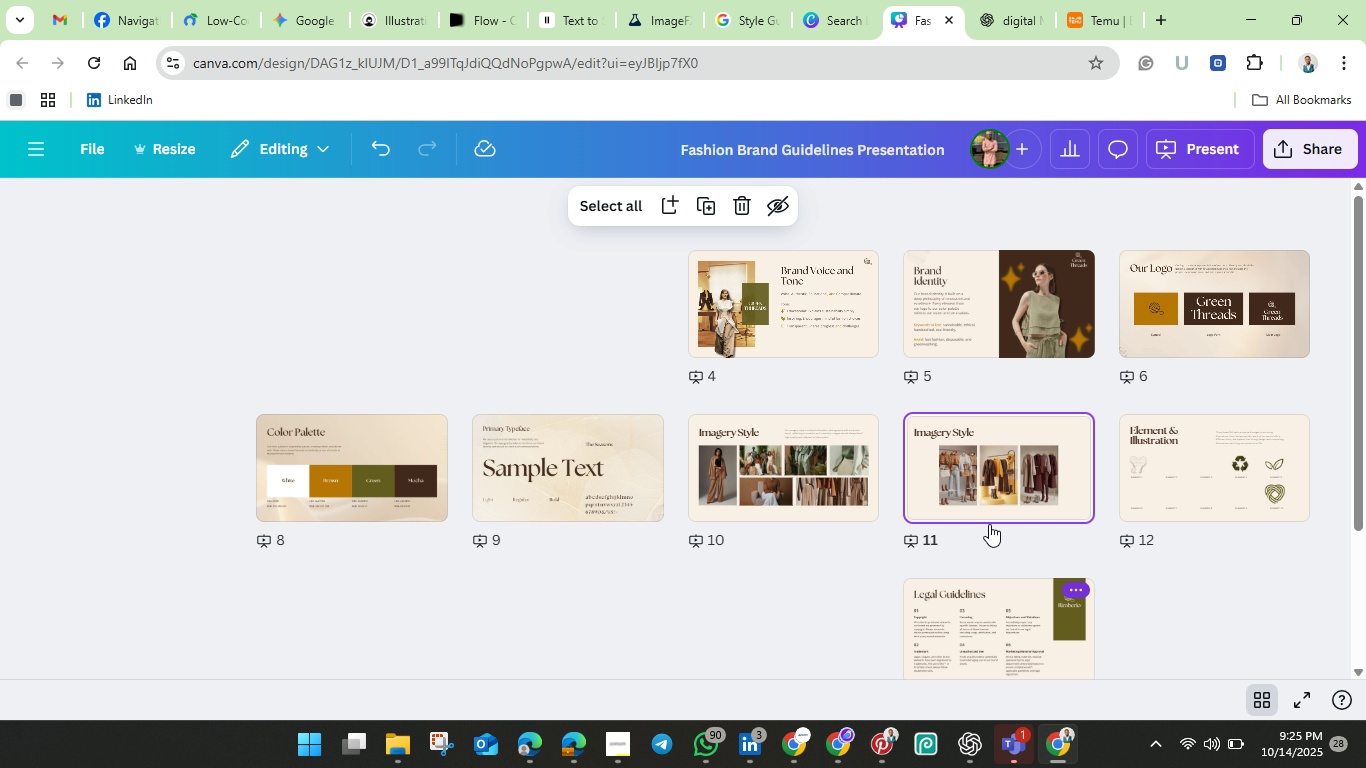 
scroll: coordinate [989, 518], scroll_direction: down, amount: 2.0
 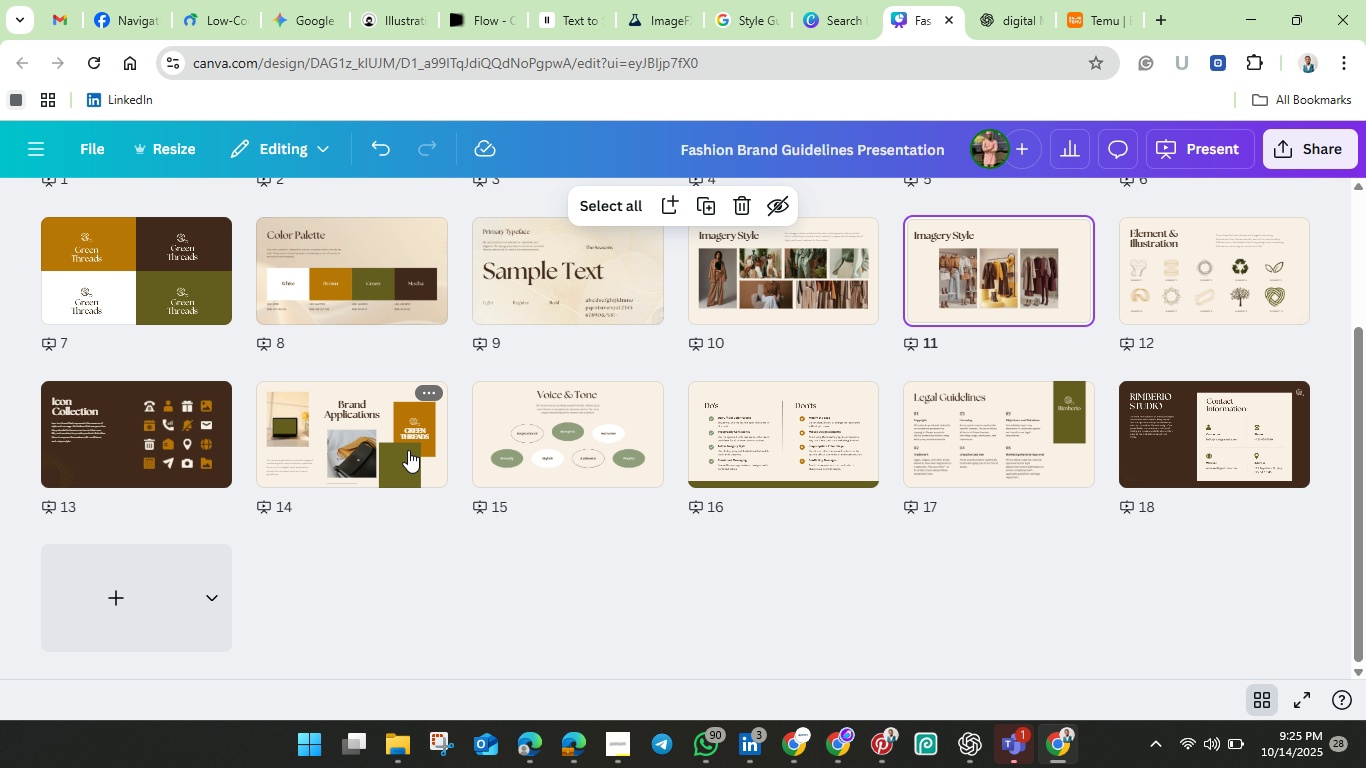 
left_click([408, 450])
 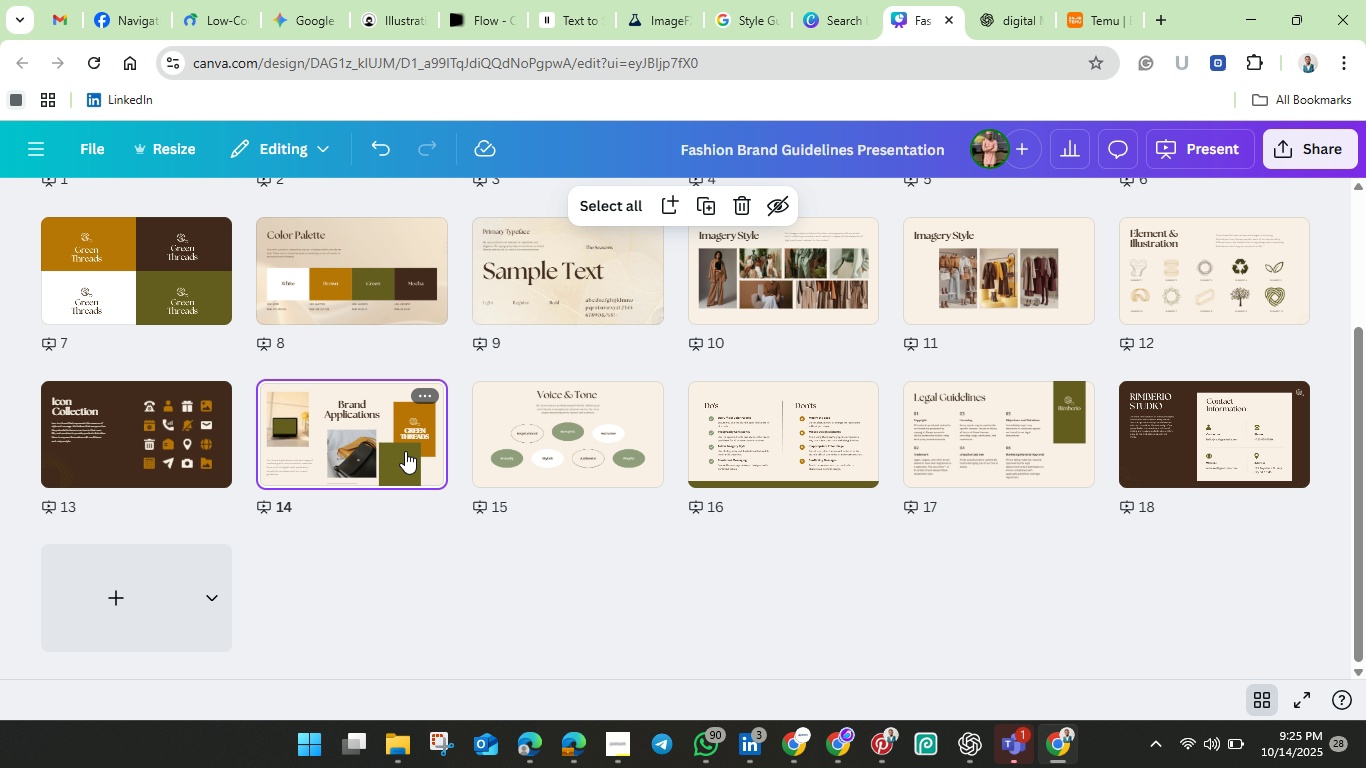 
double_click([405, 451])
 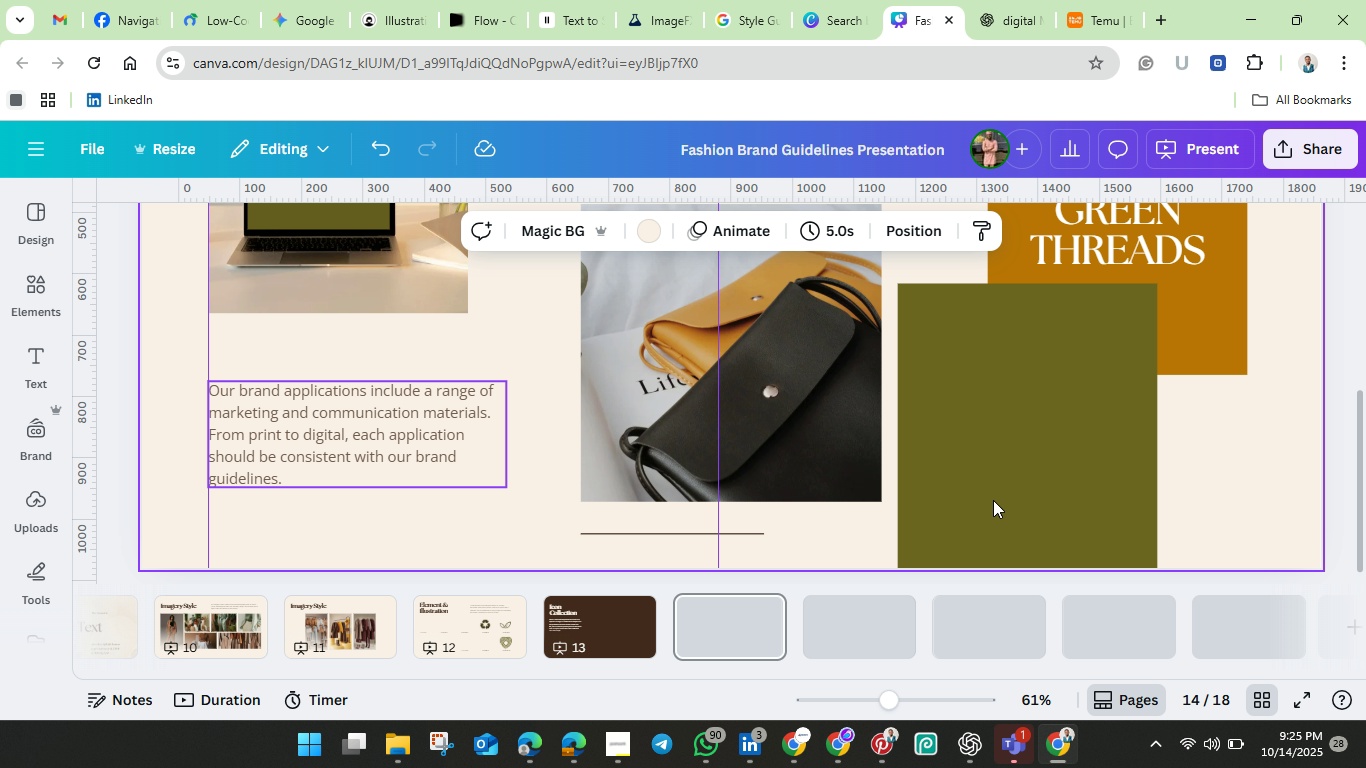 
left_click([1000, 491])
 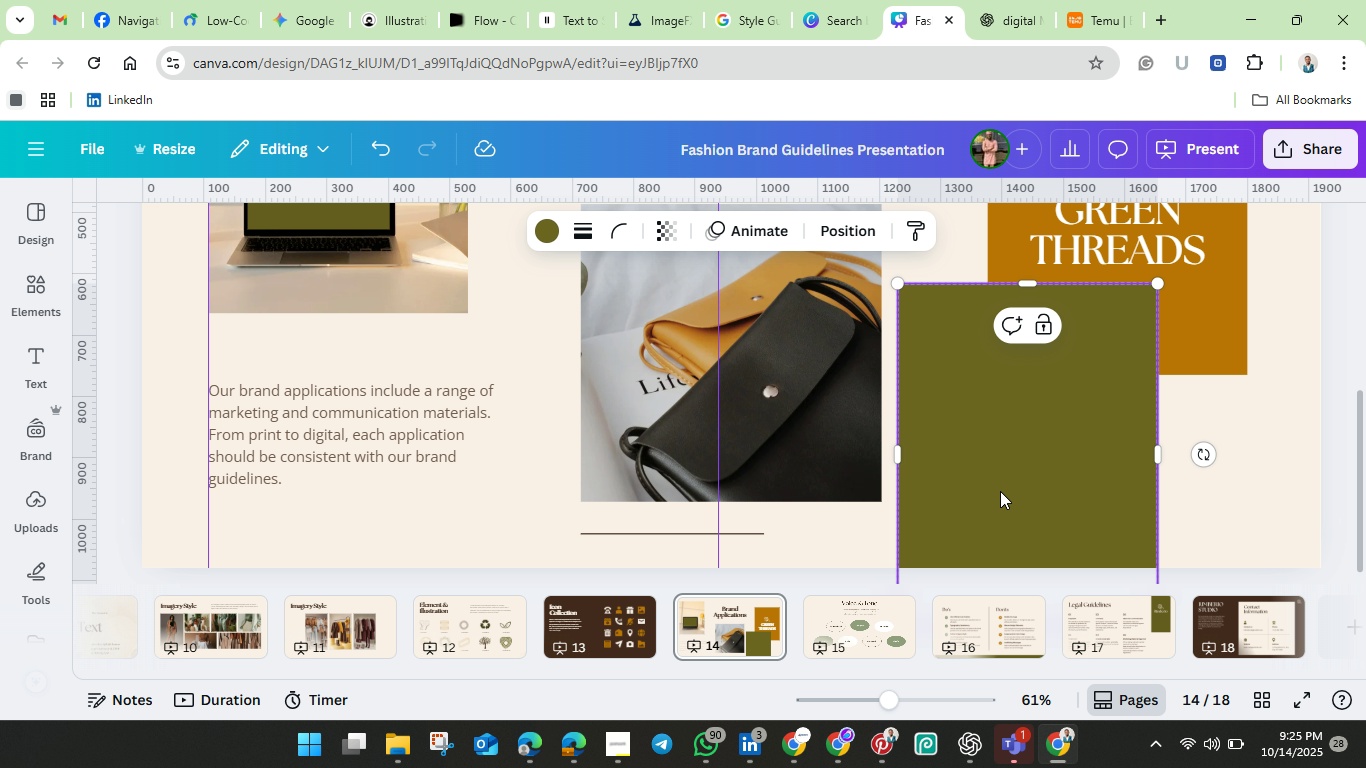 
key(Control+V)
 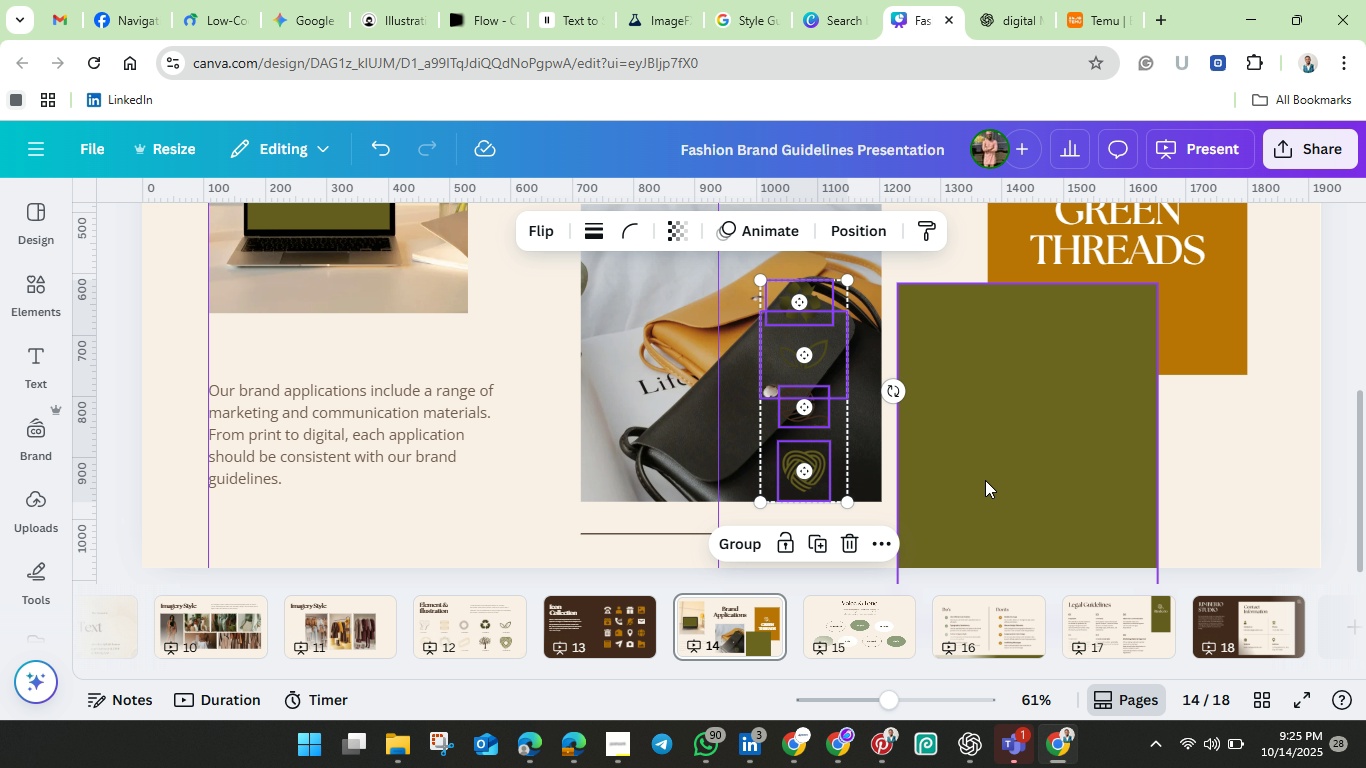 
left_click_drag(start_coordinate=[802, 440], to_coordinate=[896, 437])
 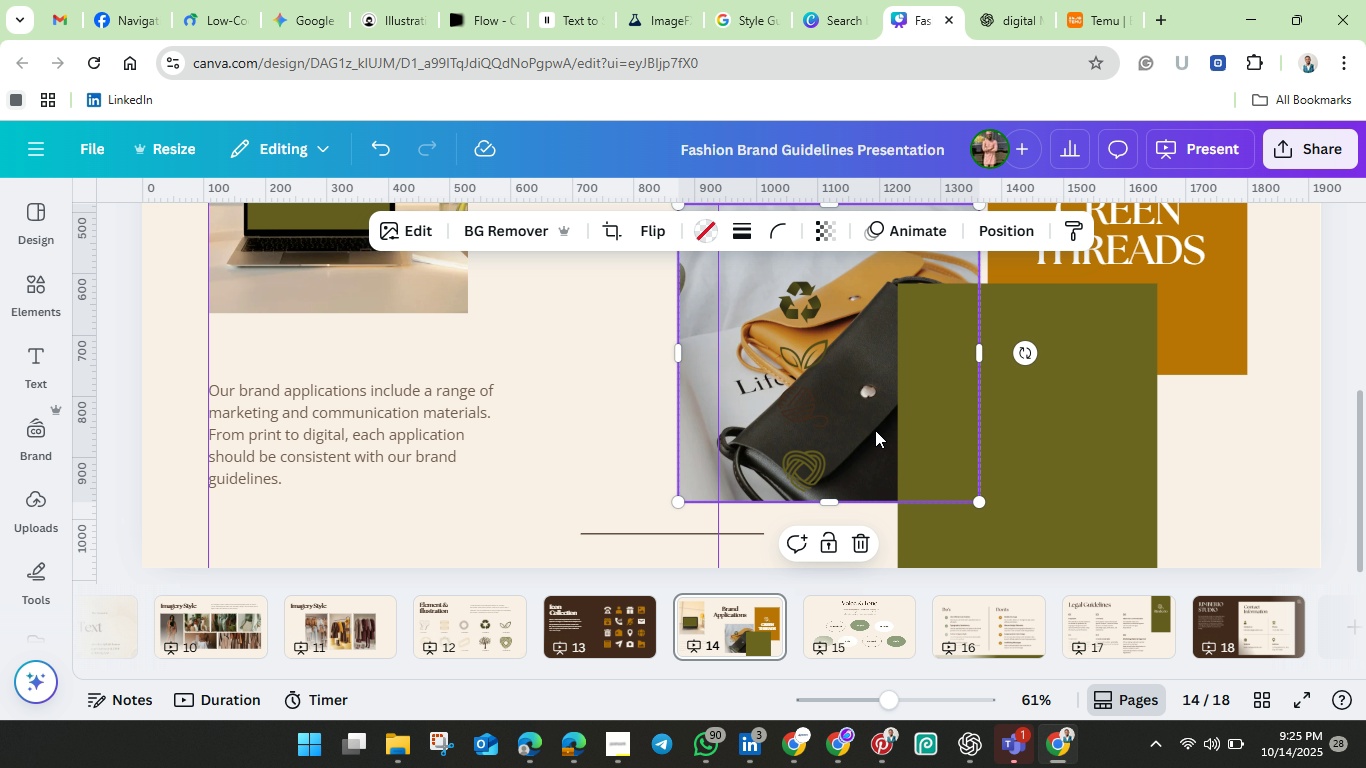 
key(Control+Z)
 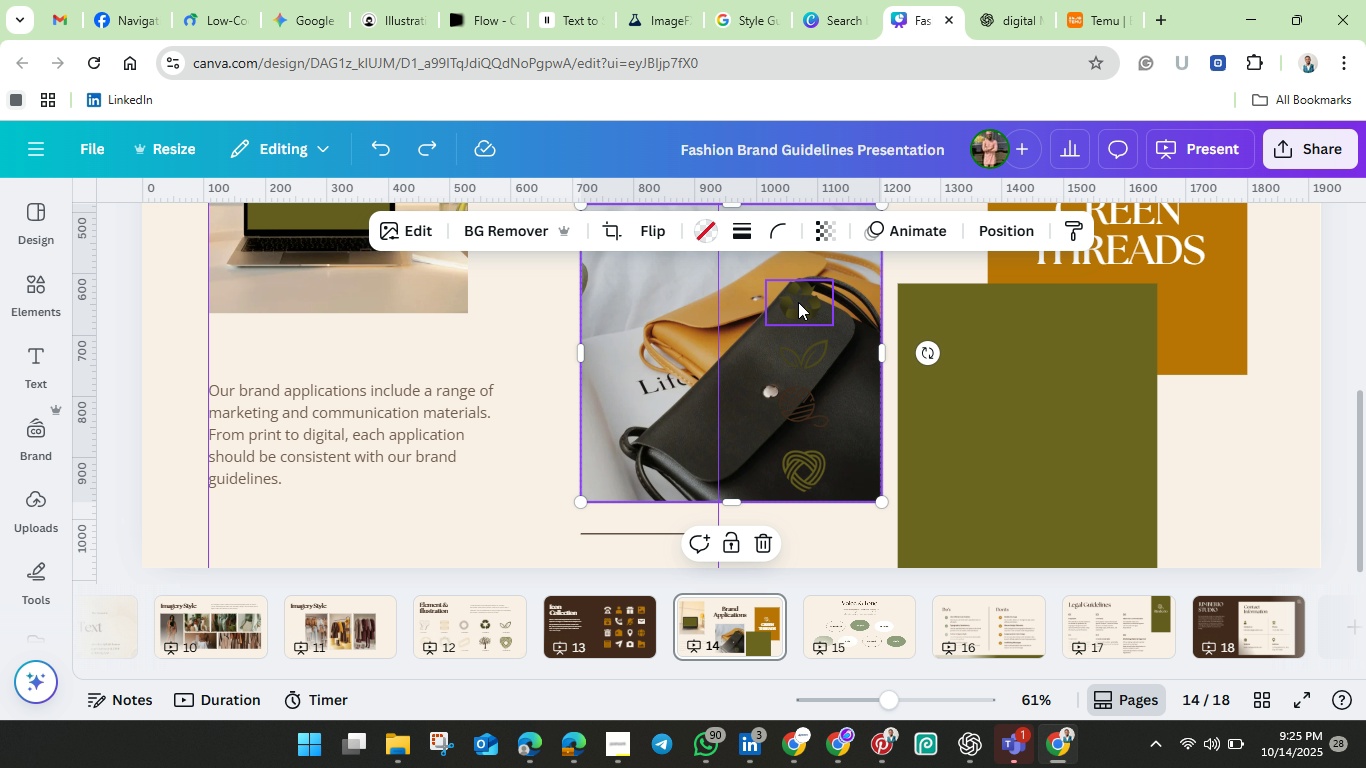 
left_click([798, 302])
 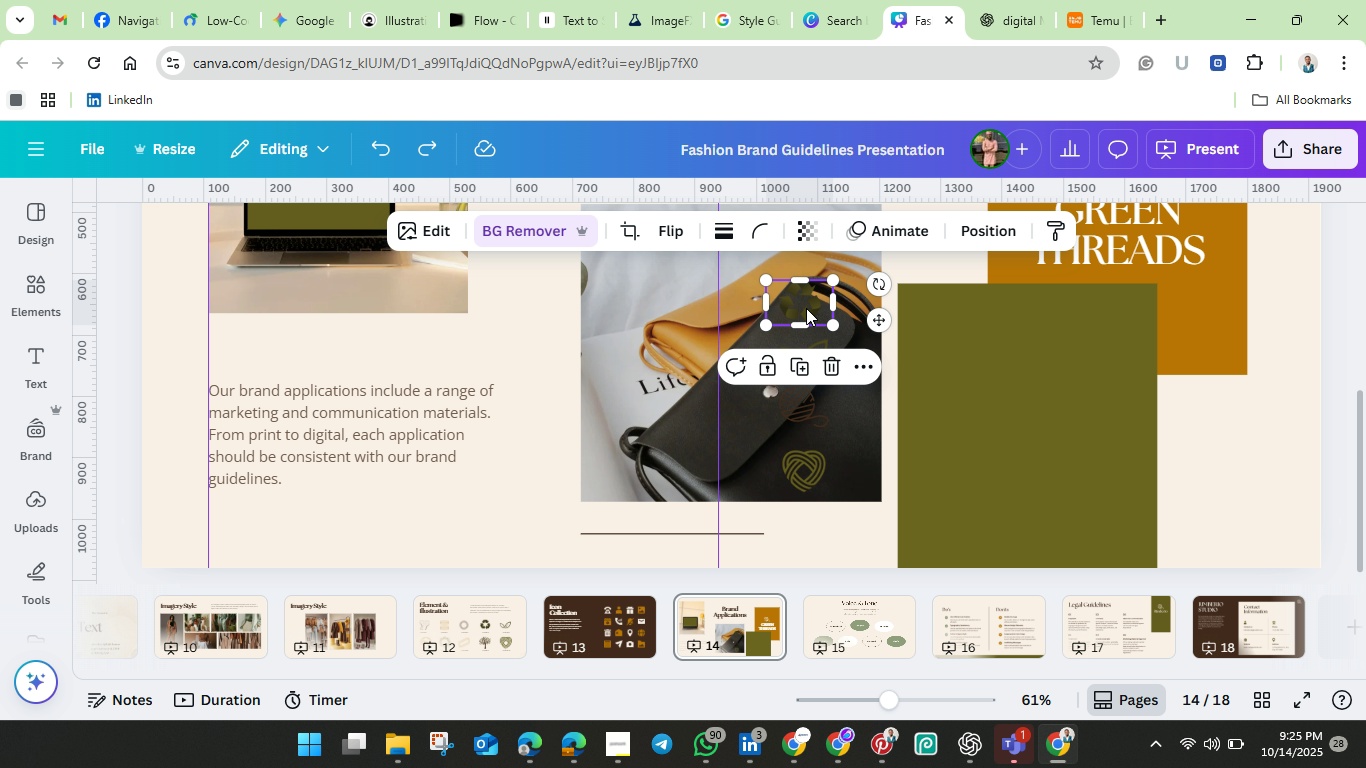 
hold_key(key=ShiftLeft, duration=1.53)
 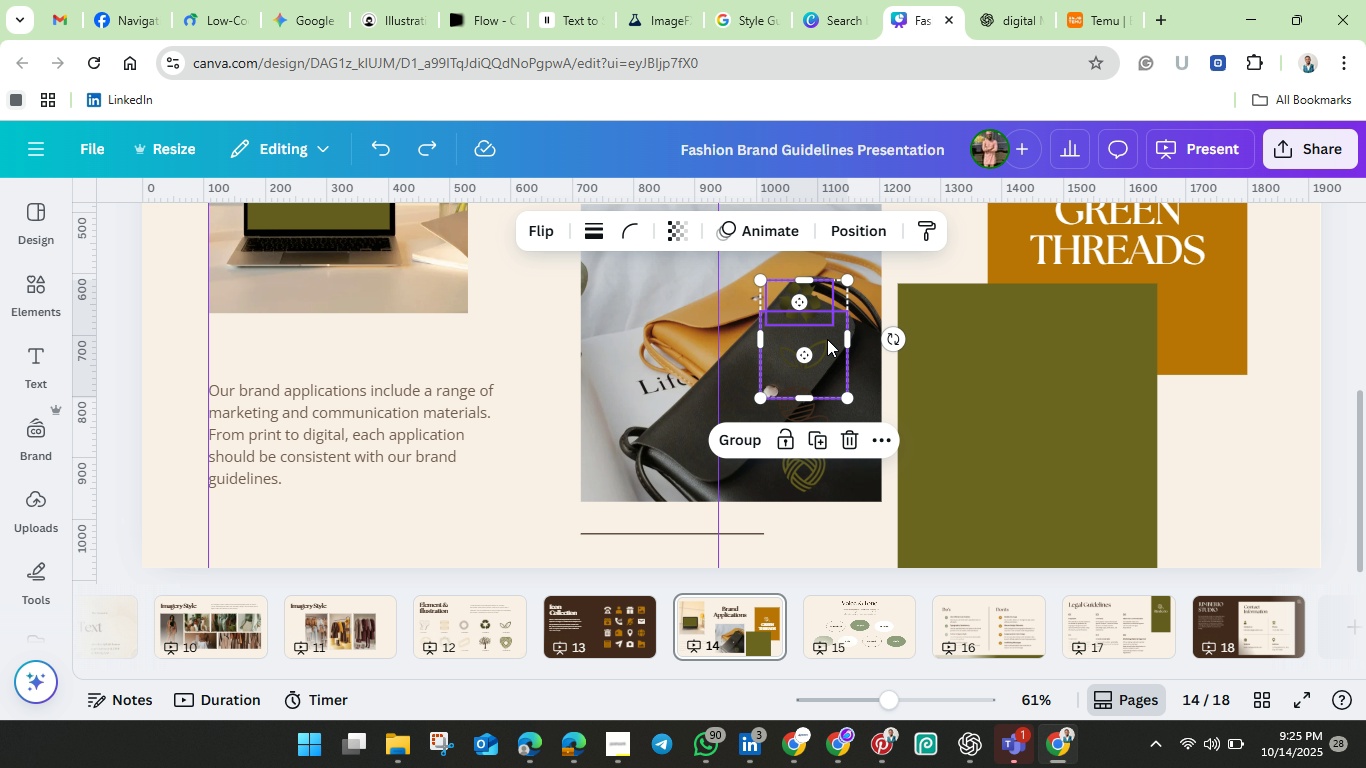 
hold_key(key=ShiftLeft, duration=1.51)
left_click([827, 339])
 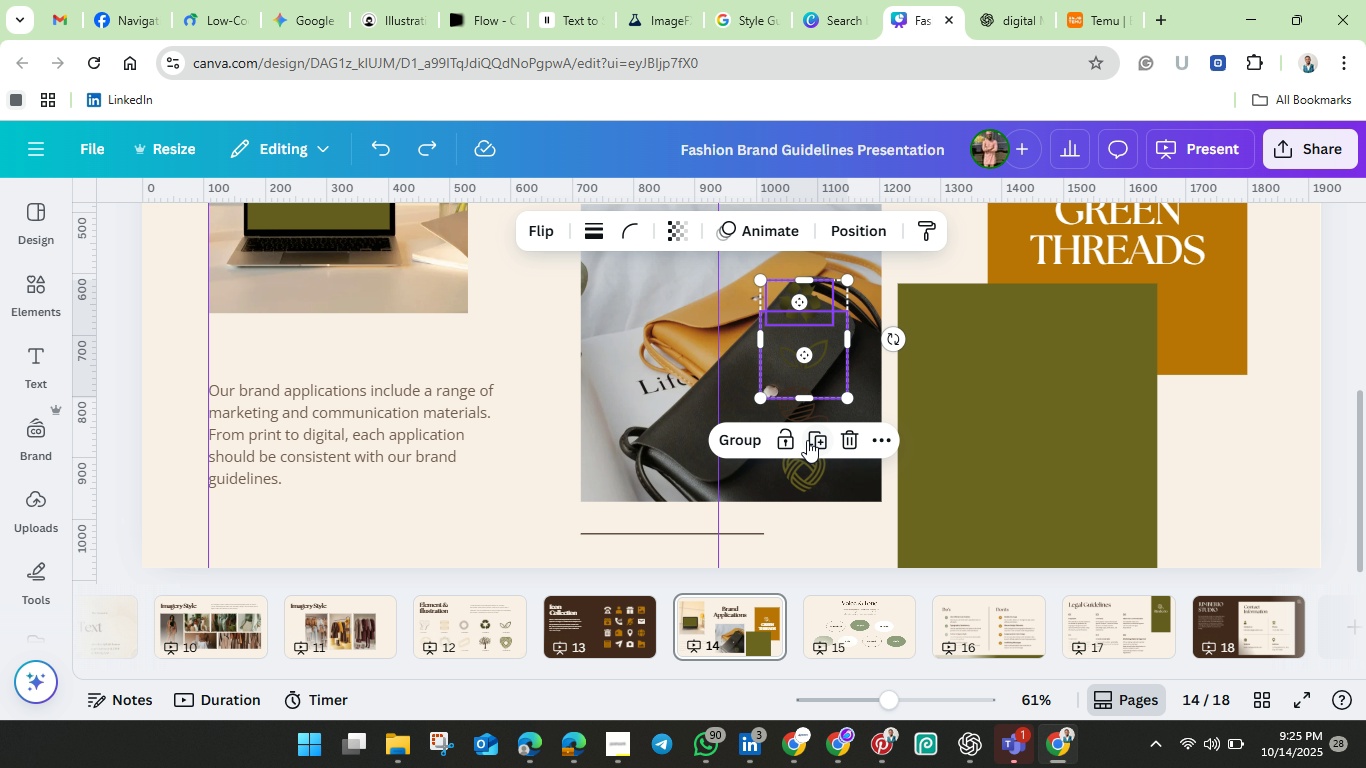 
hold_key(key=ShiftLeft, duration=1.55)
left_click([801, 415])
 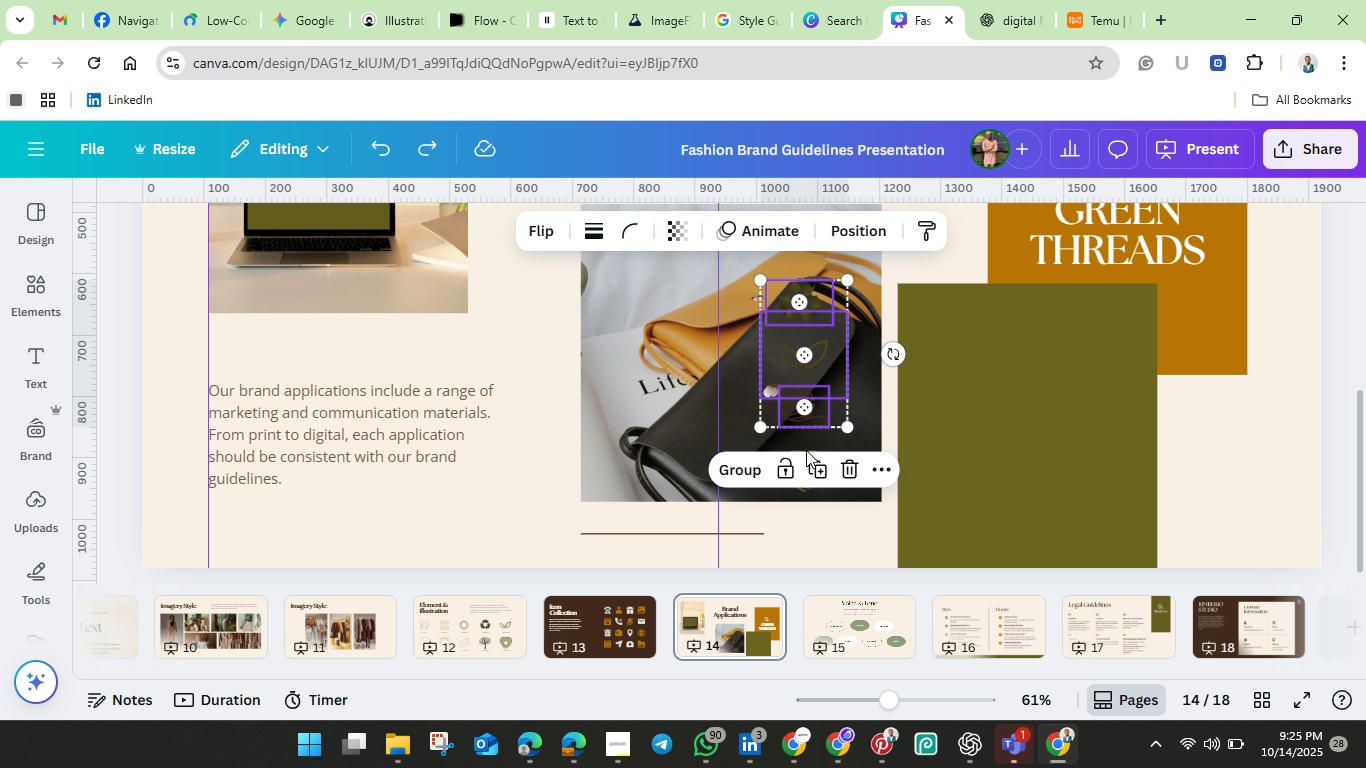 
hold_key(key=ShiftLeft, duration=0.54)
left_click([806, 449])
 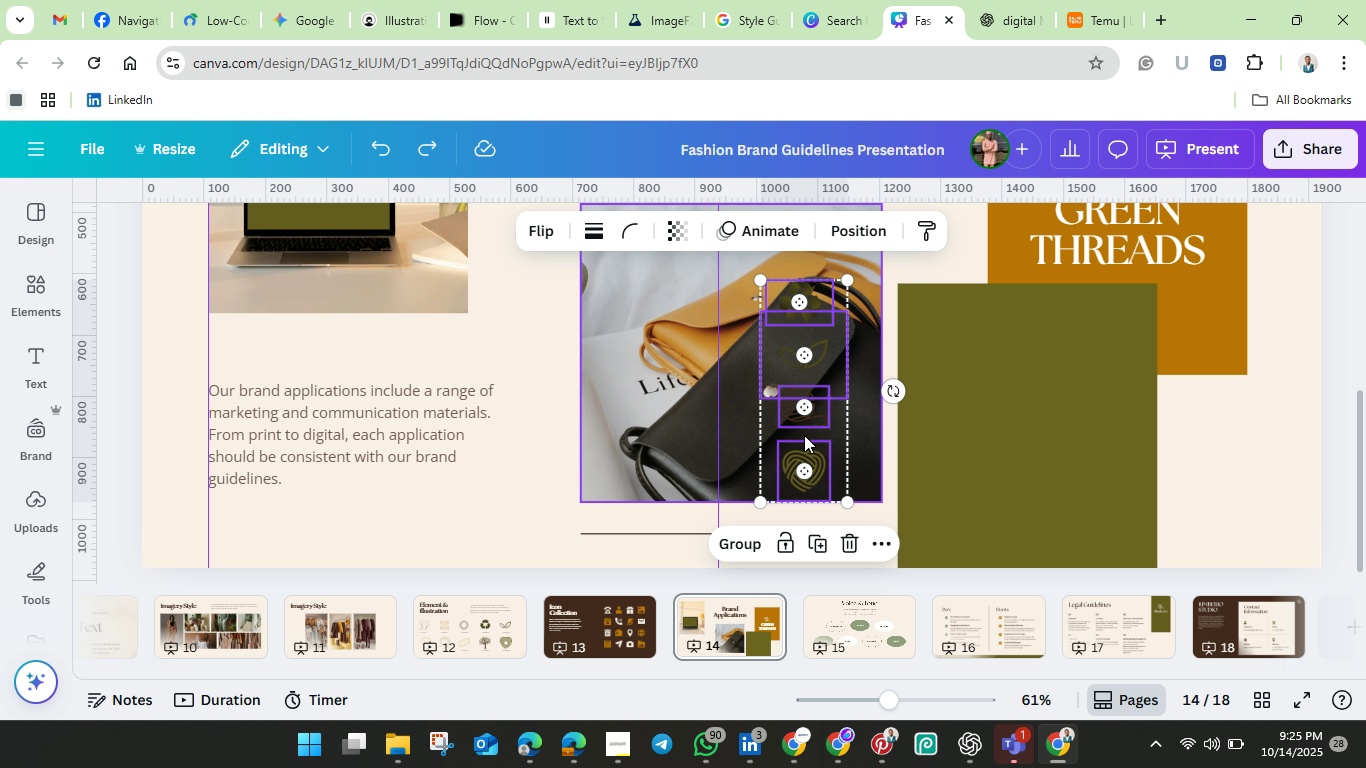 
left_click_drag(start_coordinate=[804, 435], to_coordinate=[794, 439])
 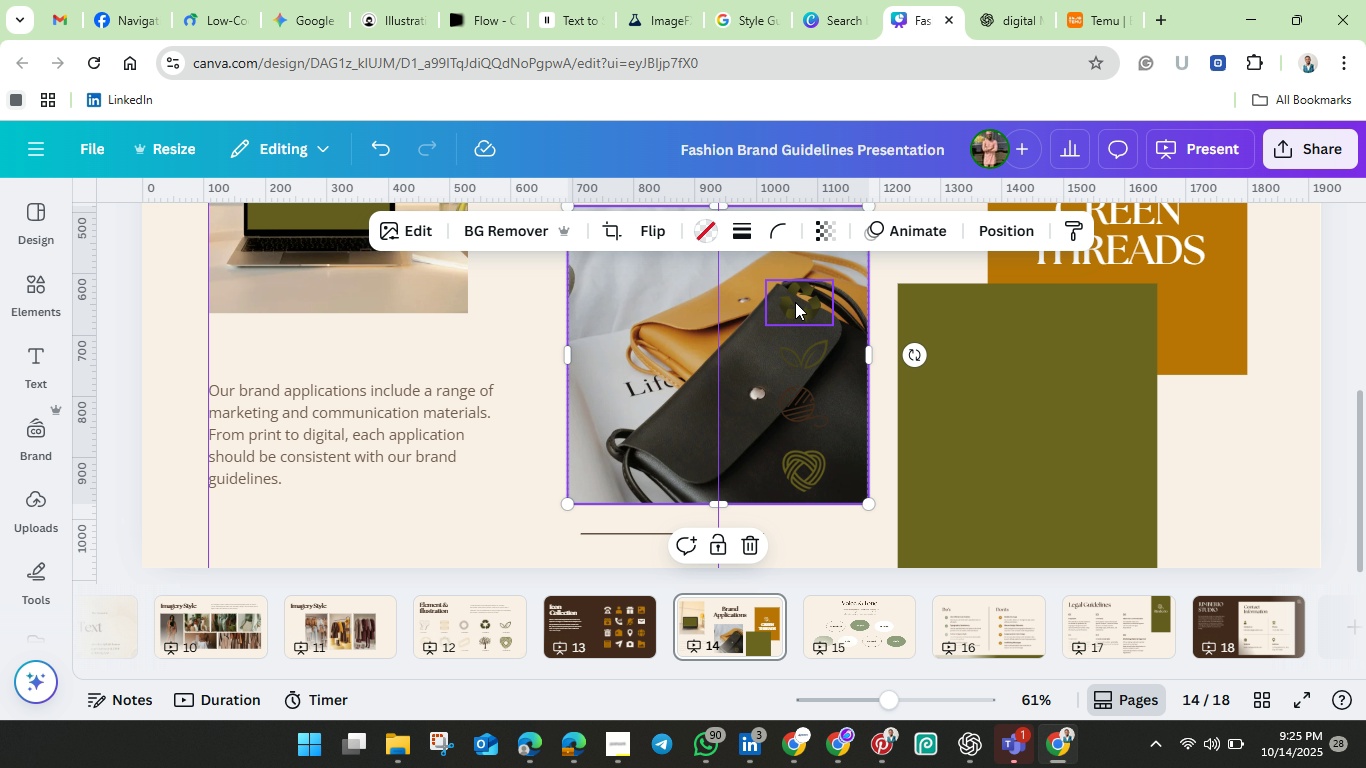 
left_click([795, 302])
 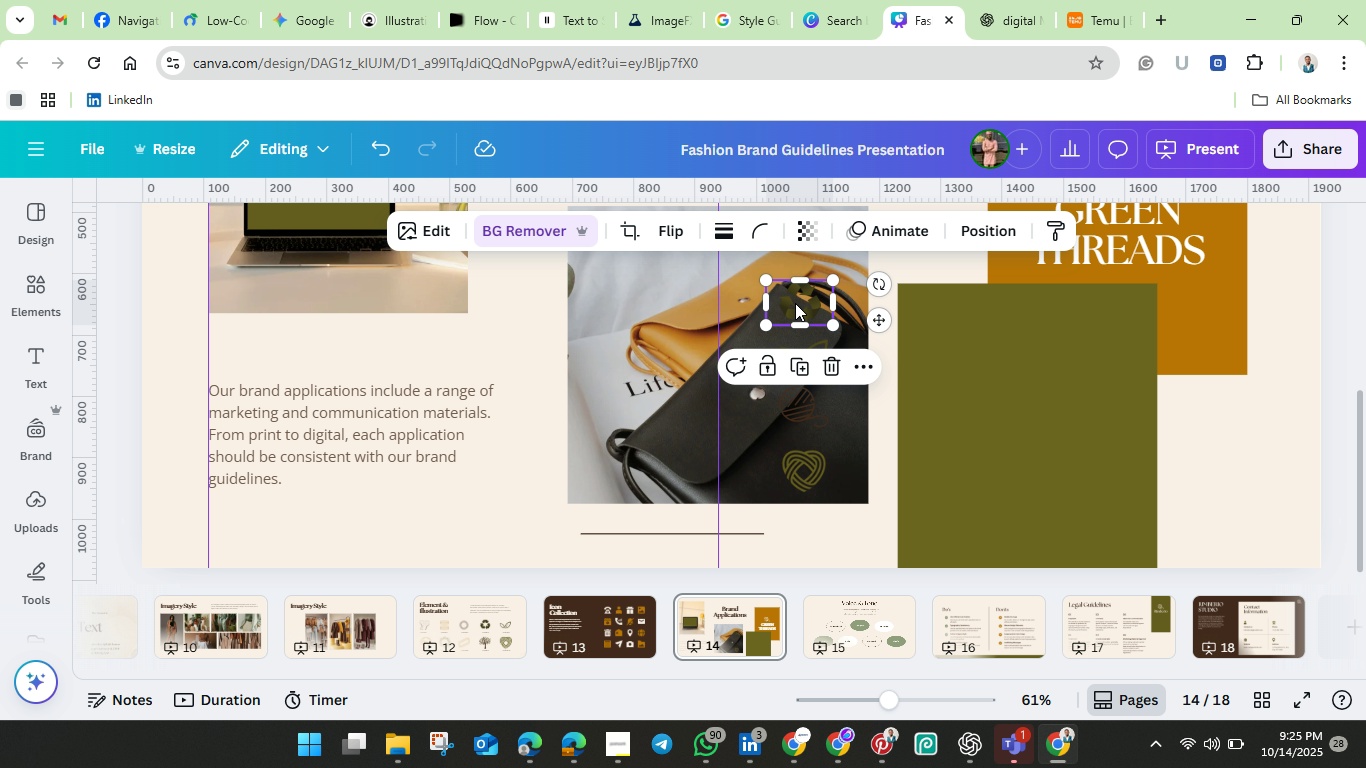 
hold_key(key=ShiftLeft, duration=1.51)
 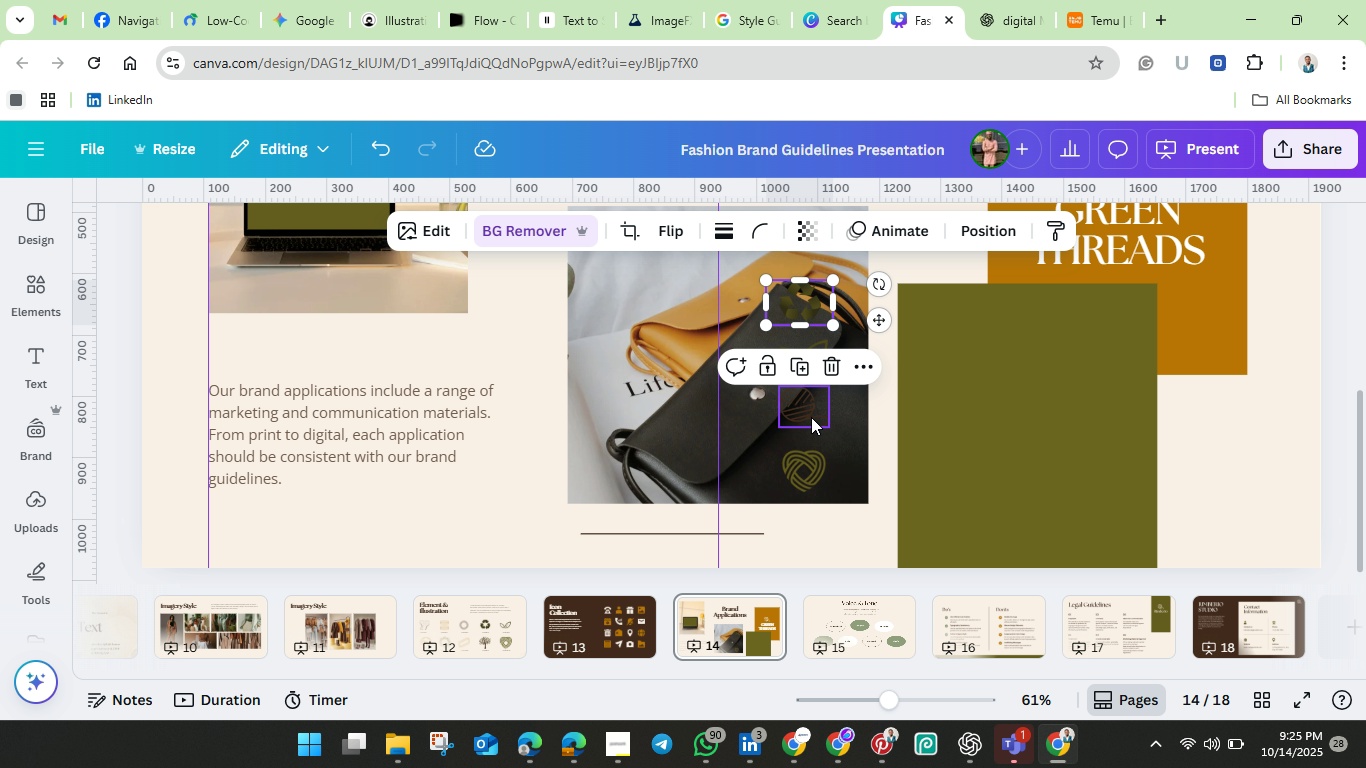 
key(Shift+ShiftLeft)
 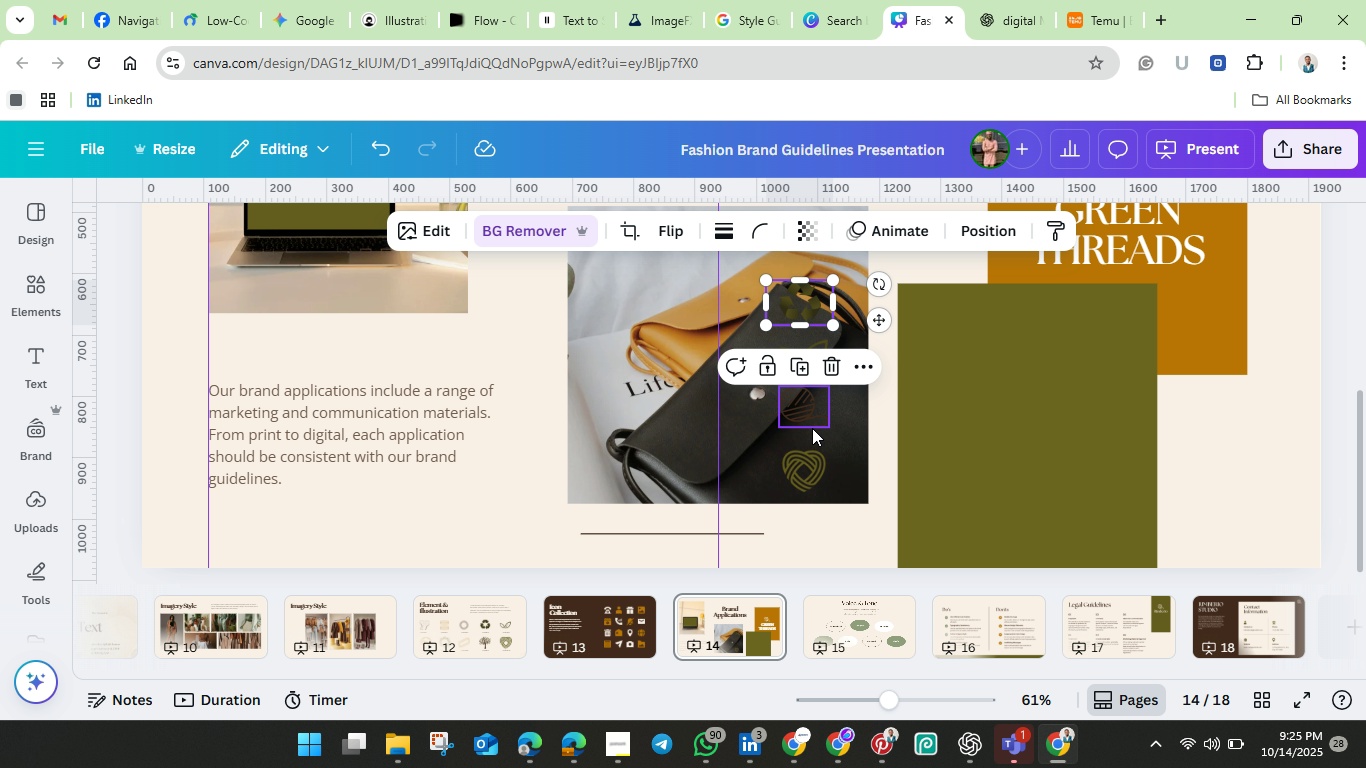 
key(Shift+ShiftLeft)
 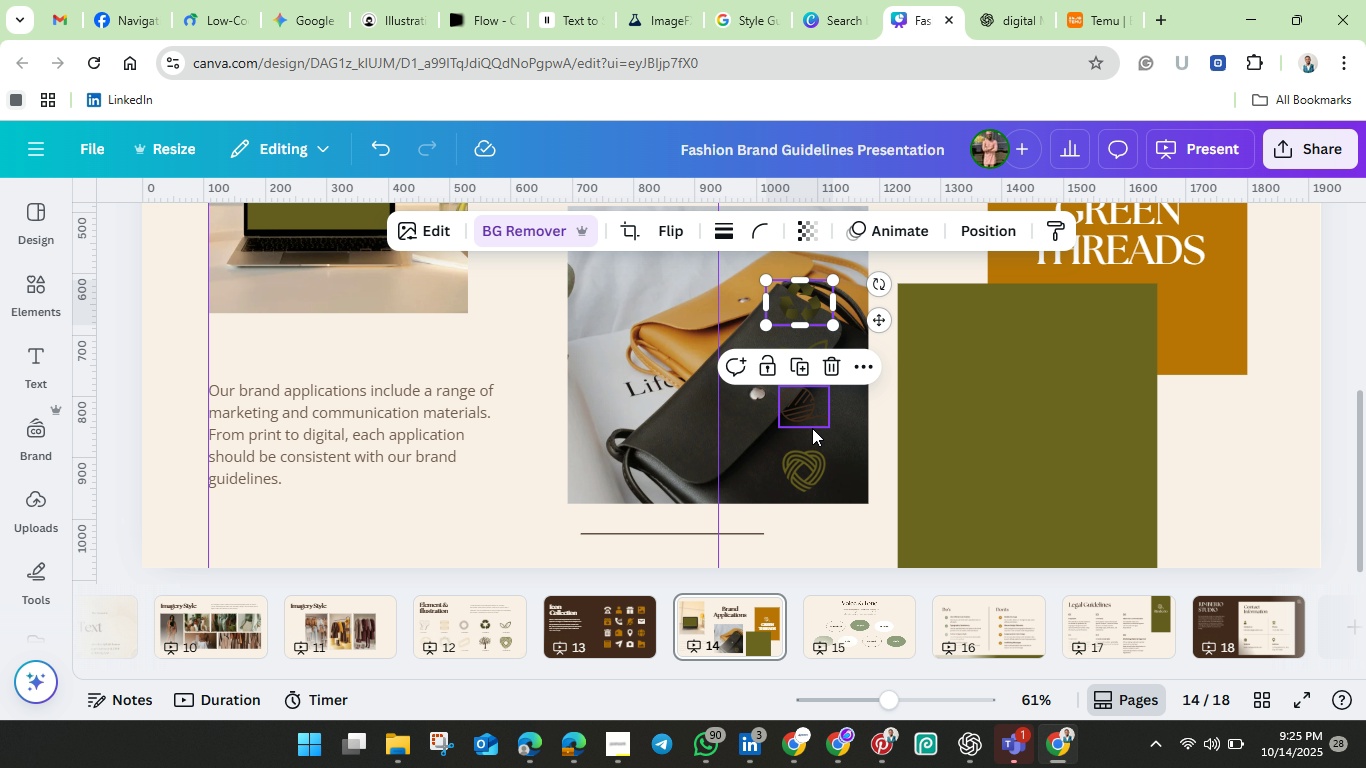 
key(Shift+ShiftLeft)
 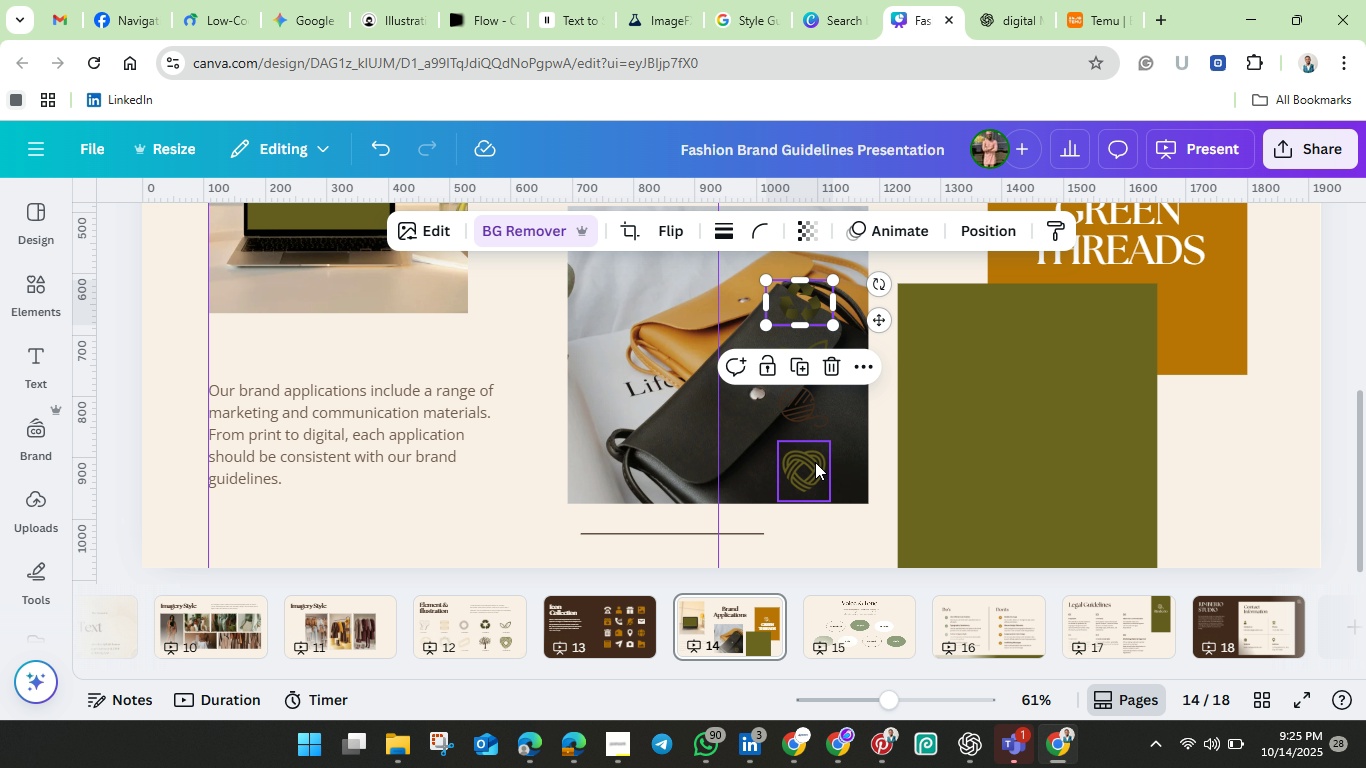 
key(Shift+ShiftLeft)
 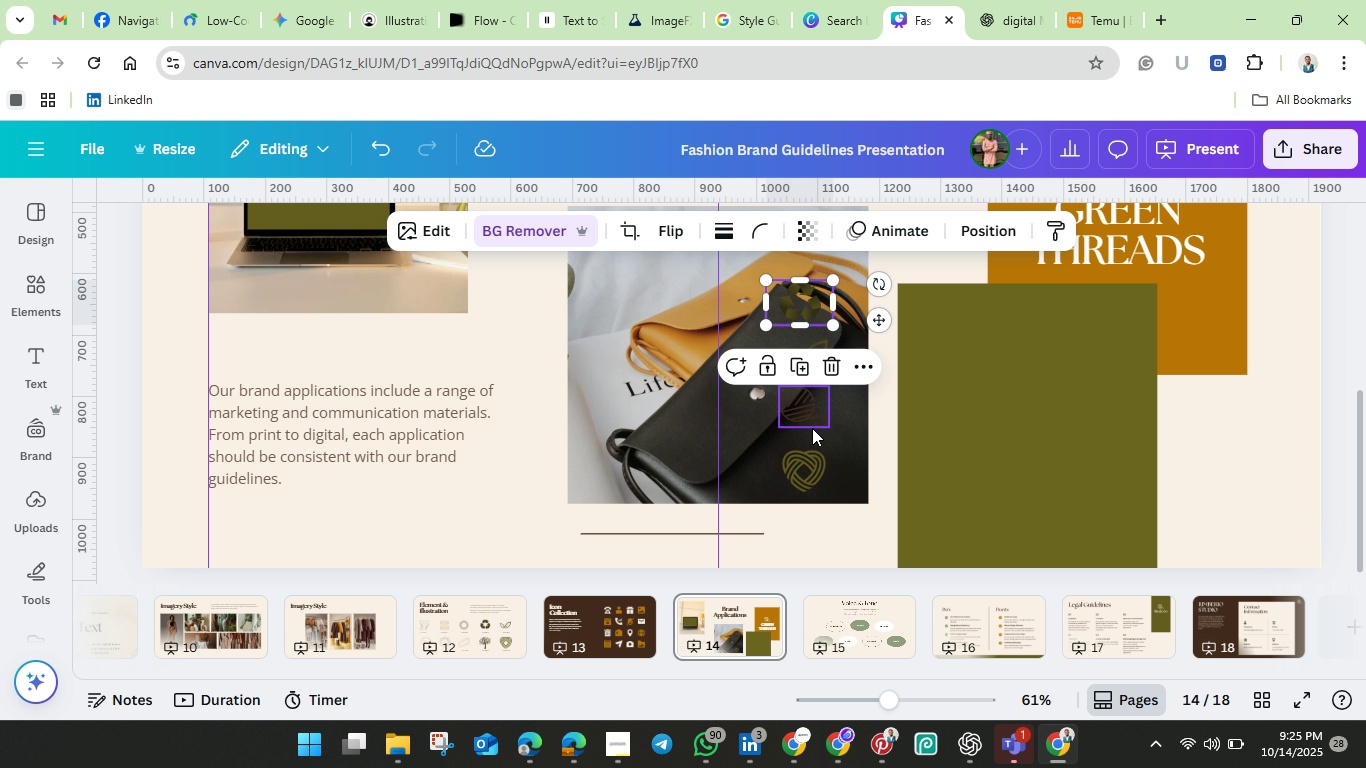 
key(Shift+ShiftLeft)
 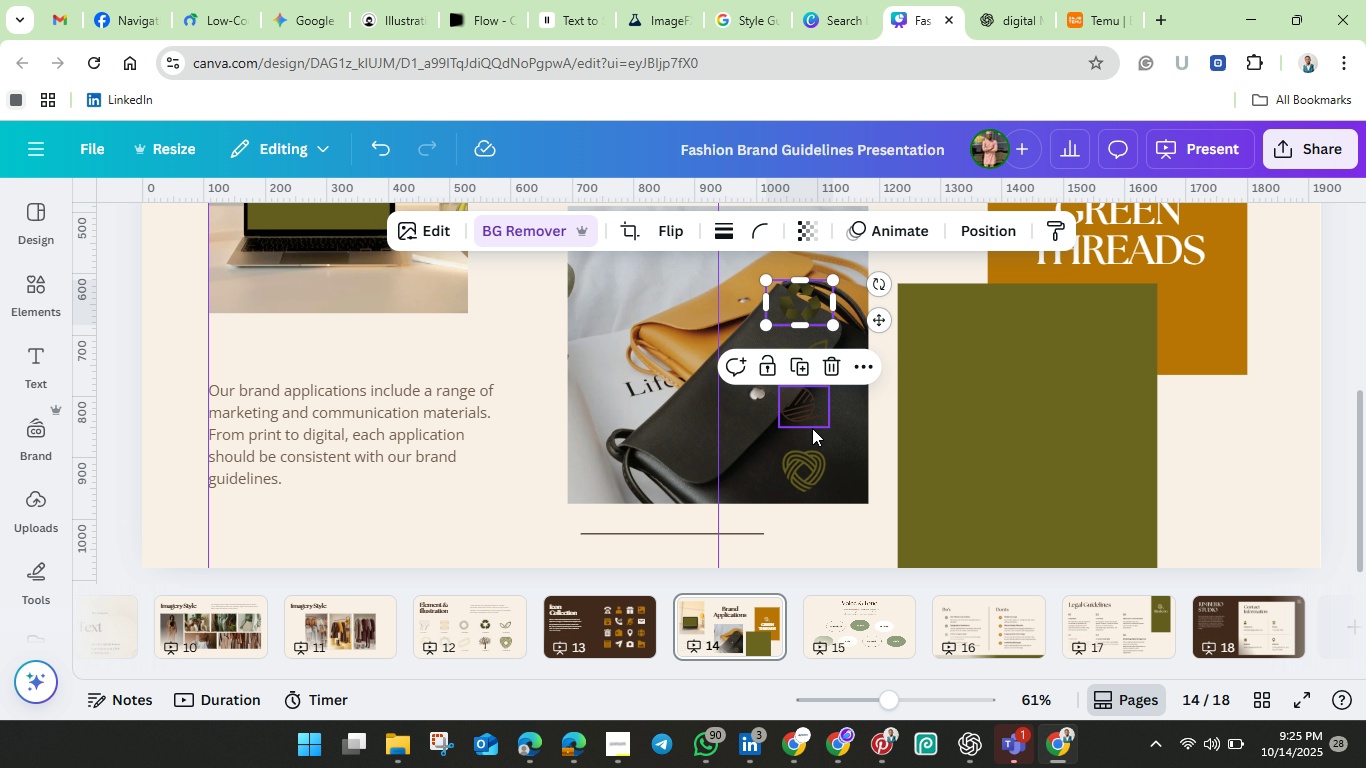 
key(Shift+ShiftLeft)
 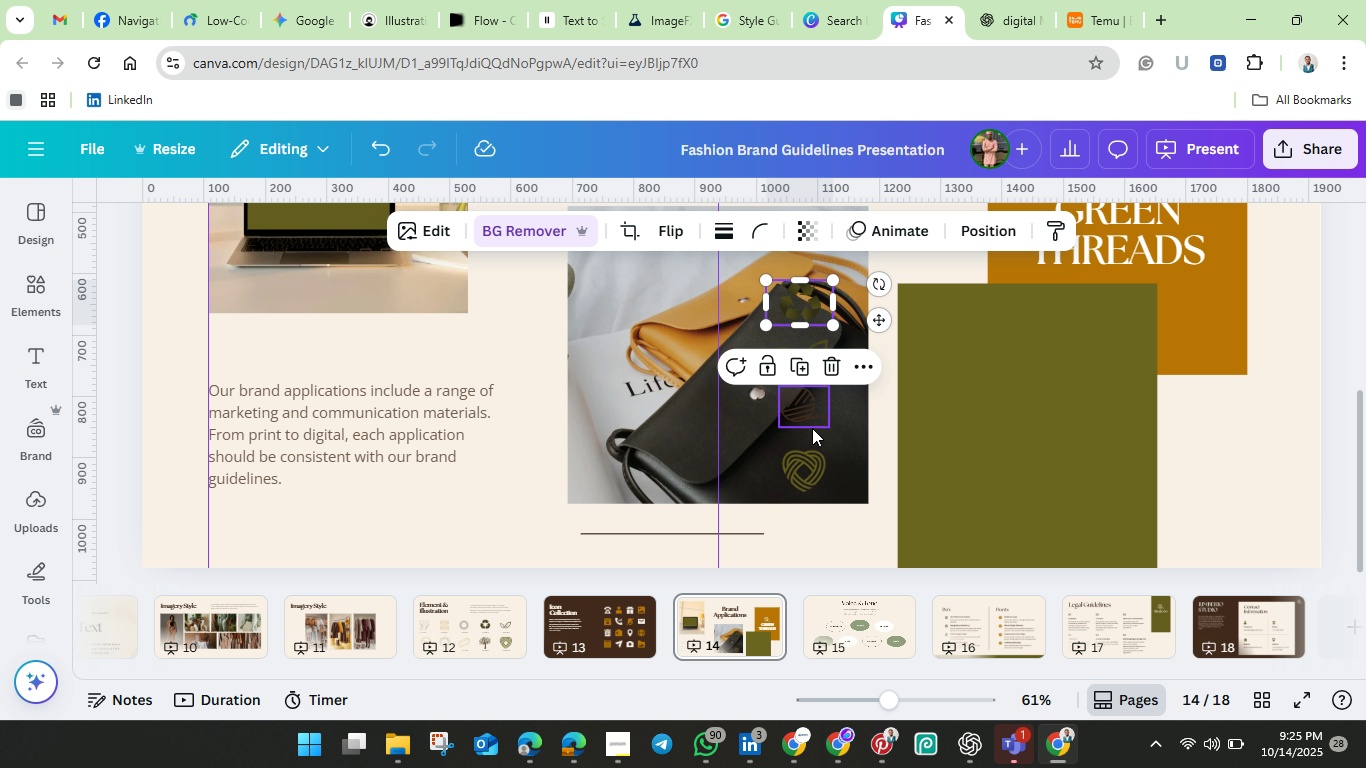 
left_click([815, 462])
 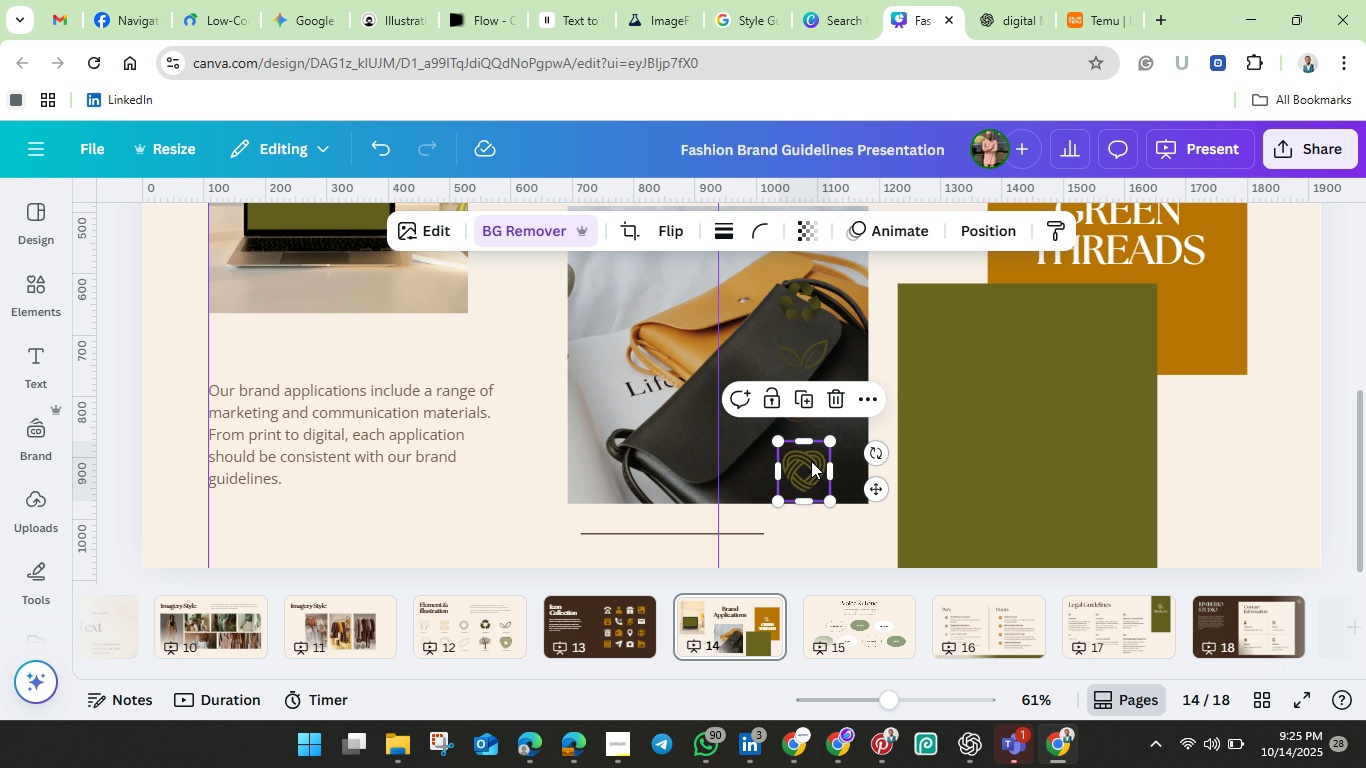 
hold_key(key=ShiftLeft, duration=1.55)
left_click([800, 421])
 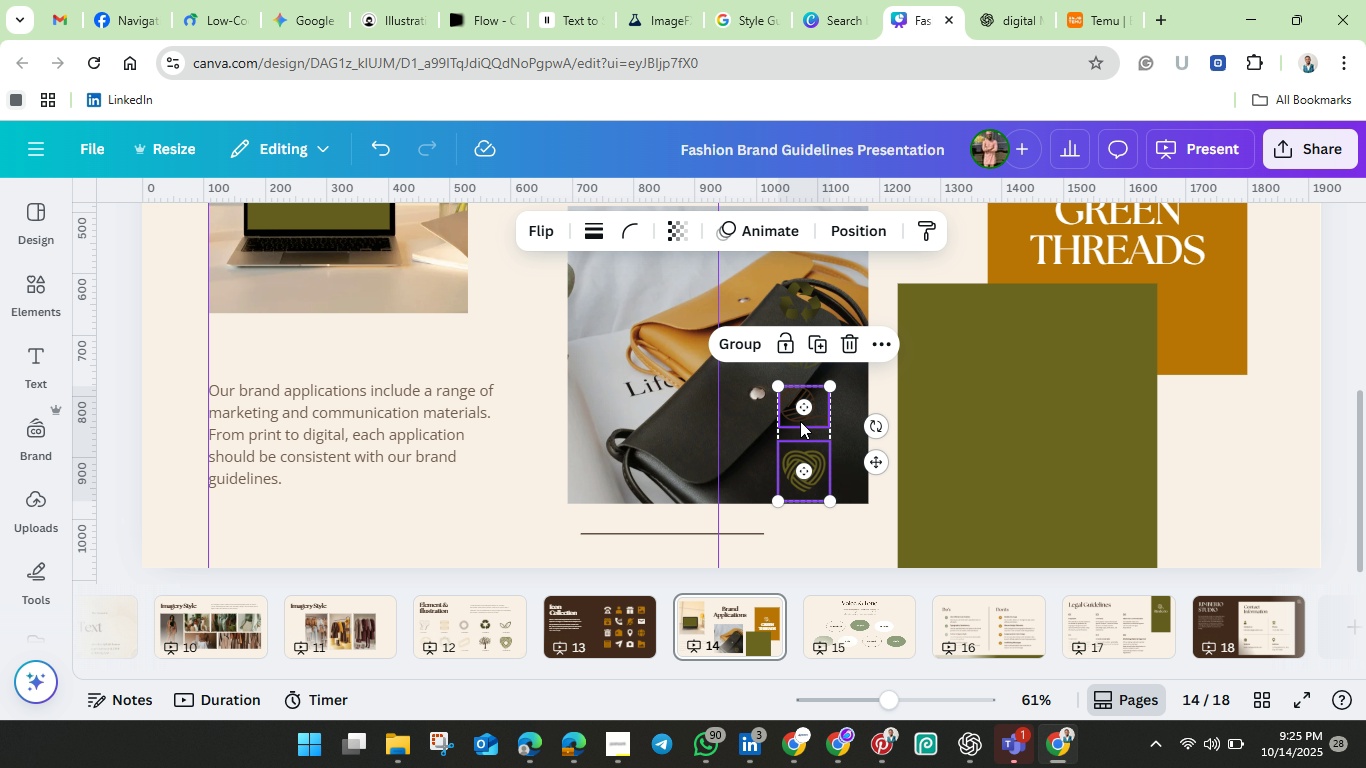 
hold_key(key=ShiftLeft, duration=1.57)
left_click([807, 369])
 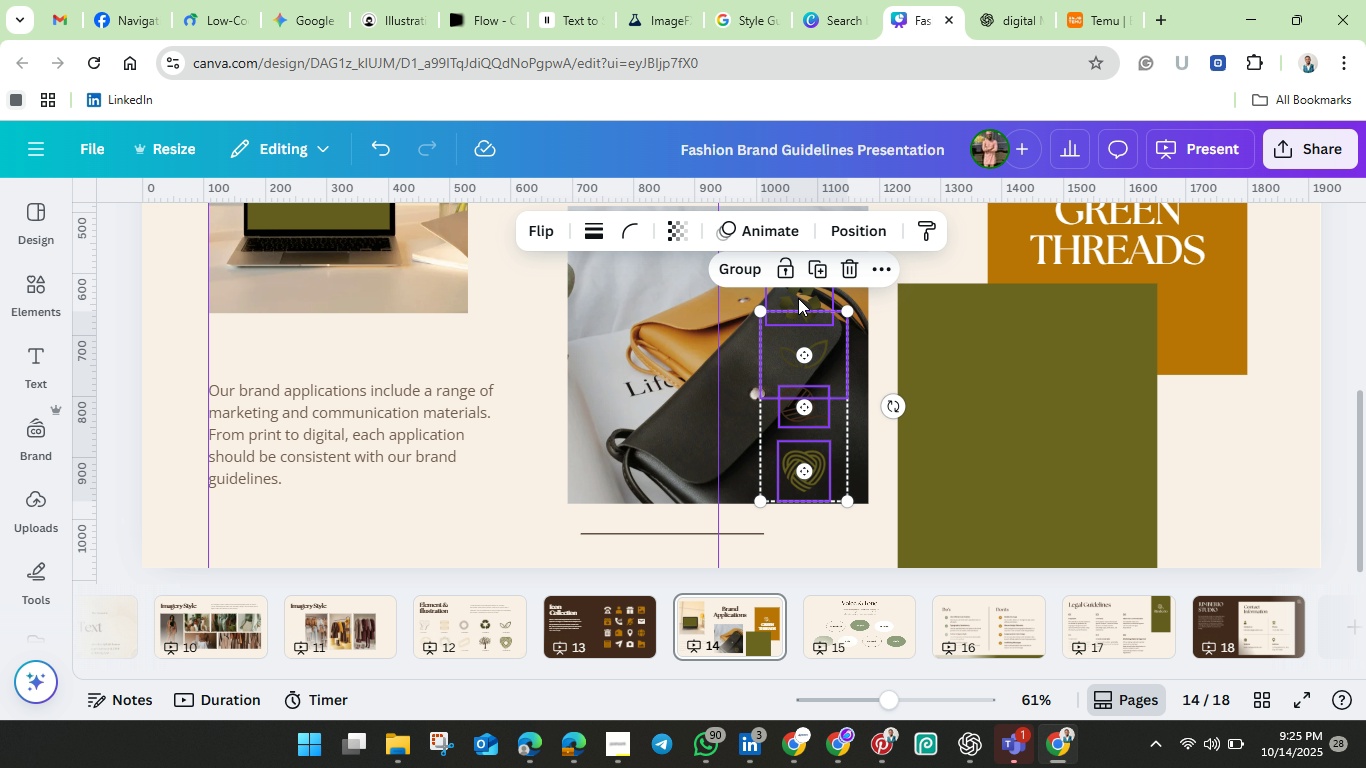 
hold_key(key=ShiftLeft, duration=0.84)
left_click([798, 298])
 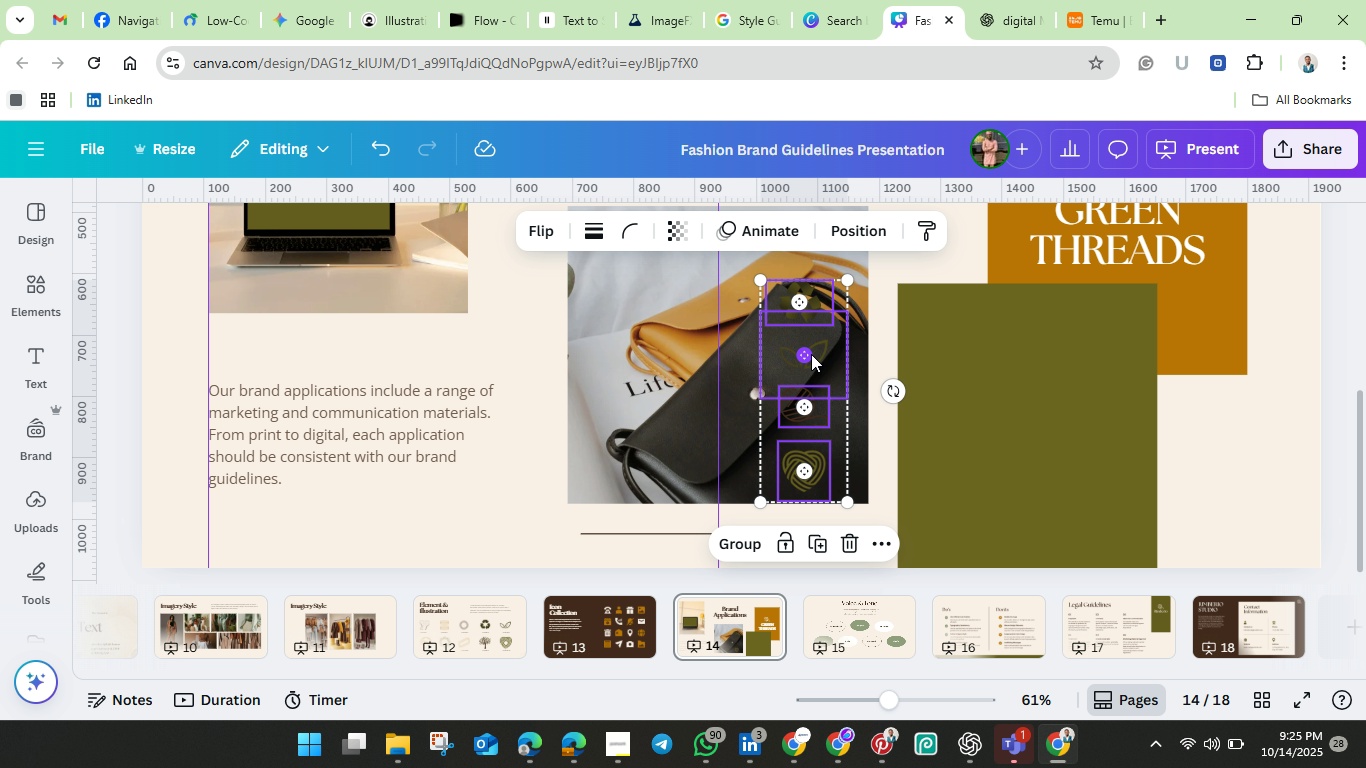 
left_click_drag(start_coordinate=[812, 354], to_coordinate=[811, 361])
 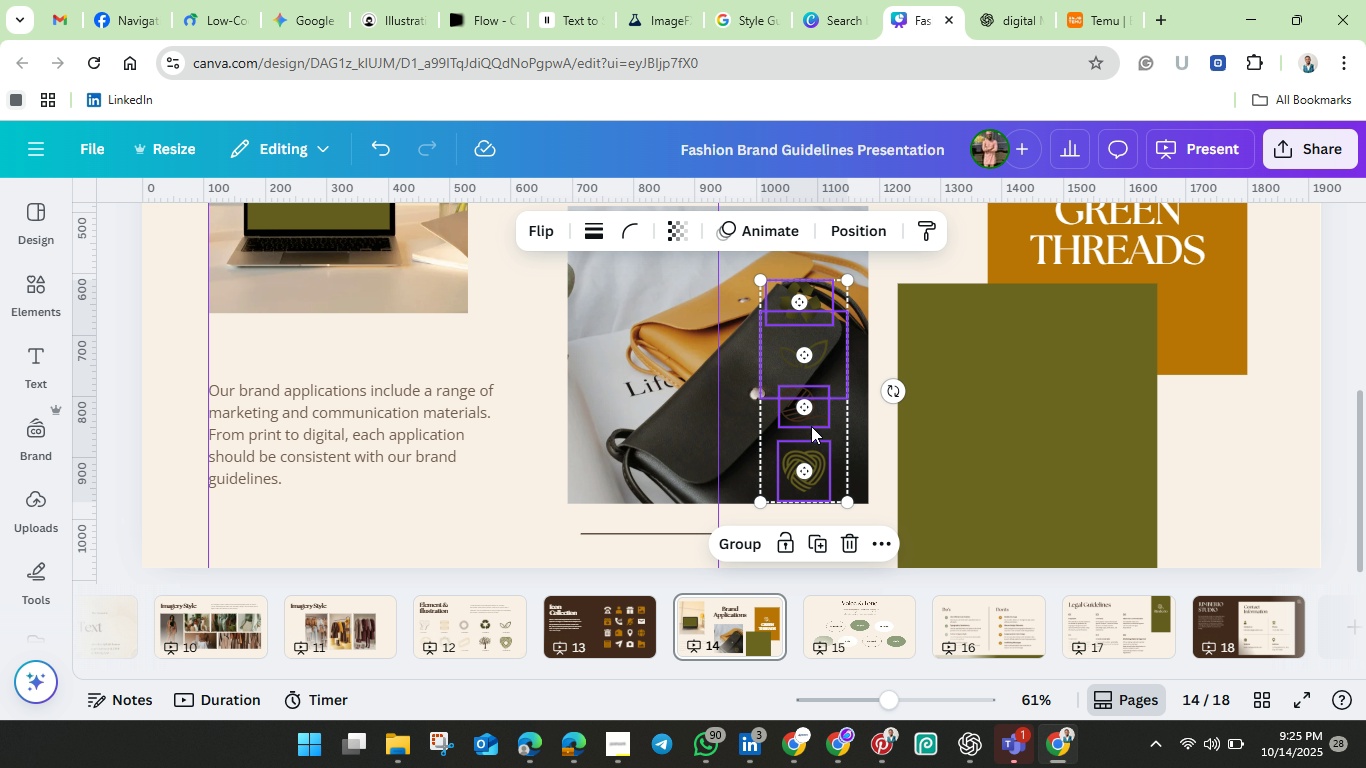 
left_click_drag(start_coordinate=[812, 426], to_coordinate=[1029, 451])
 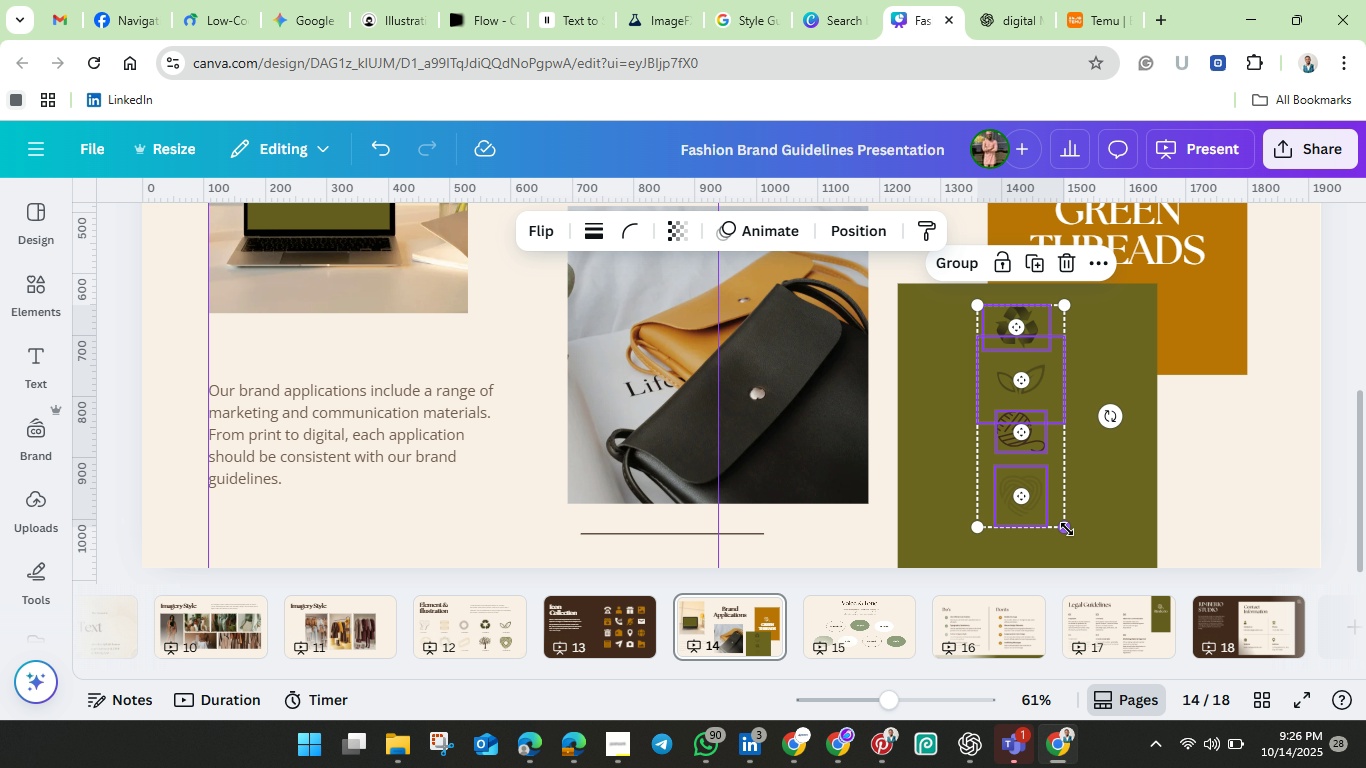 
left_click_drag(start_coordinate=[1064, 529], to_coordinate=[1116, 563])
 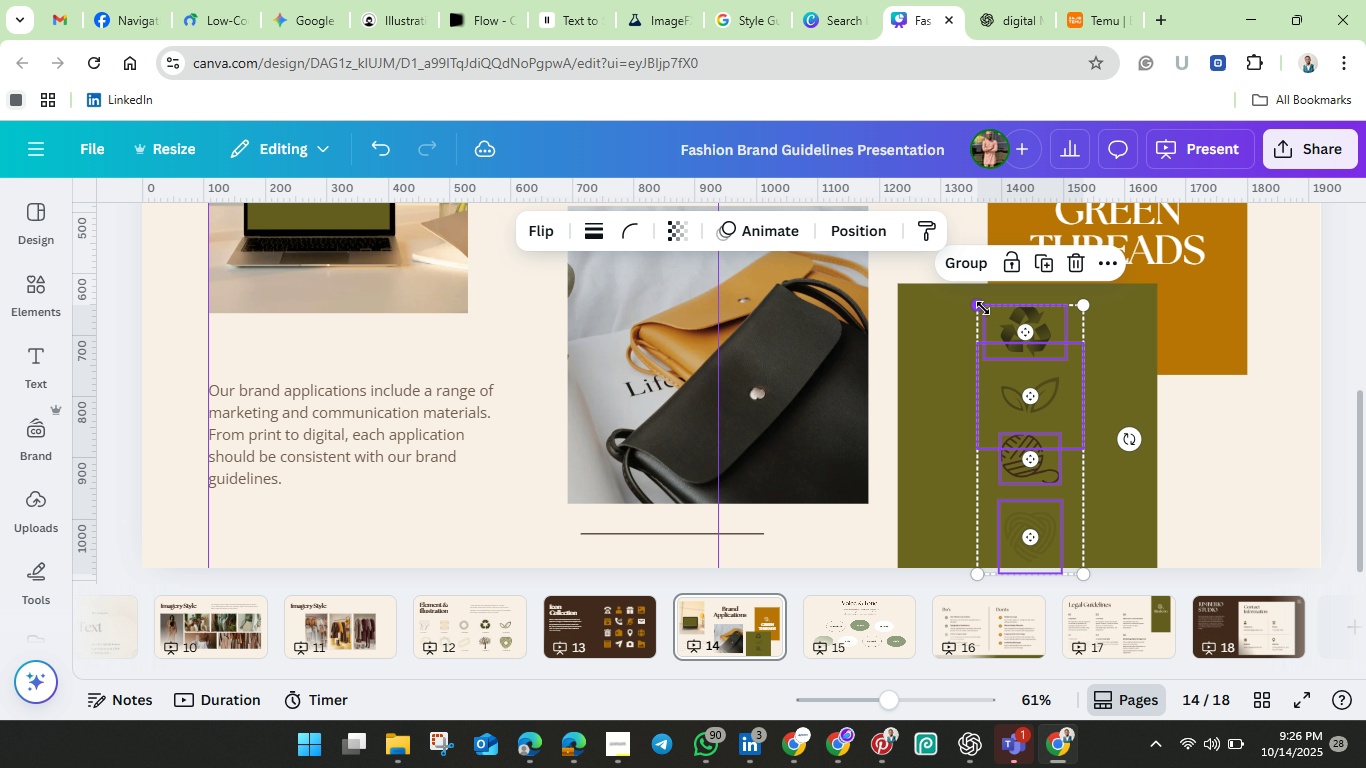 
left_click_drag(start_coordinate=[983, 306], to_coordinate=[941, 300])
 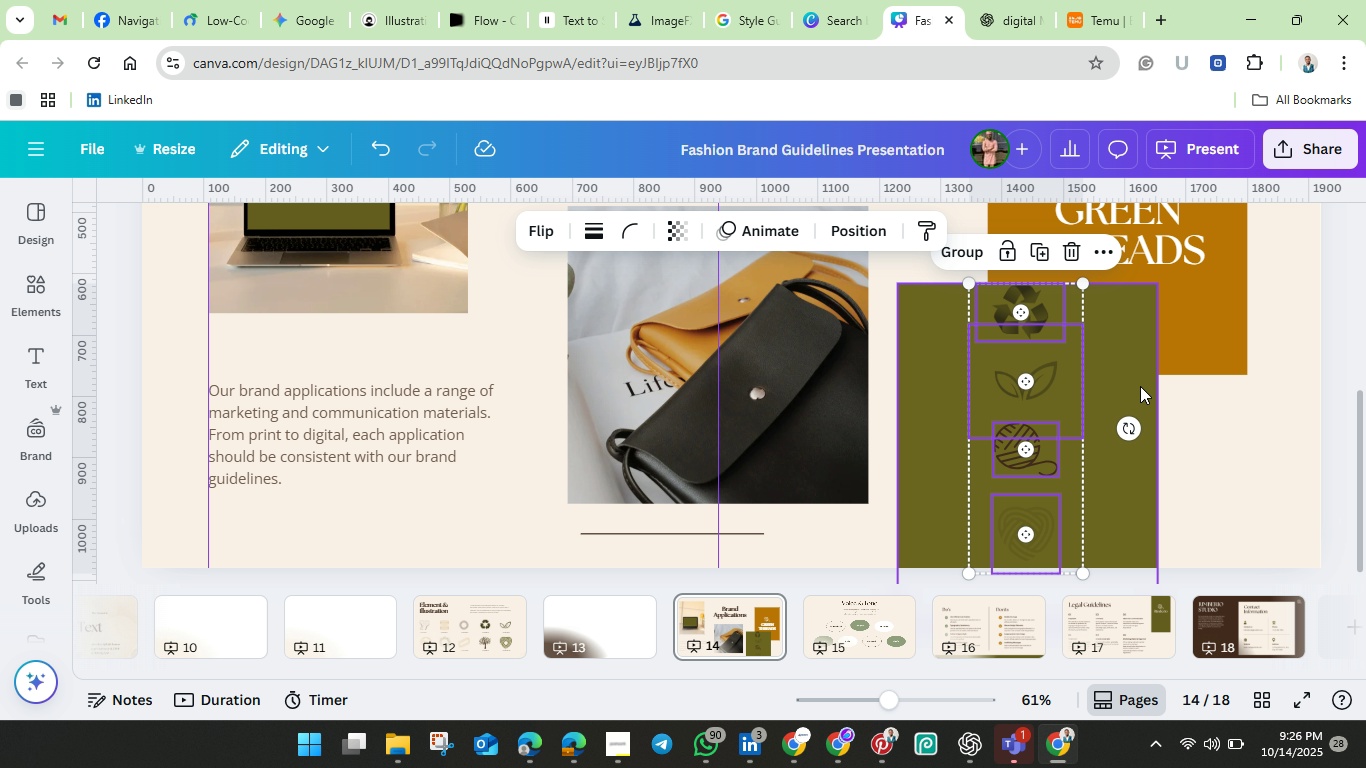 
wait(5.49)
 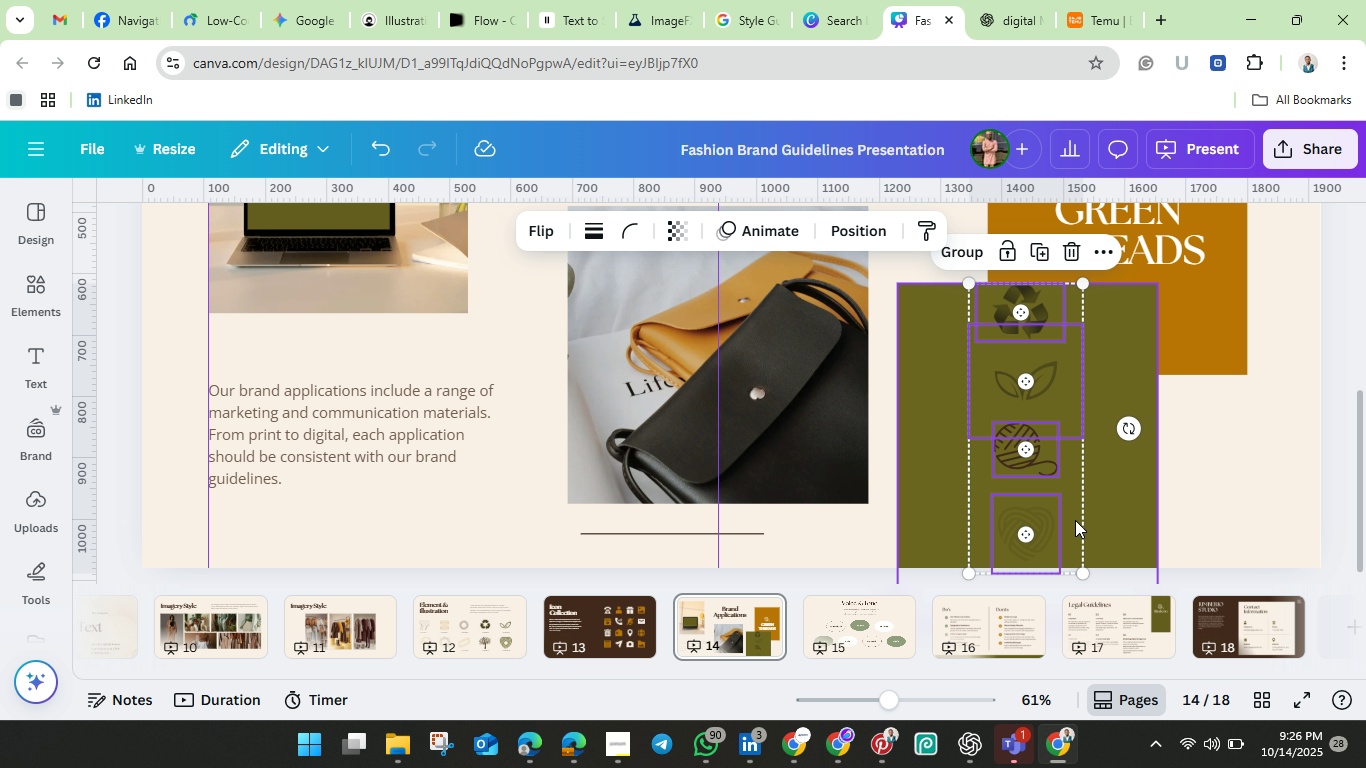 
left_click([1022, 455])
 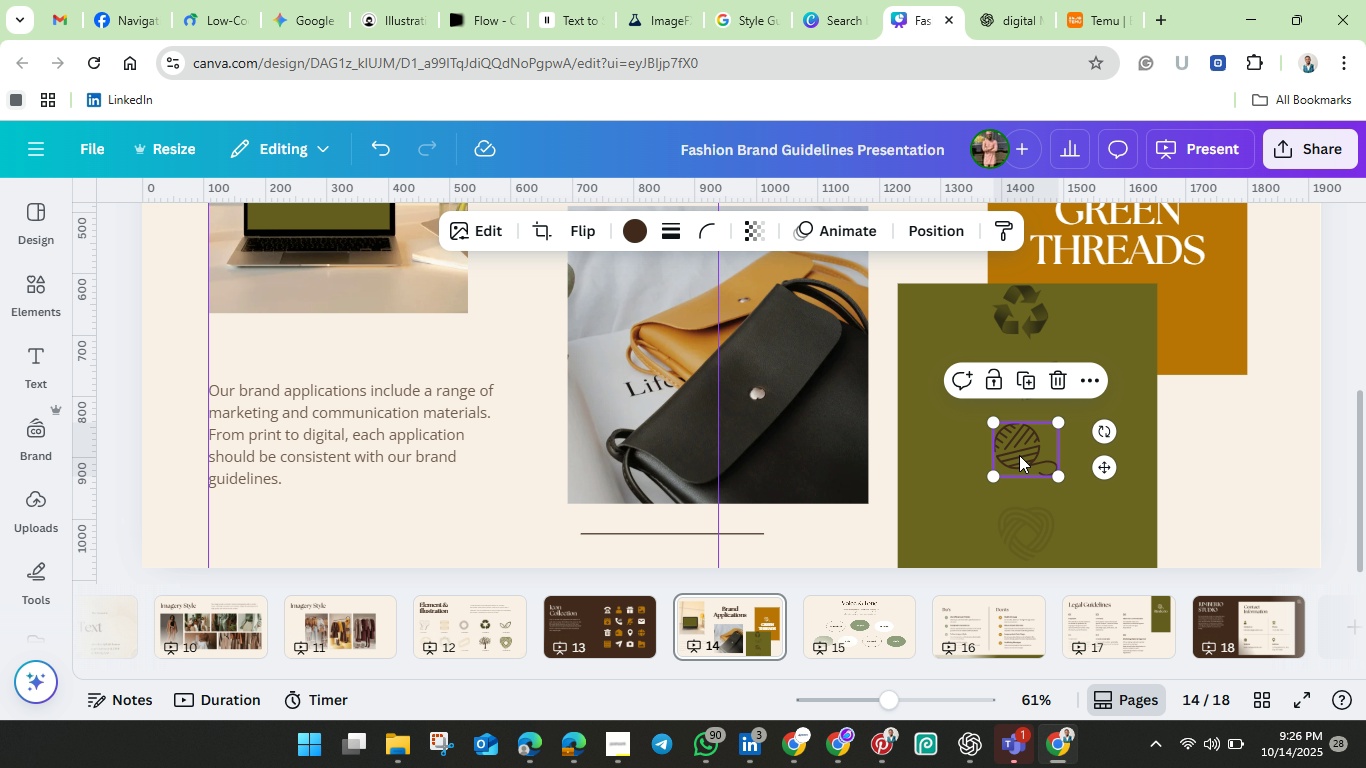 
left_click_drag(start_coordinate=[1022, 455], to_coordinate=[812, 456])
 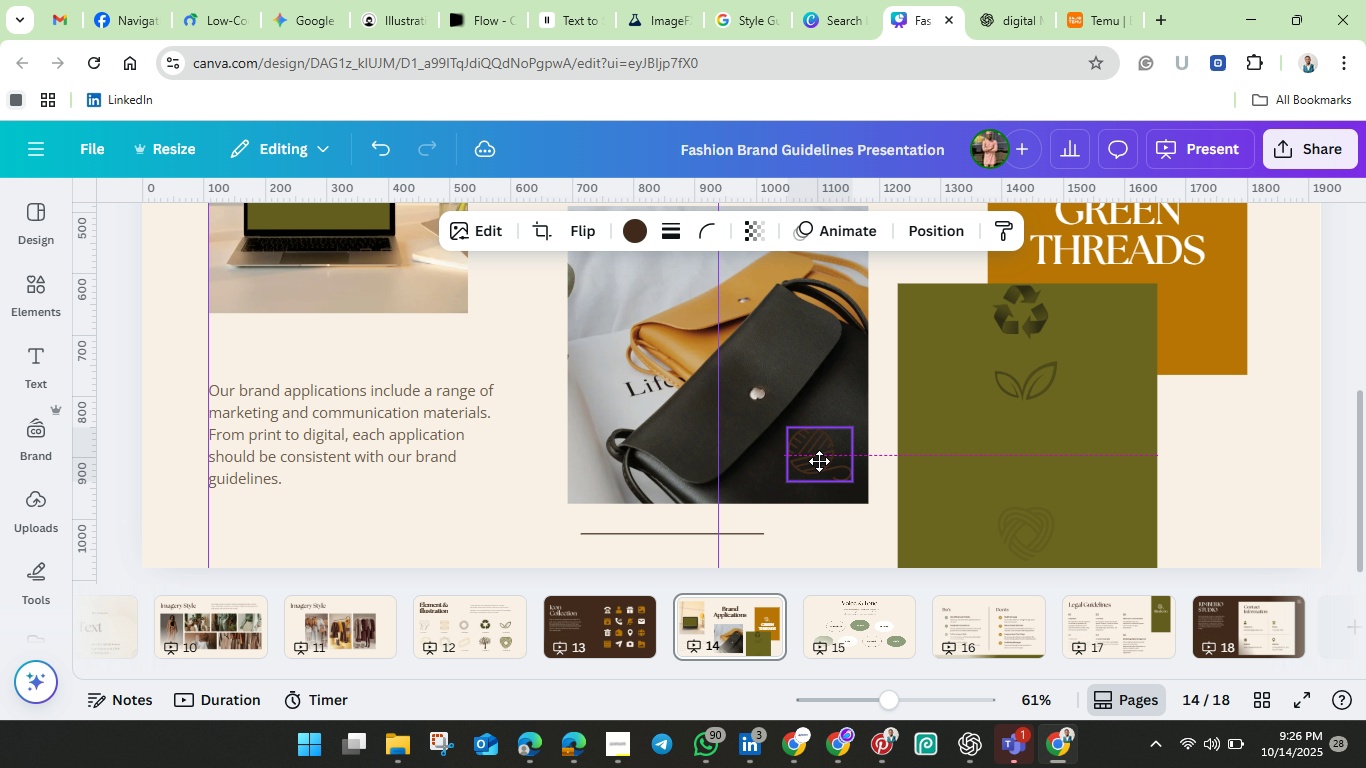 
left_click([635, 225])
 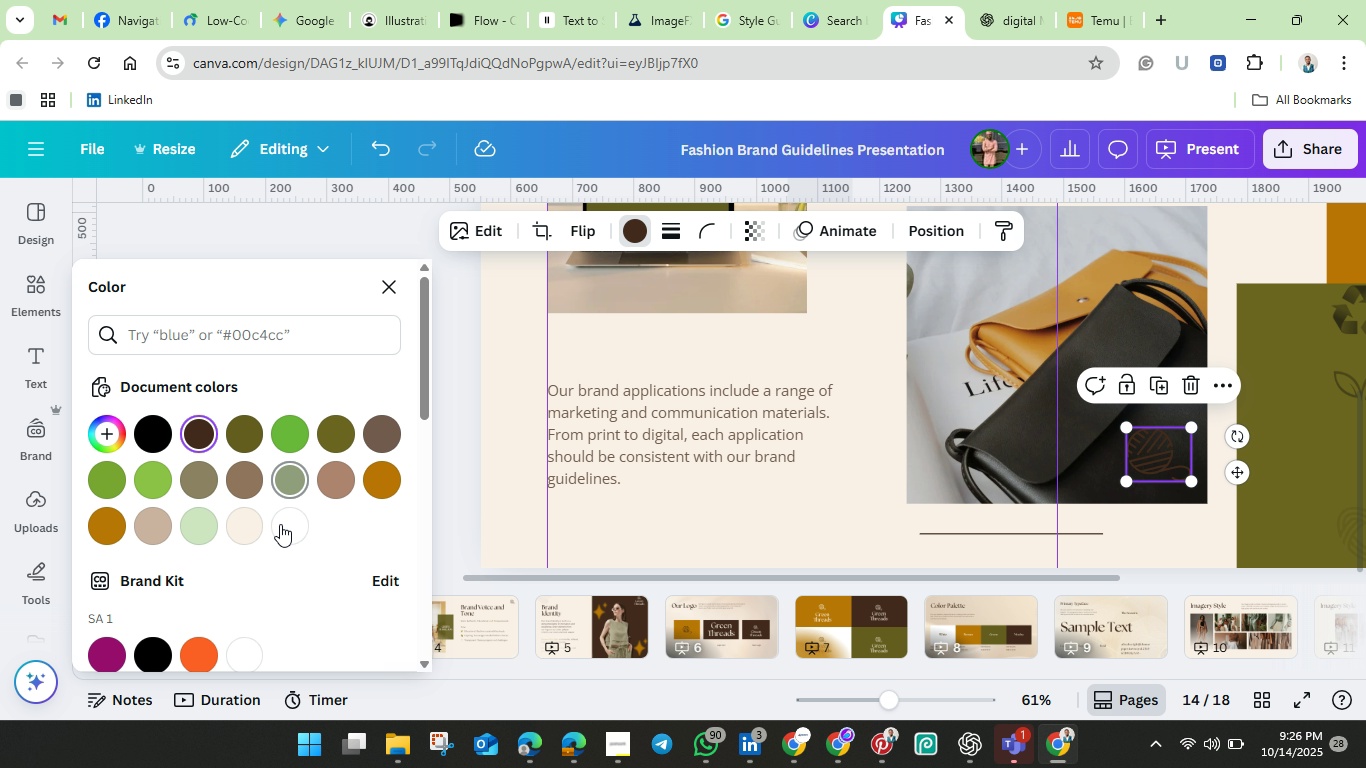 
left_click([289, 525])
 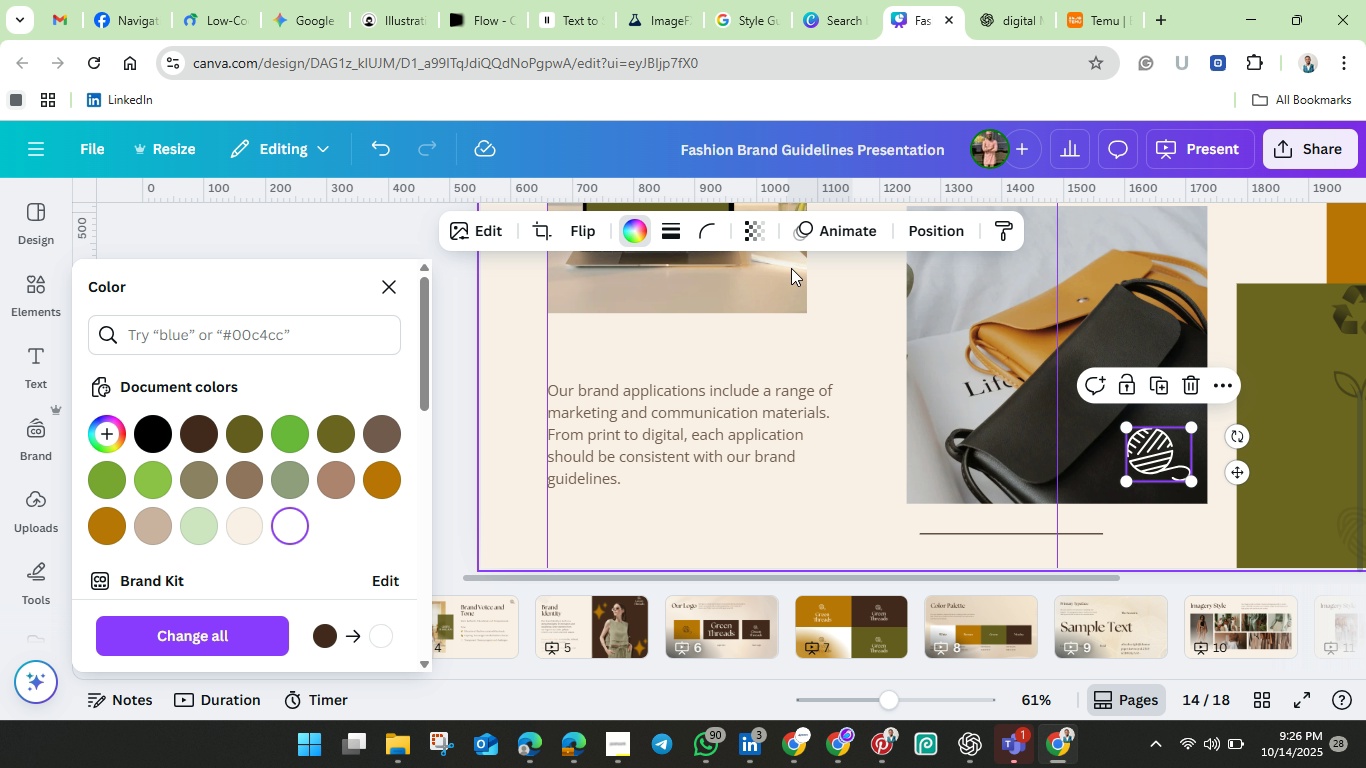 
left_click([763, 233])
 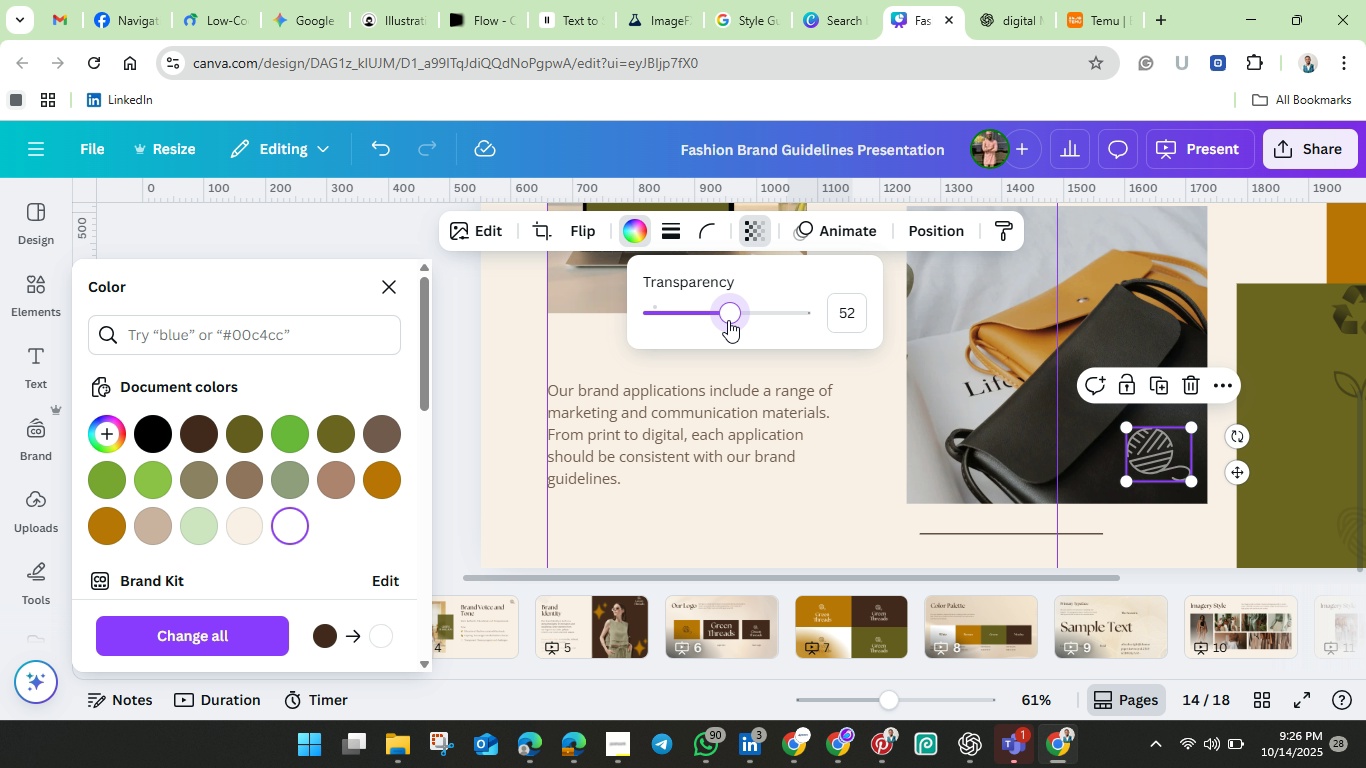 
left_click([726, 318])
 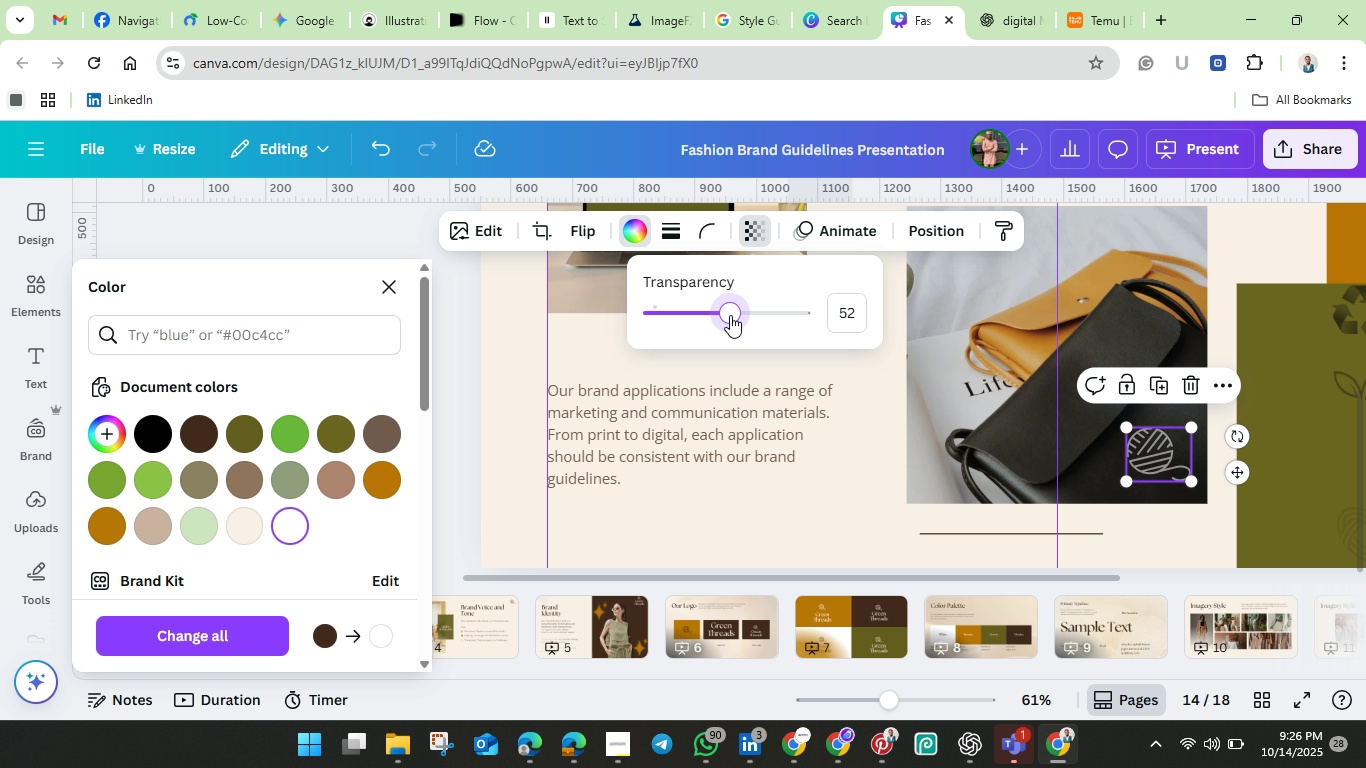 
double_click([723, 316])
 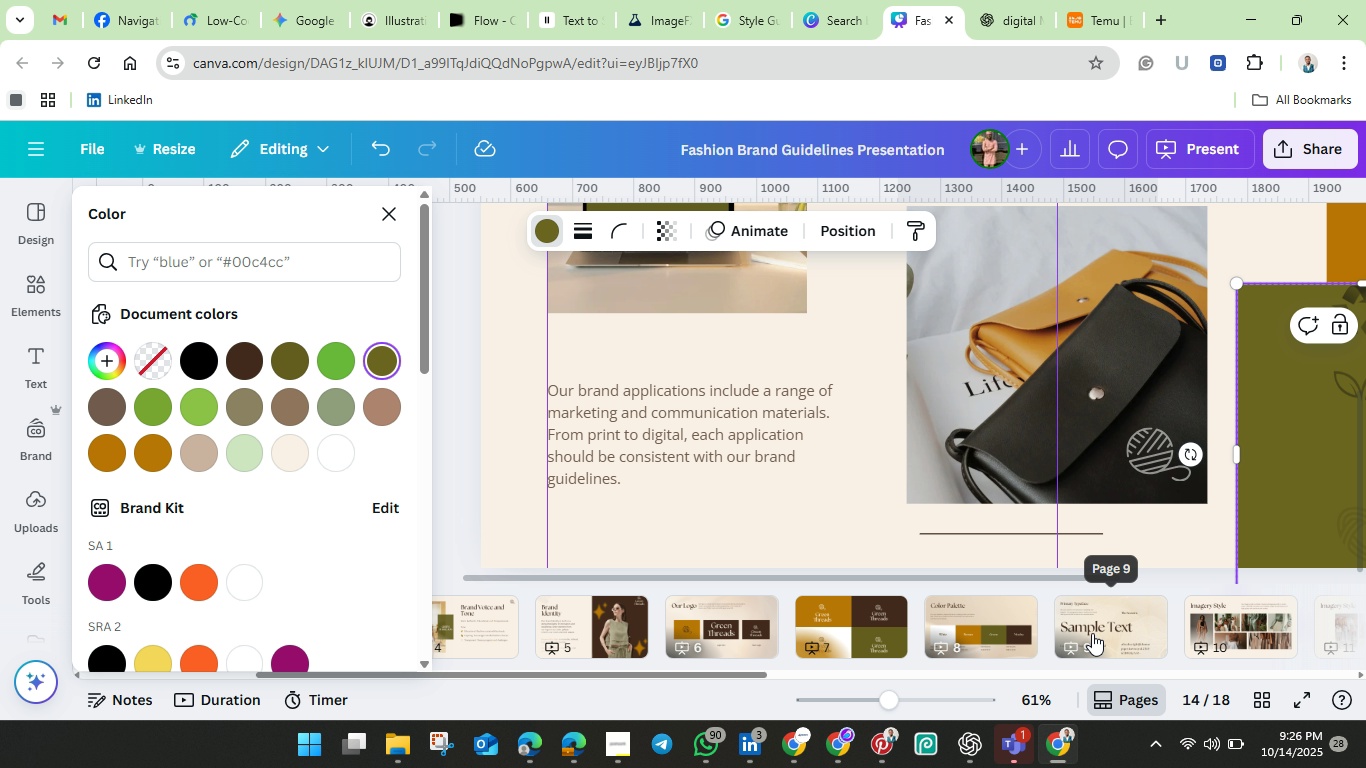 
left_click_drag(start_coordinate=[1004, 580], to_coordinate=[1166, 580])
 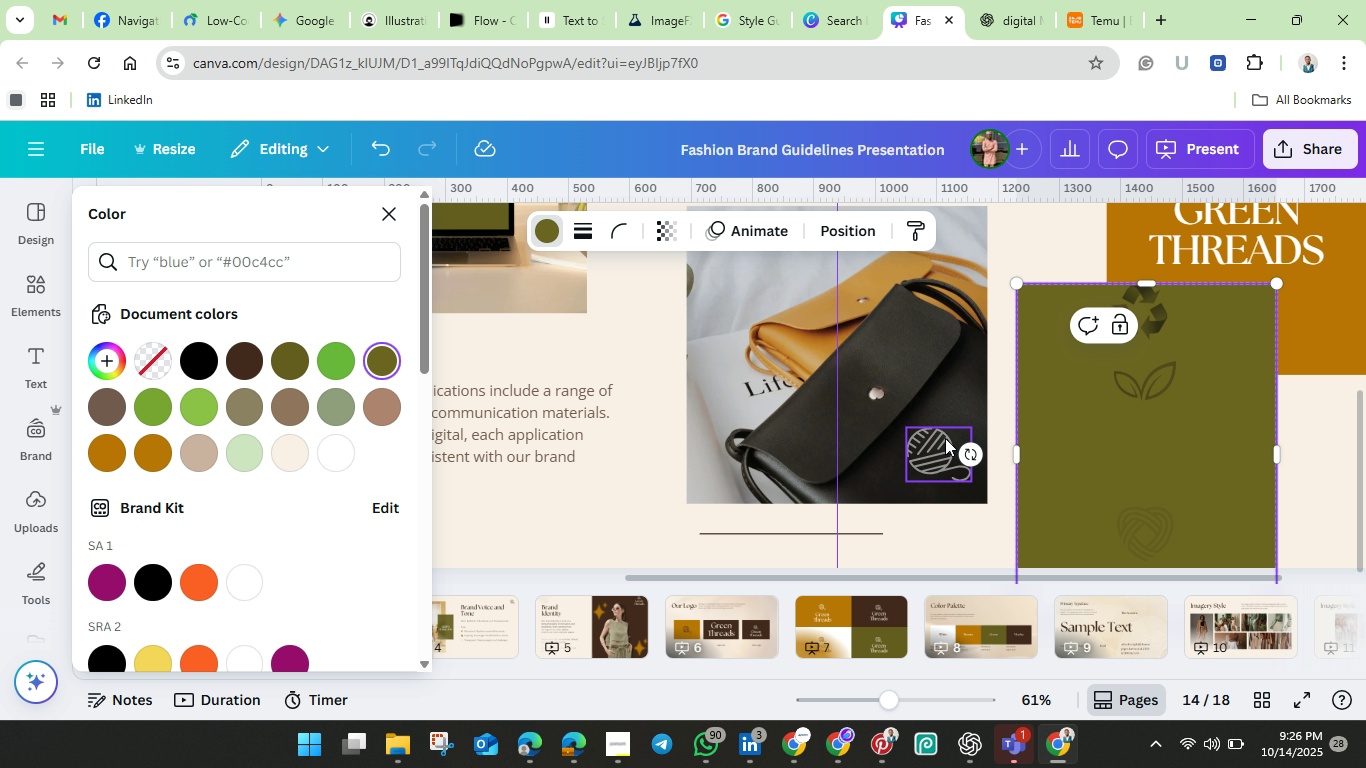 
left_click([943, 438])
 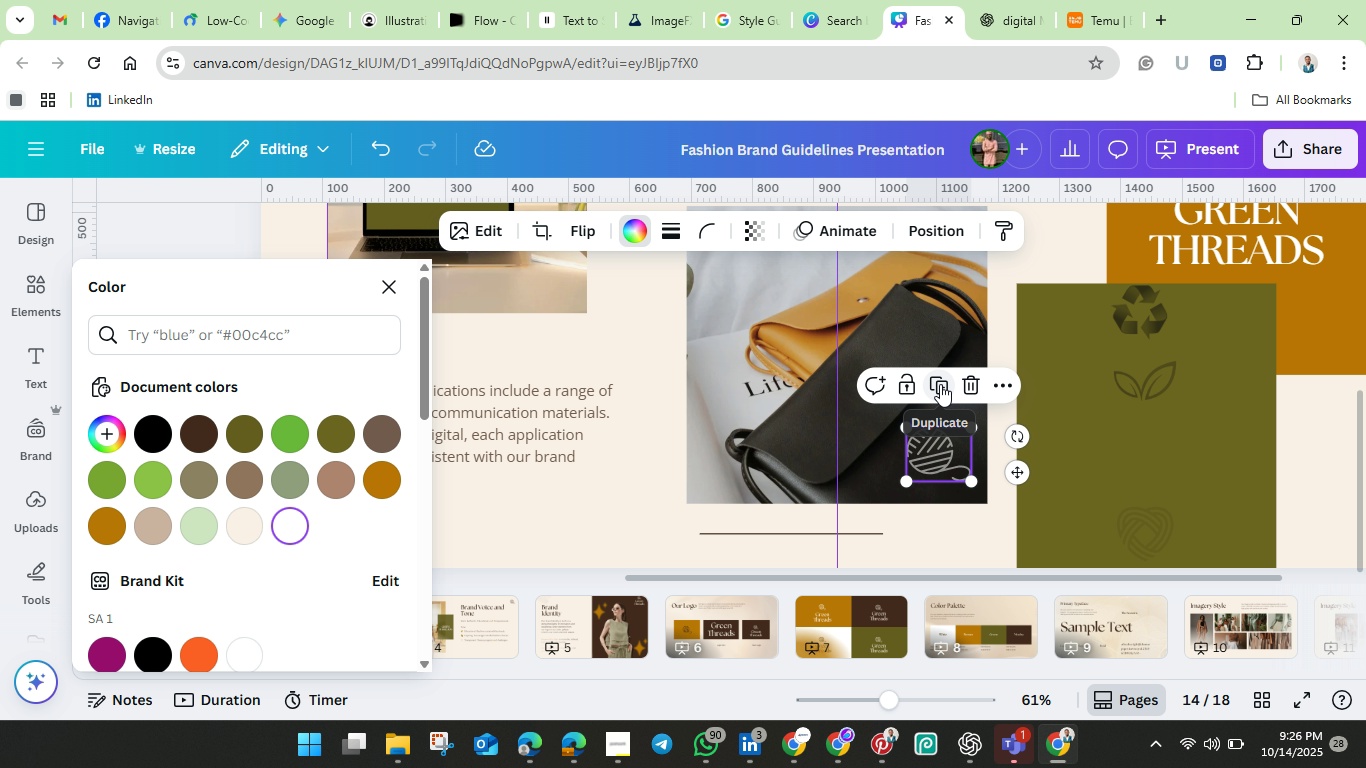 
left_click([940, 384])
 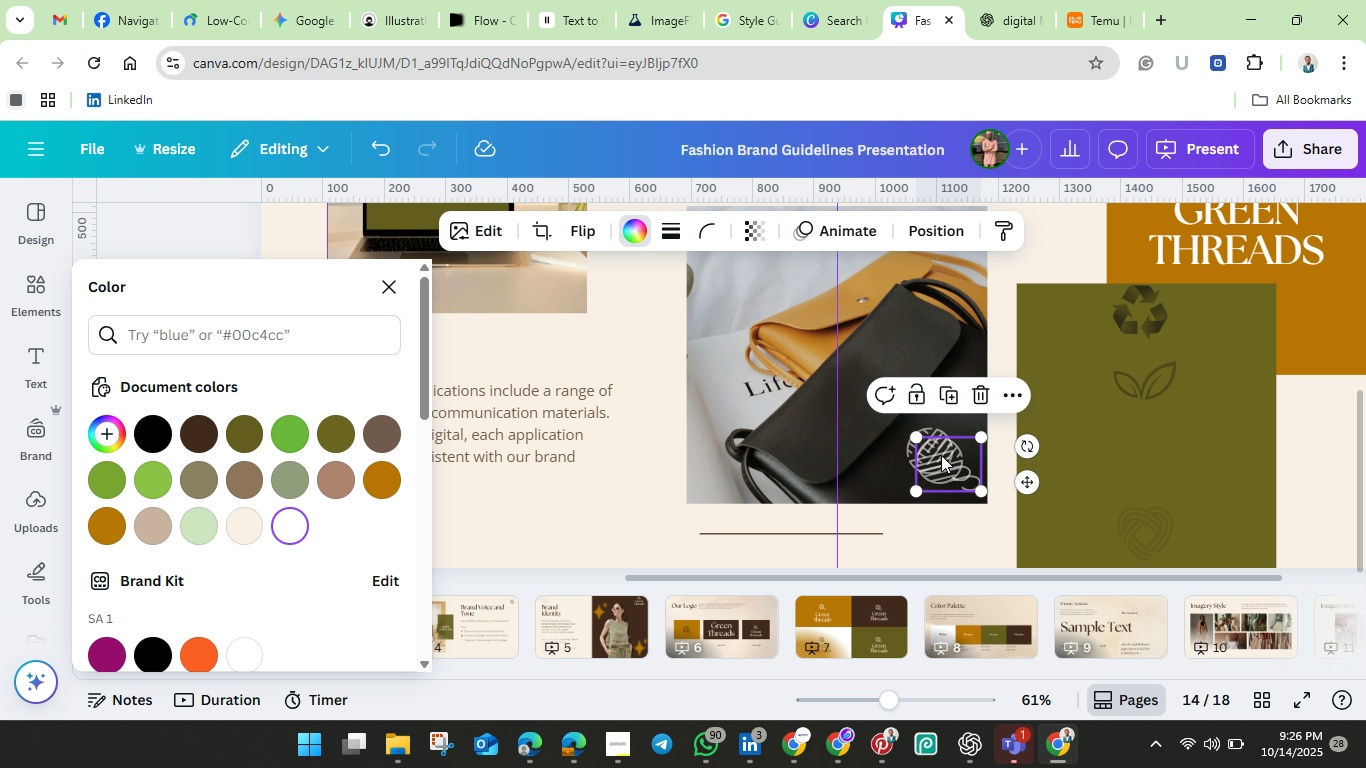 
left_click_drag(start_coordinate=[941, 455], to_coordinate=[1112, 444])
 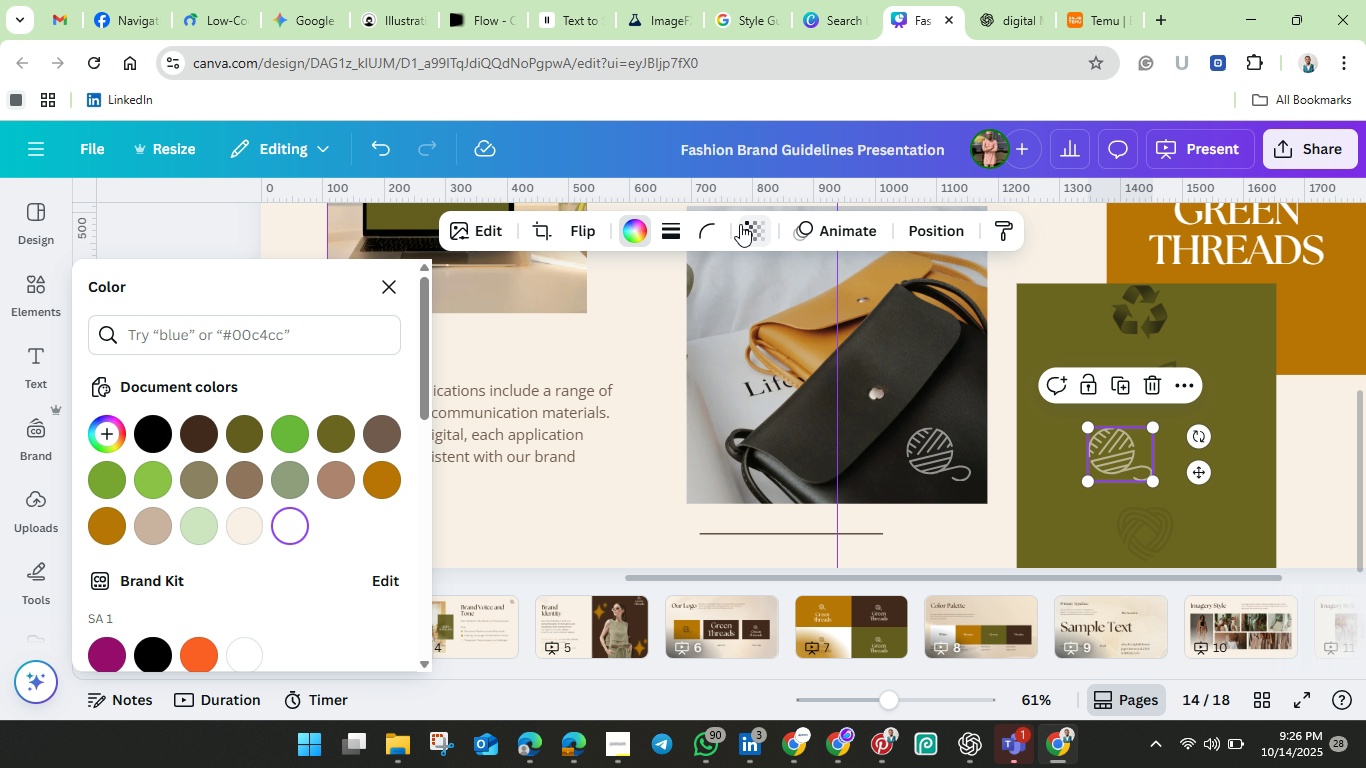 
left_click([759, 223])
 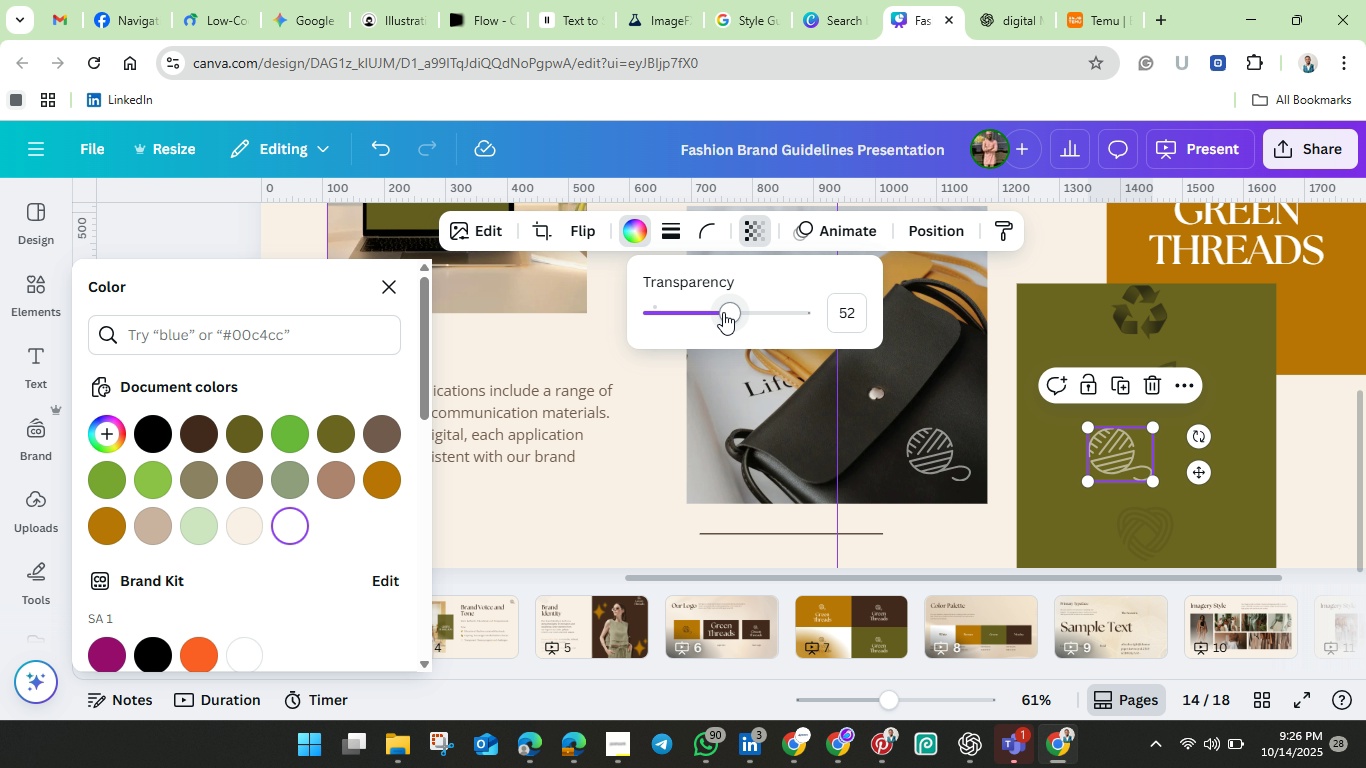 
left_click_drag(start_coordinate=[723, 312], to_coordinate=[918, 322])
 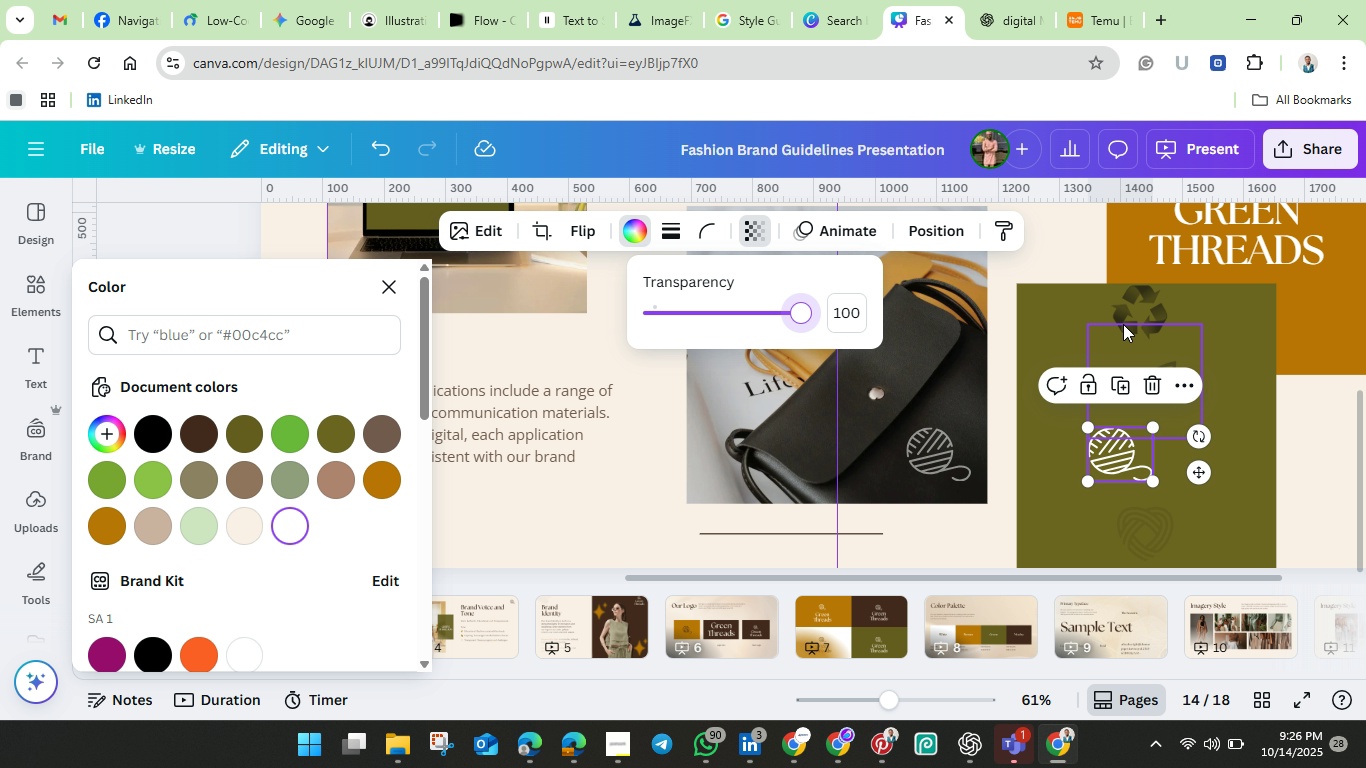 
left_click([1123, 324])
 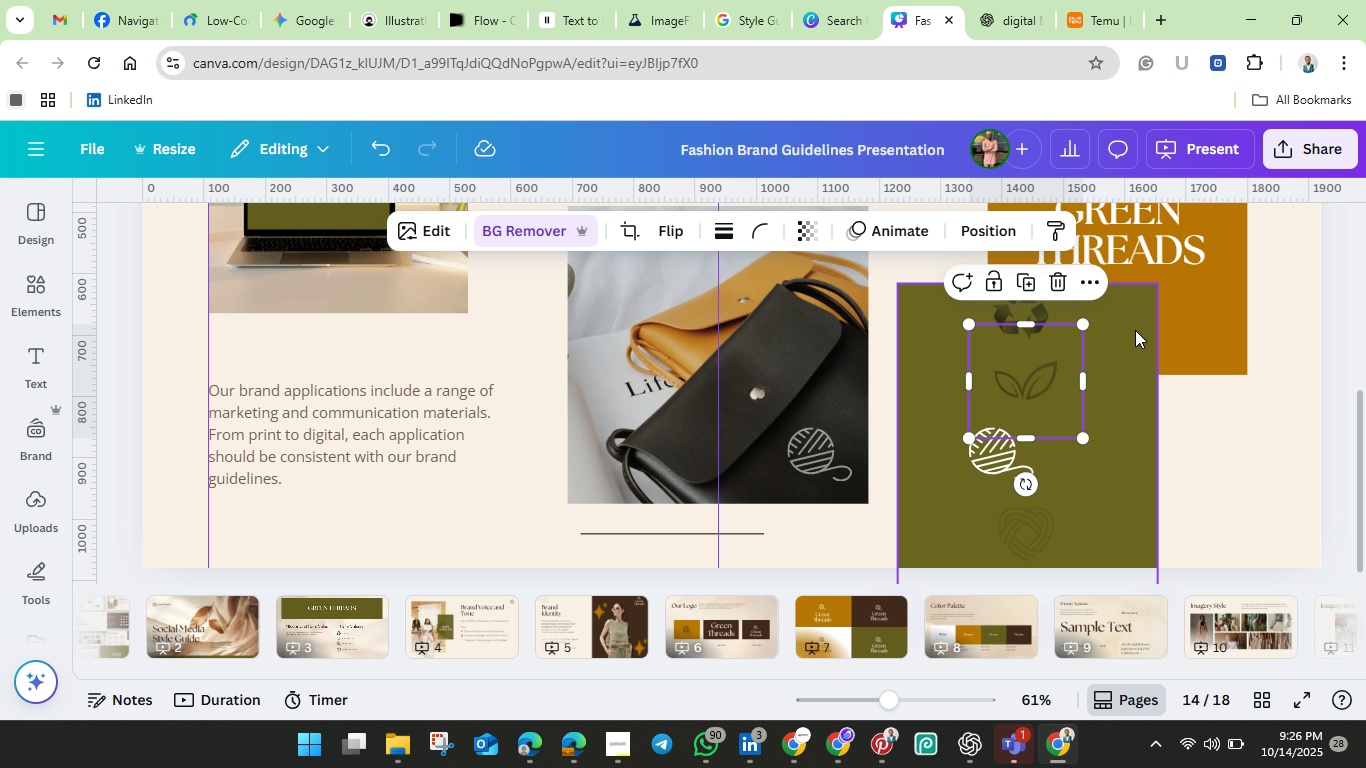 
left_click([1135, 330])
 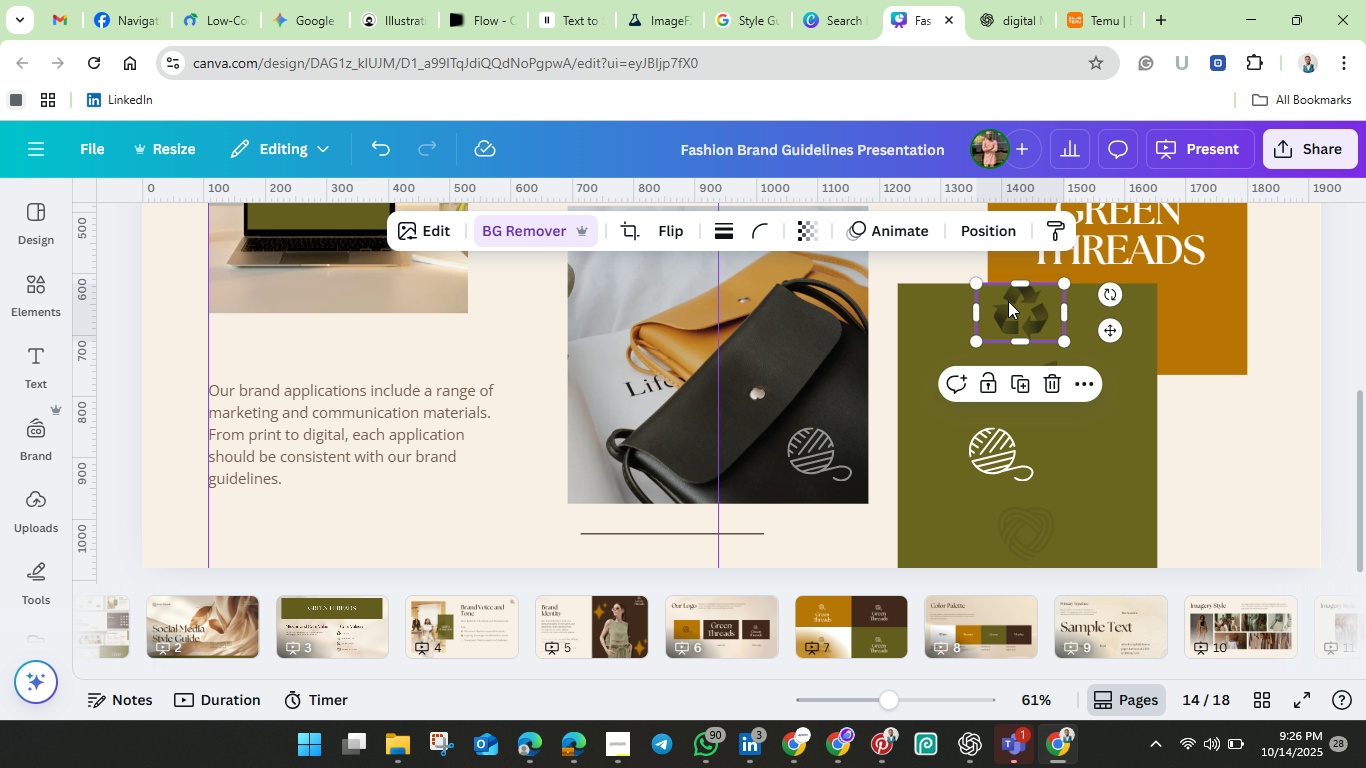 
left_click([1008, 301])
 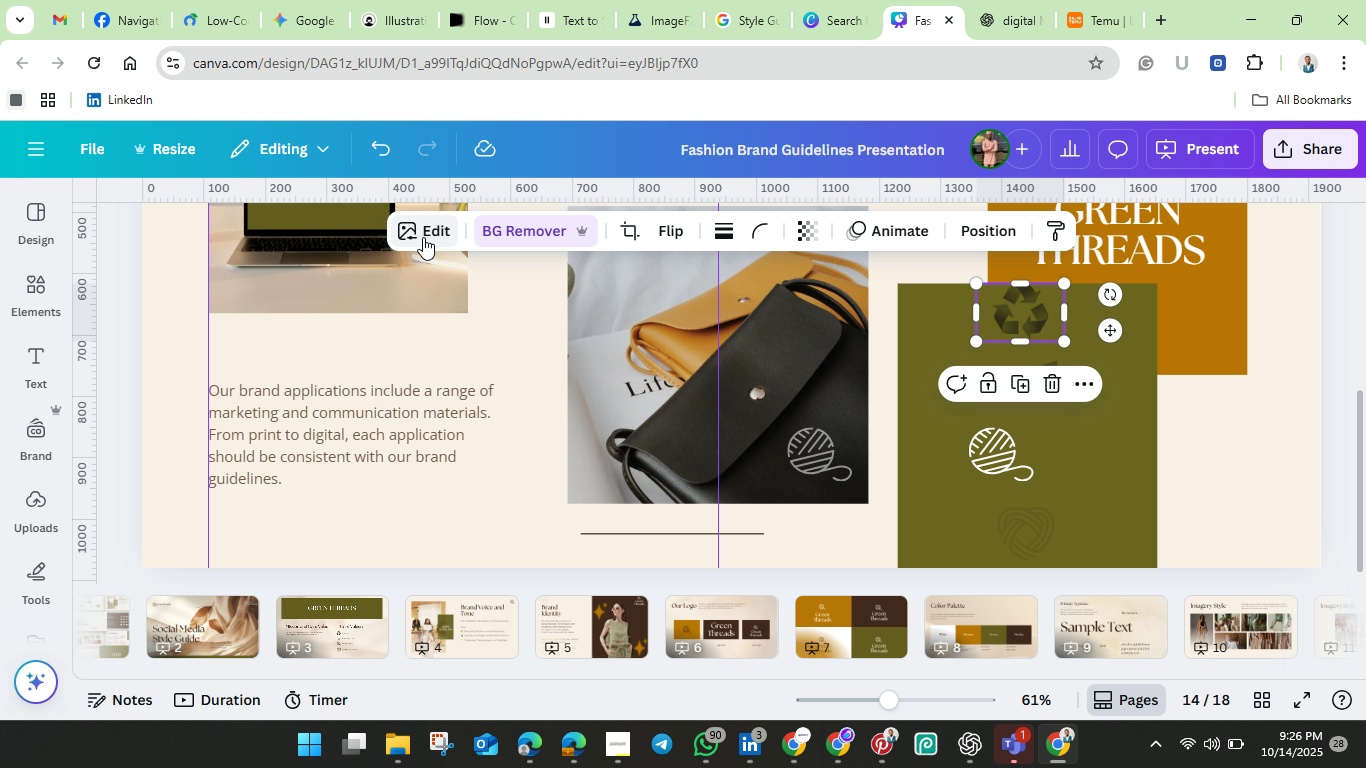 
left_click([418, 234])
 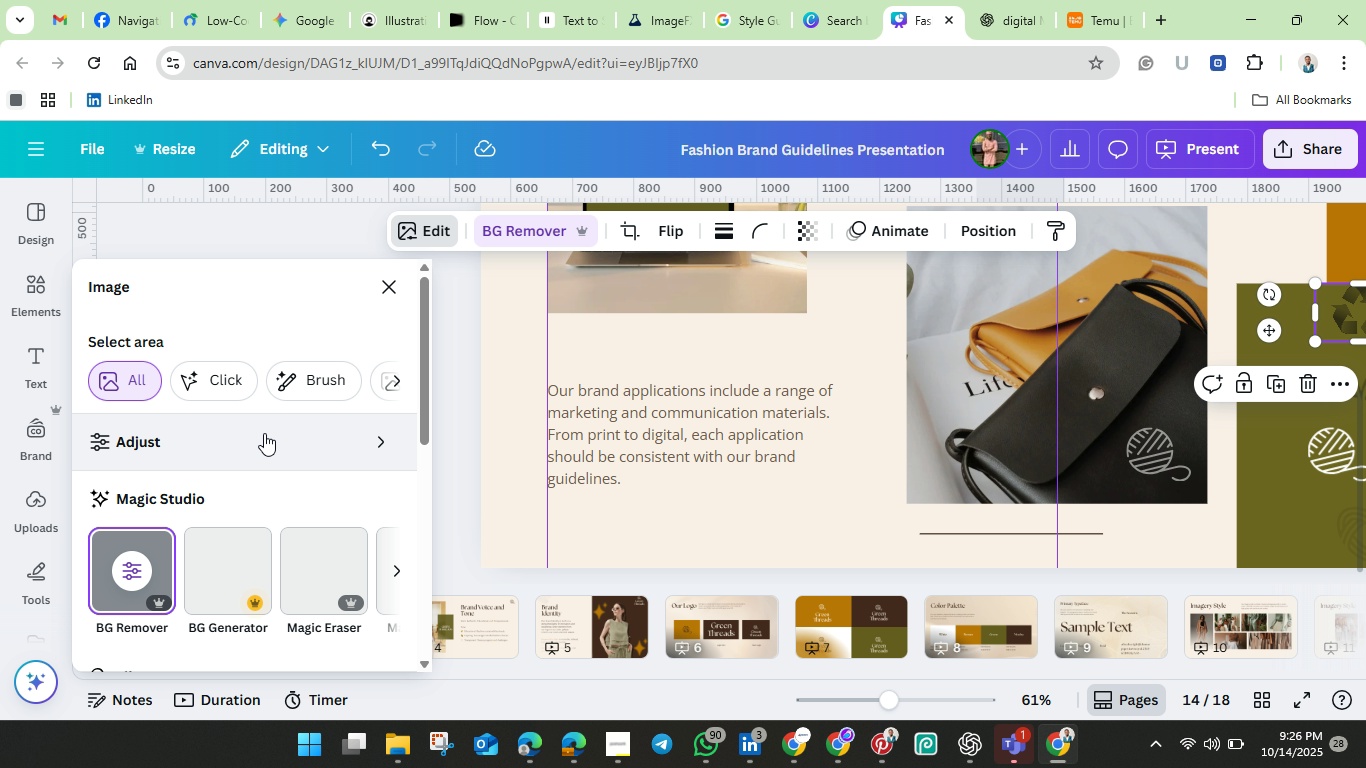 
scroll: coordinate [150, 531], scroll_direction: down, amount: 3.0
 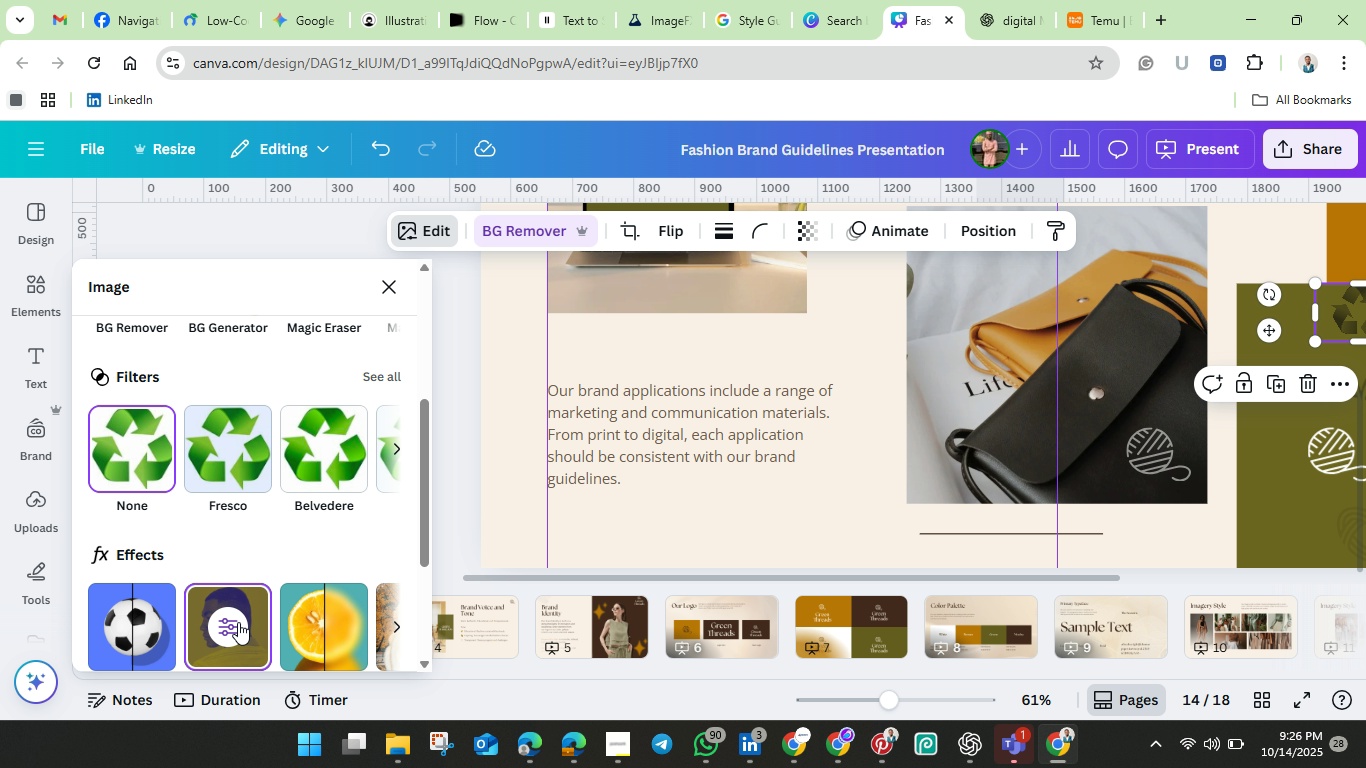 
left_click([238, 622])
 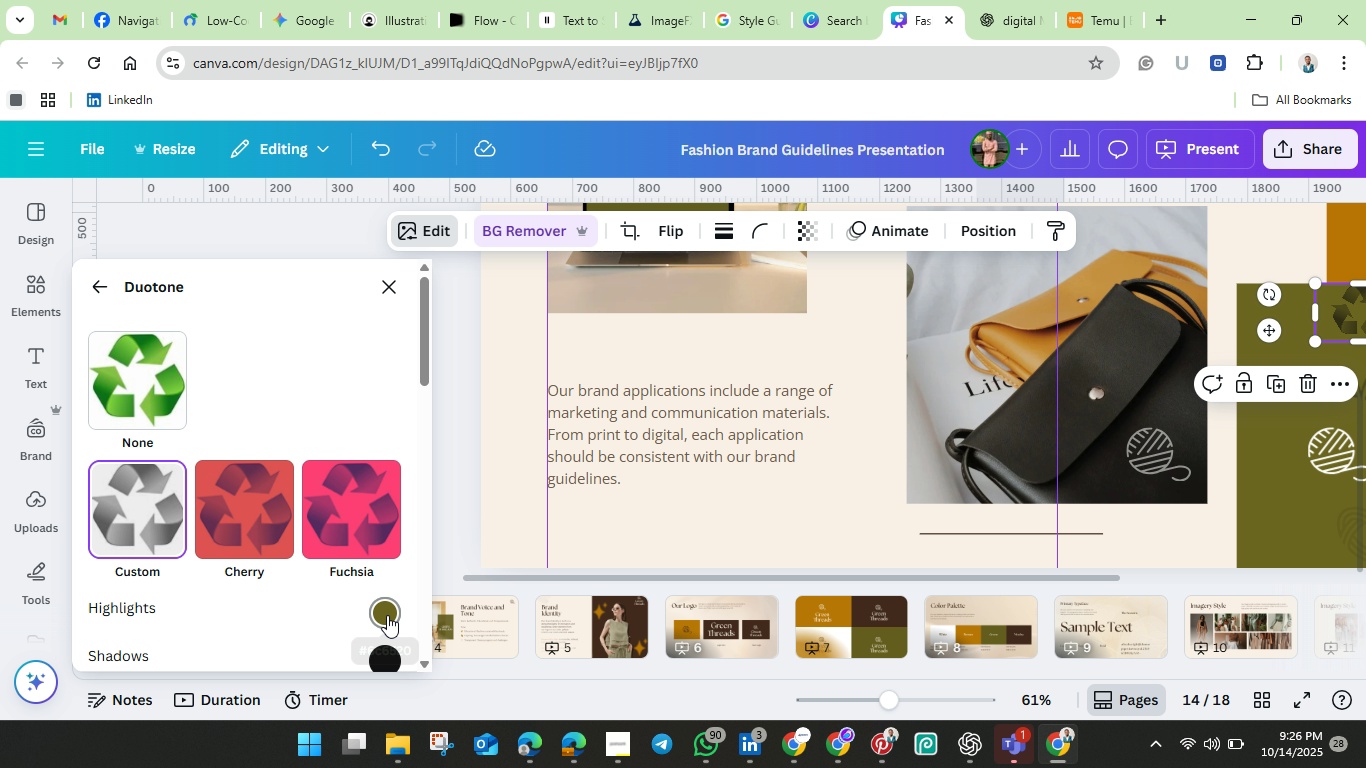 
left_click([387, 613])
 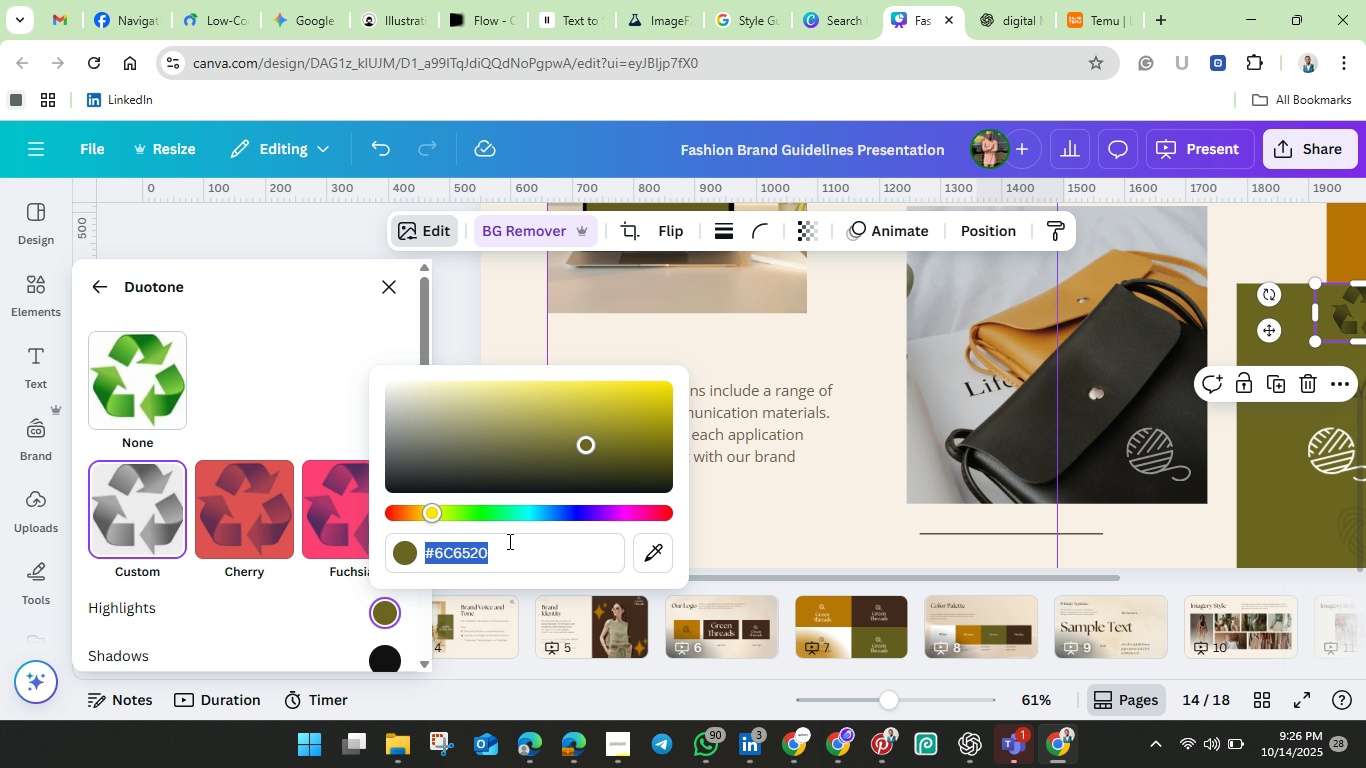 
key(Backspace)
 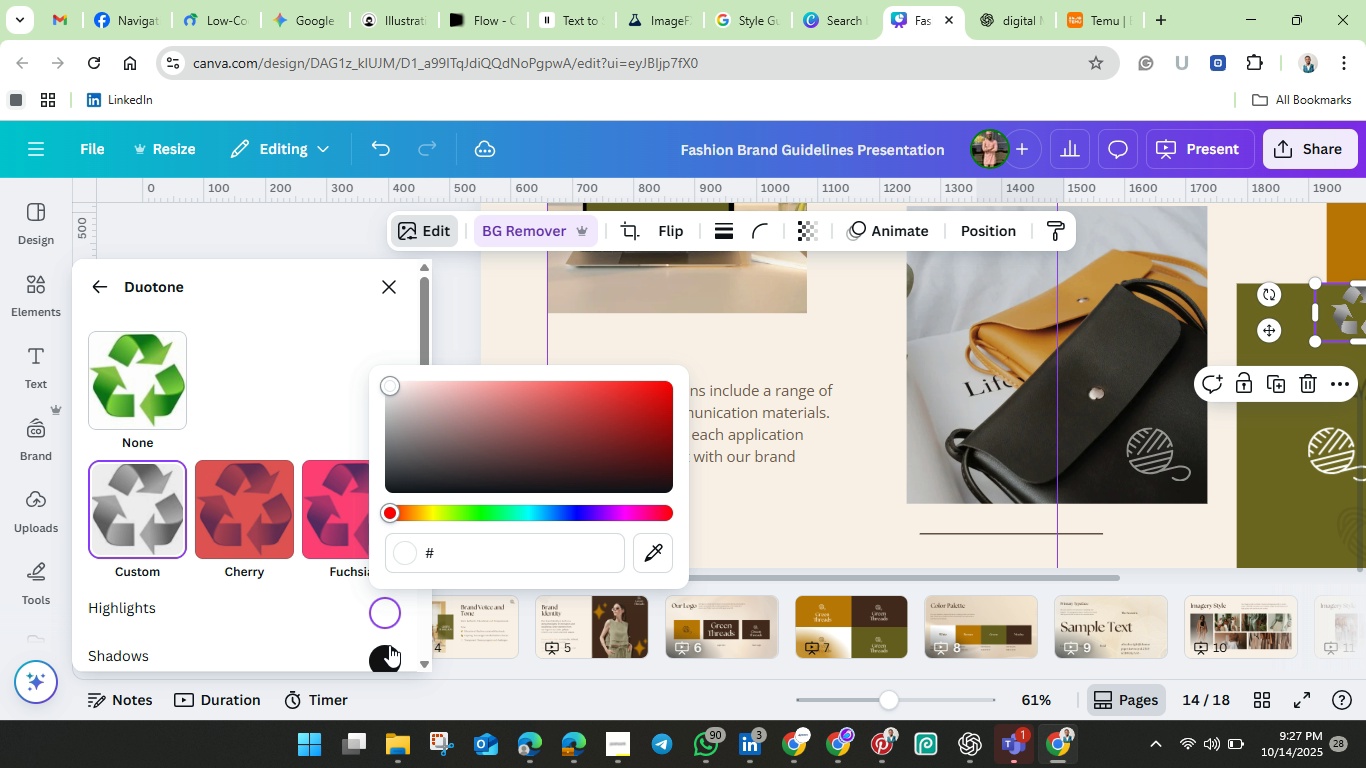 
left_click([389, 654])
 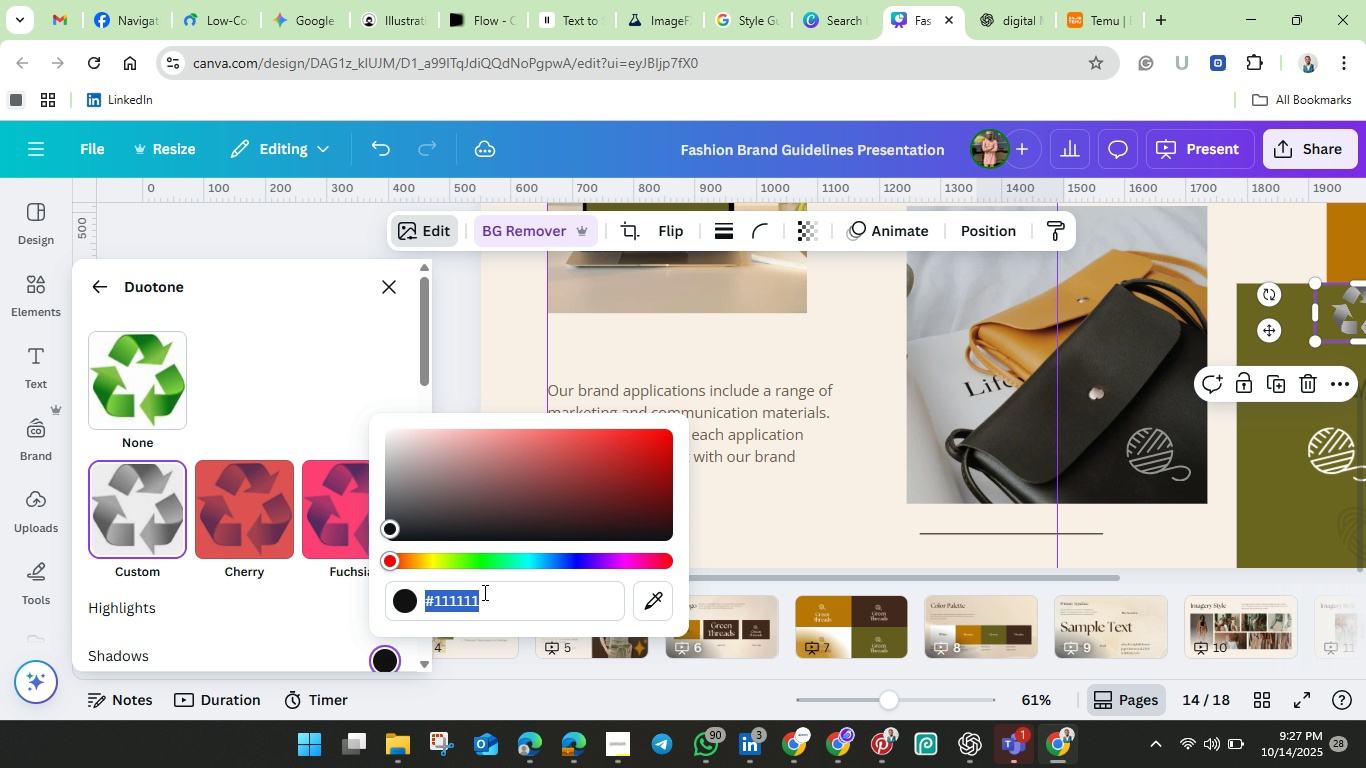 
left_click([483, 592])
 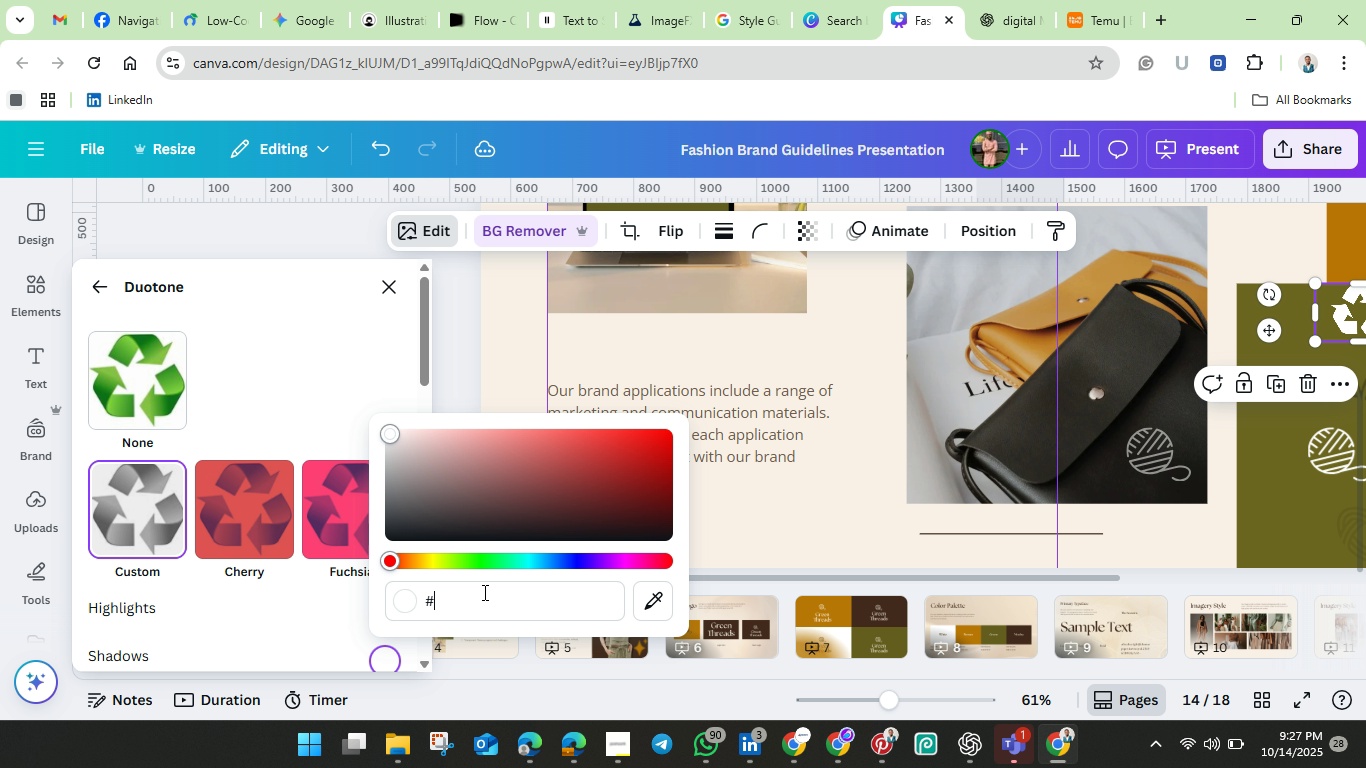 
key(Backspace)
 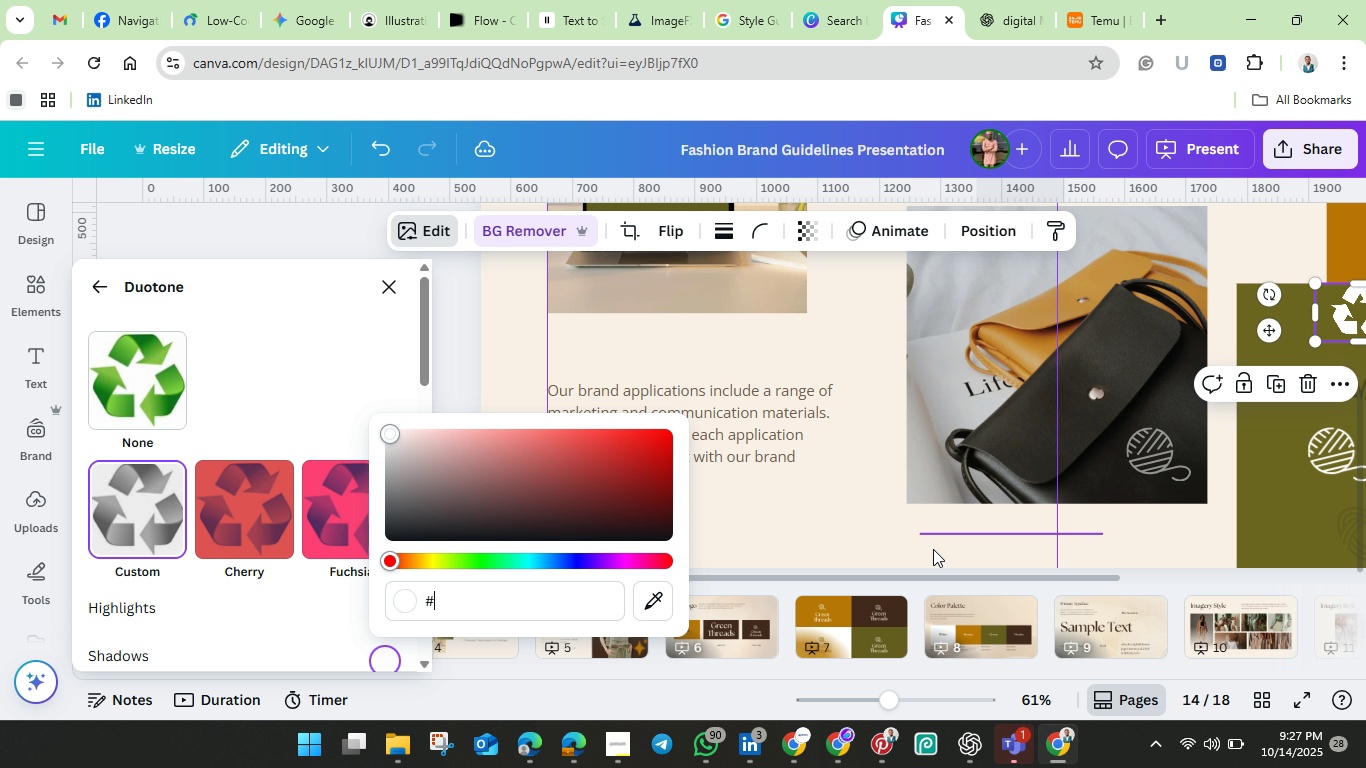 
left_click_drag(start_coordinate=[938, 578], to_coordinate=[1150, 573])
 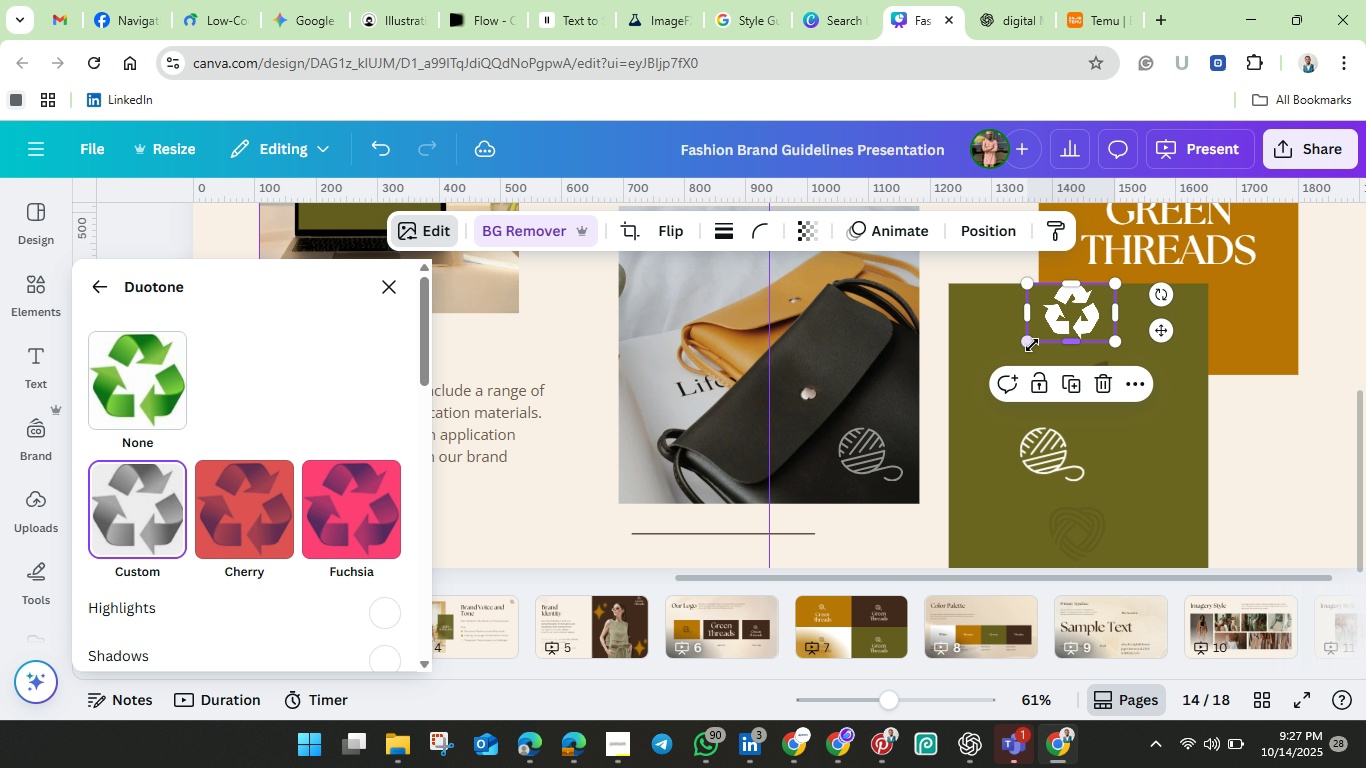 
left_click_drag(start_coordinate=[1031, 341], to_coordinate=[989, 401])
 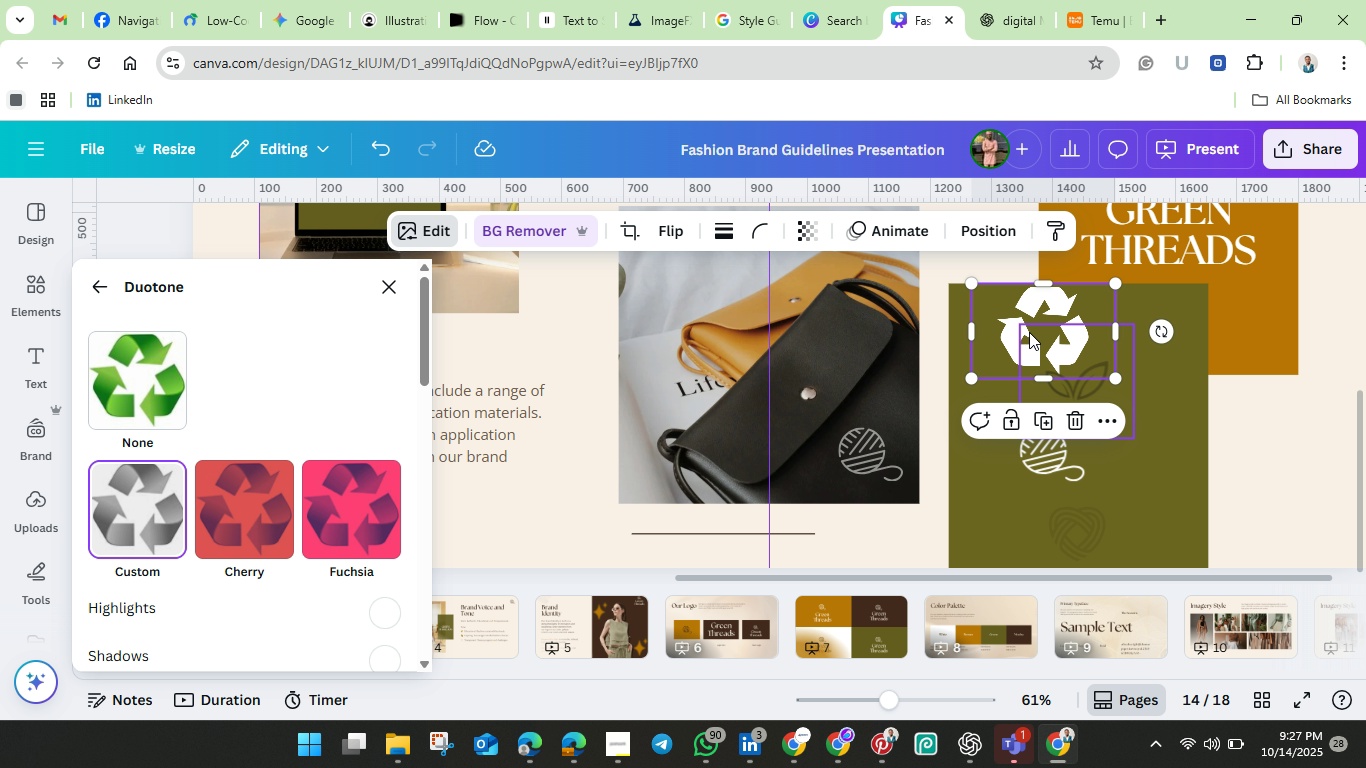 
left_click_drag(start_coordinate=[1030, 332], to_coordinate=[1062, 325])
 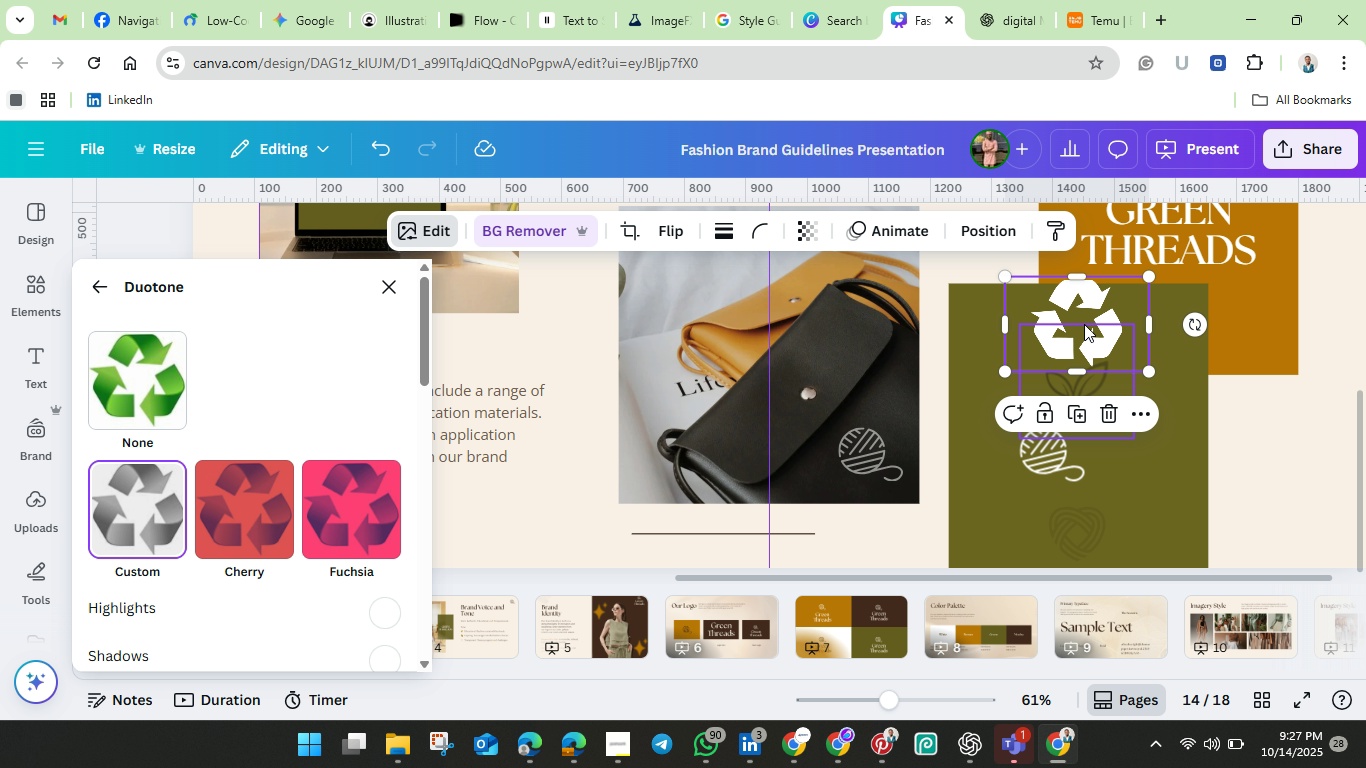 
hold_key(key=ArrowLeft, duration=1.33)
 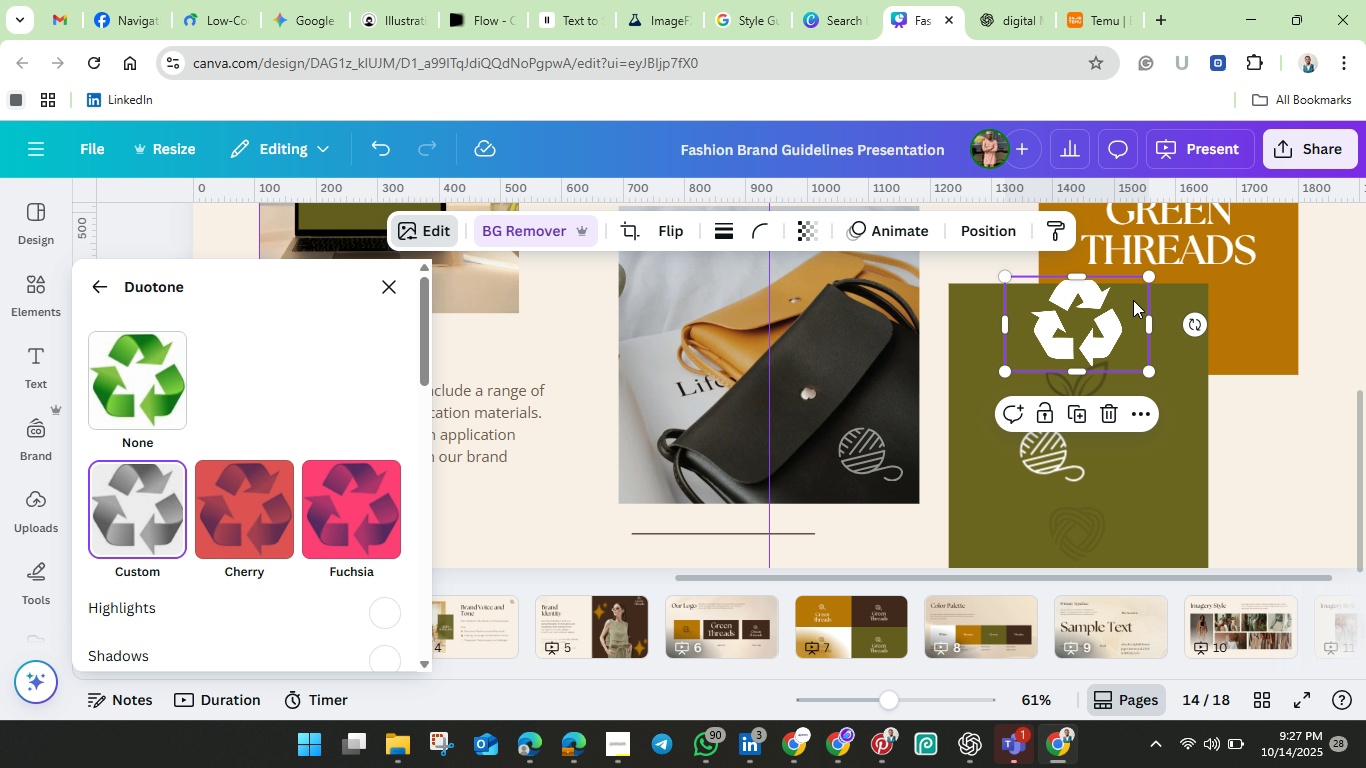 
hold_key(key=ArrowLeft, duration=1.41)
 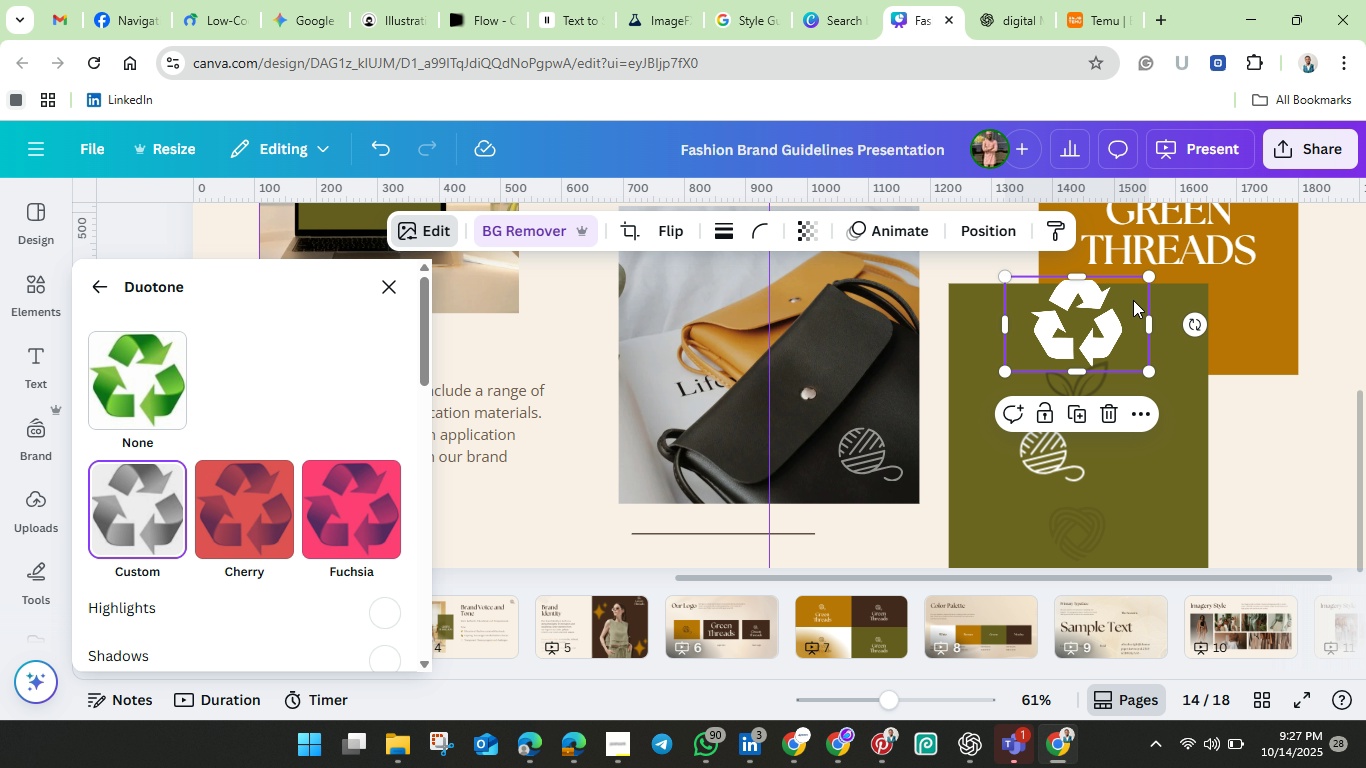 
left_click([1133, 300])
 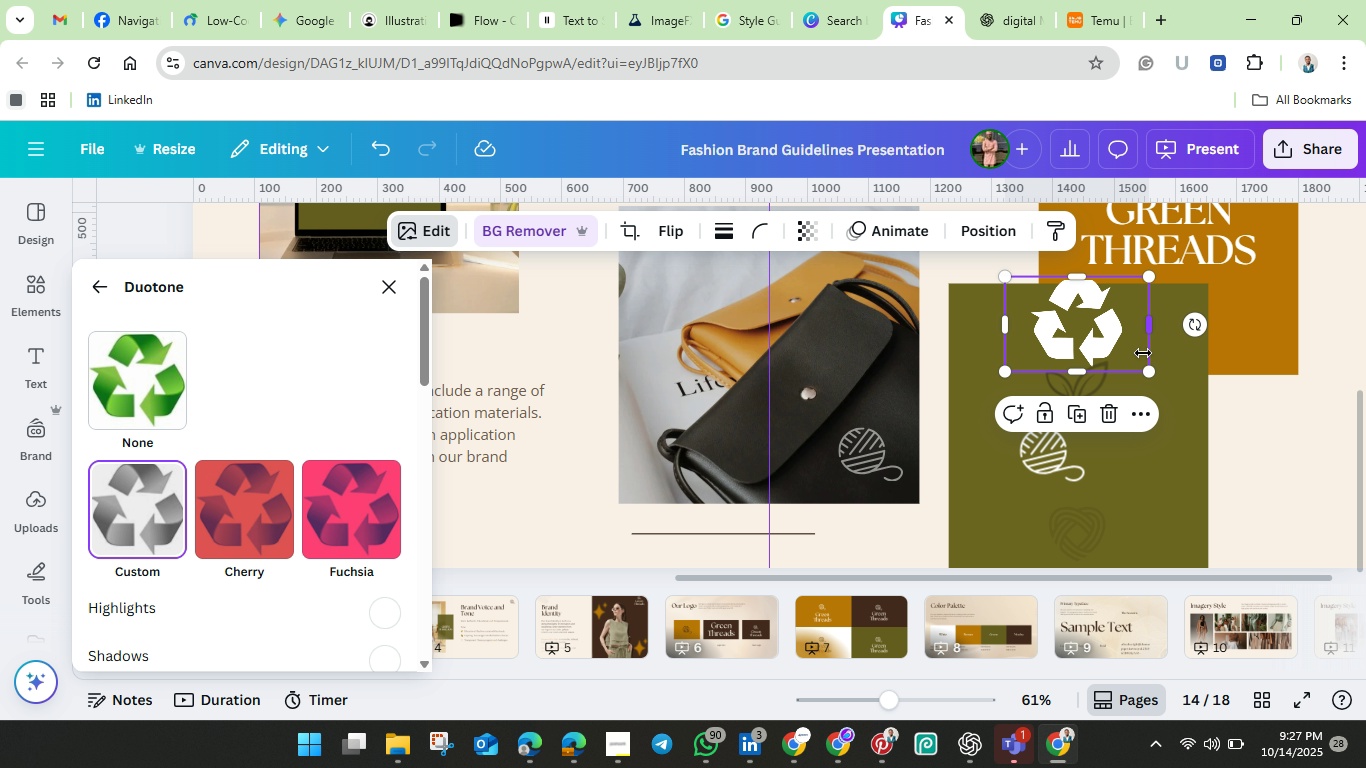 
left_click_drag(start_coordinate=[1140, 356], to_coordinate=[1067, 370])
 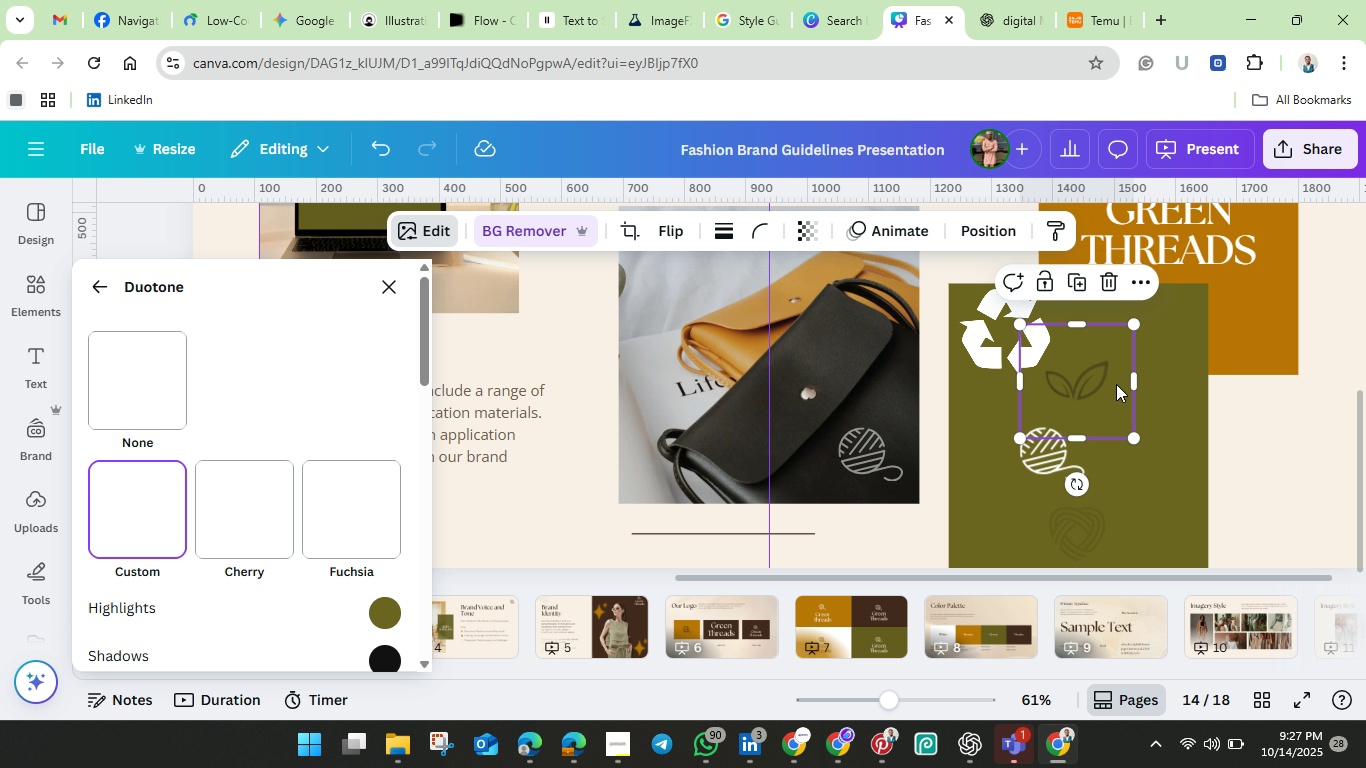 
left_click([1116, 384])
 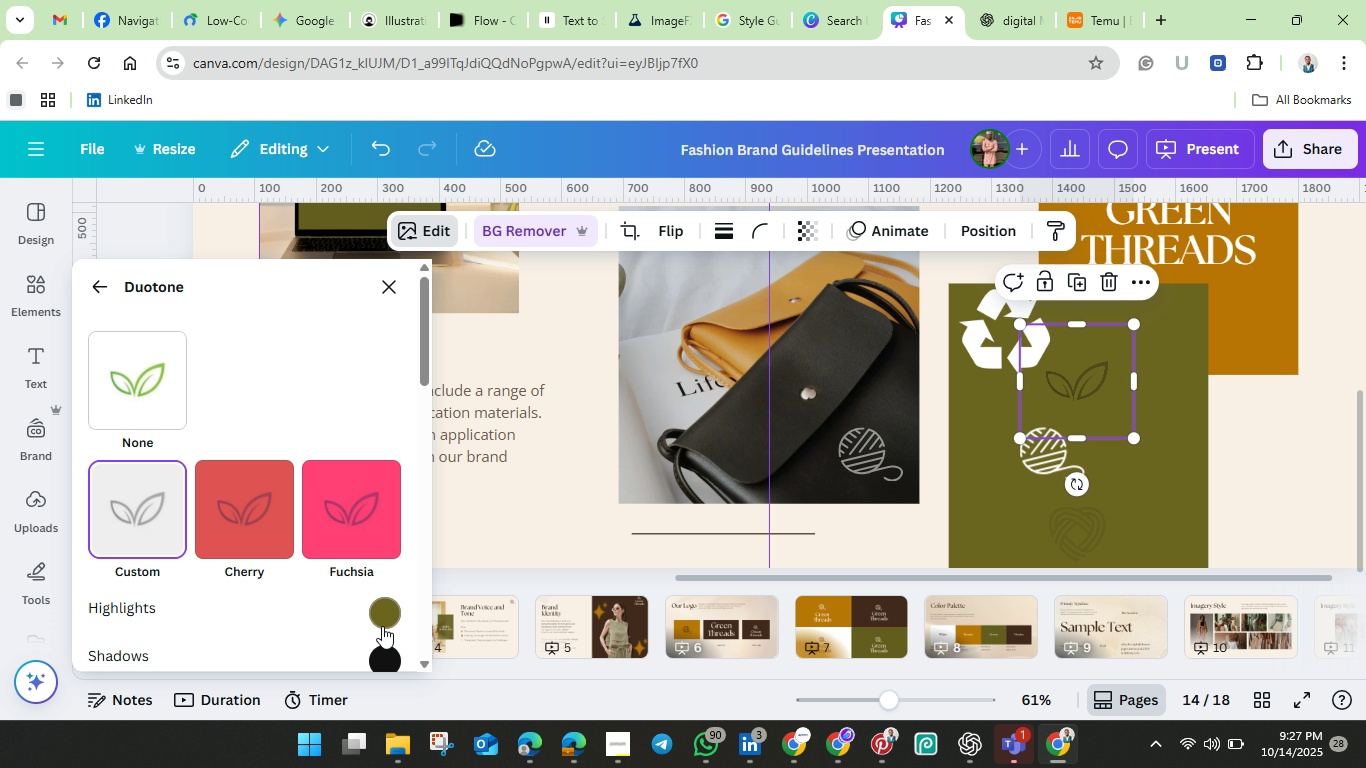 
left_click([375, 614])
 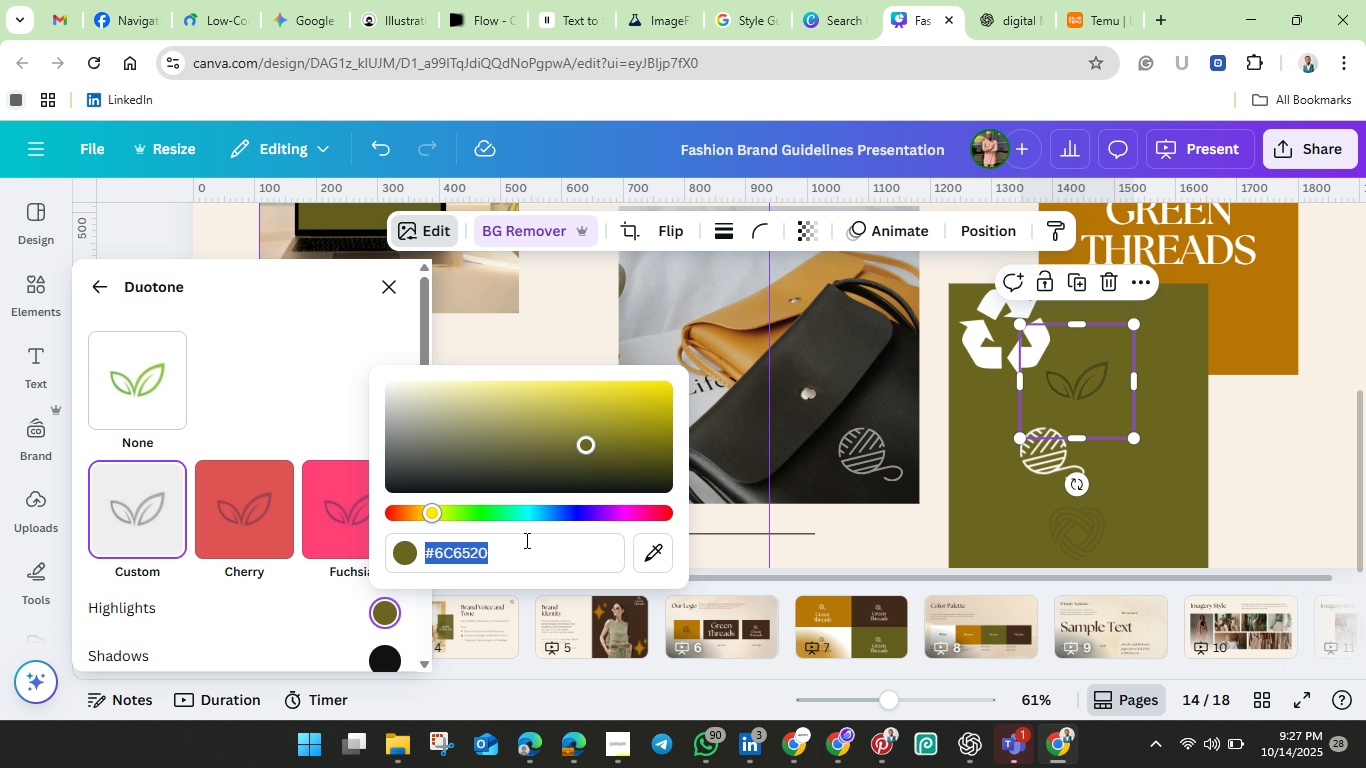 
key(Backspace)
 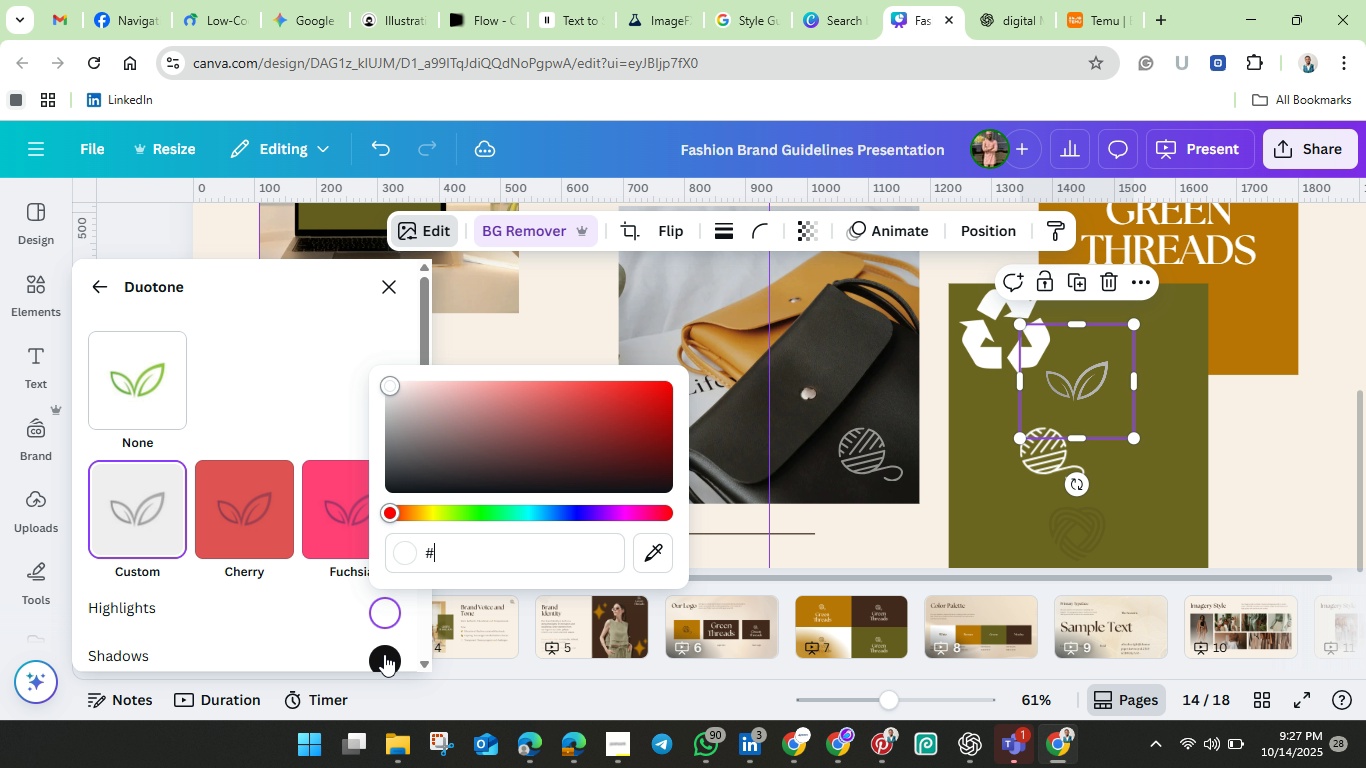 
left_click([384, 654])
 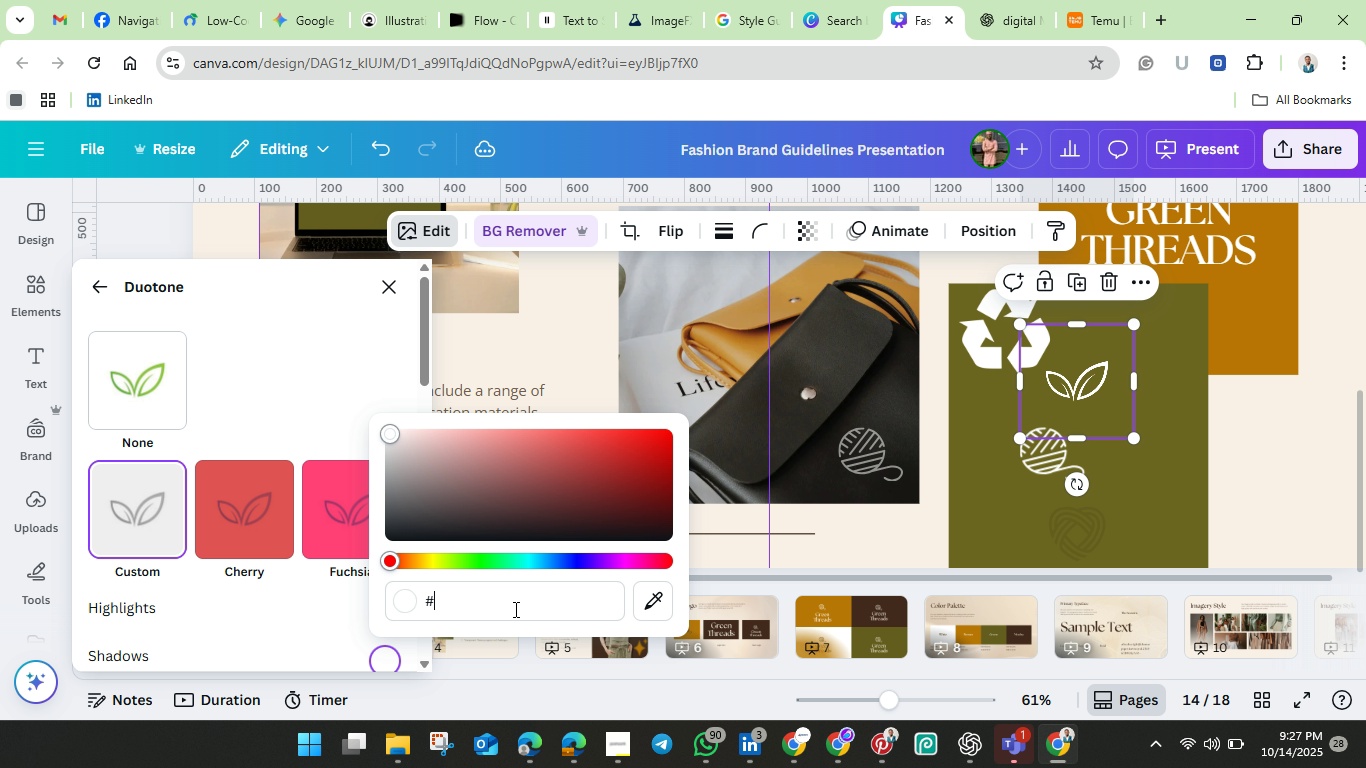 
key(Backspace)
 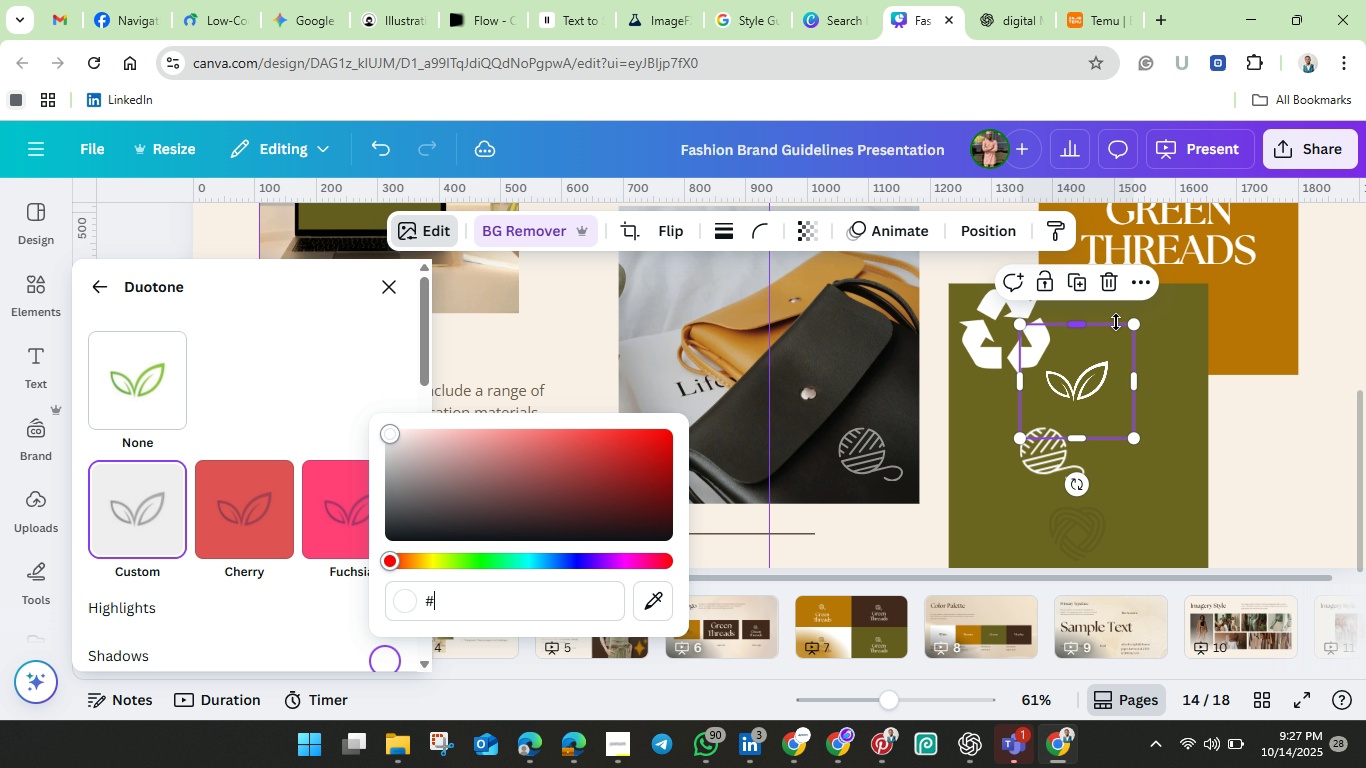 
left_click_drag(start_coordinate=[1133, 325], to_coordinate=[1181, 291])
 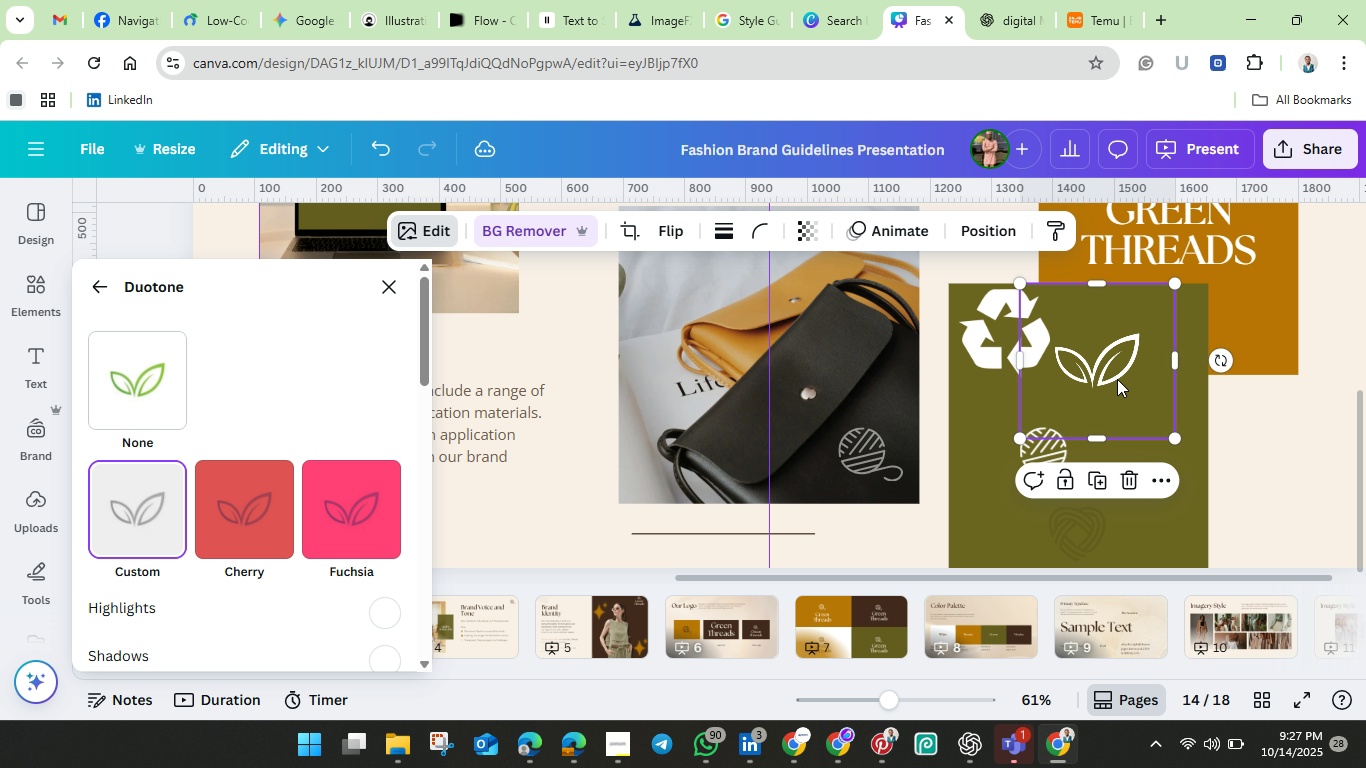 
left_click_drag(start_coordinate=[1117, 379], to_coordinate=[1263, 446])
 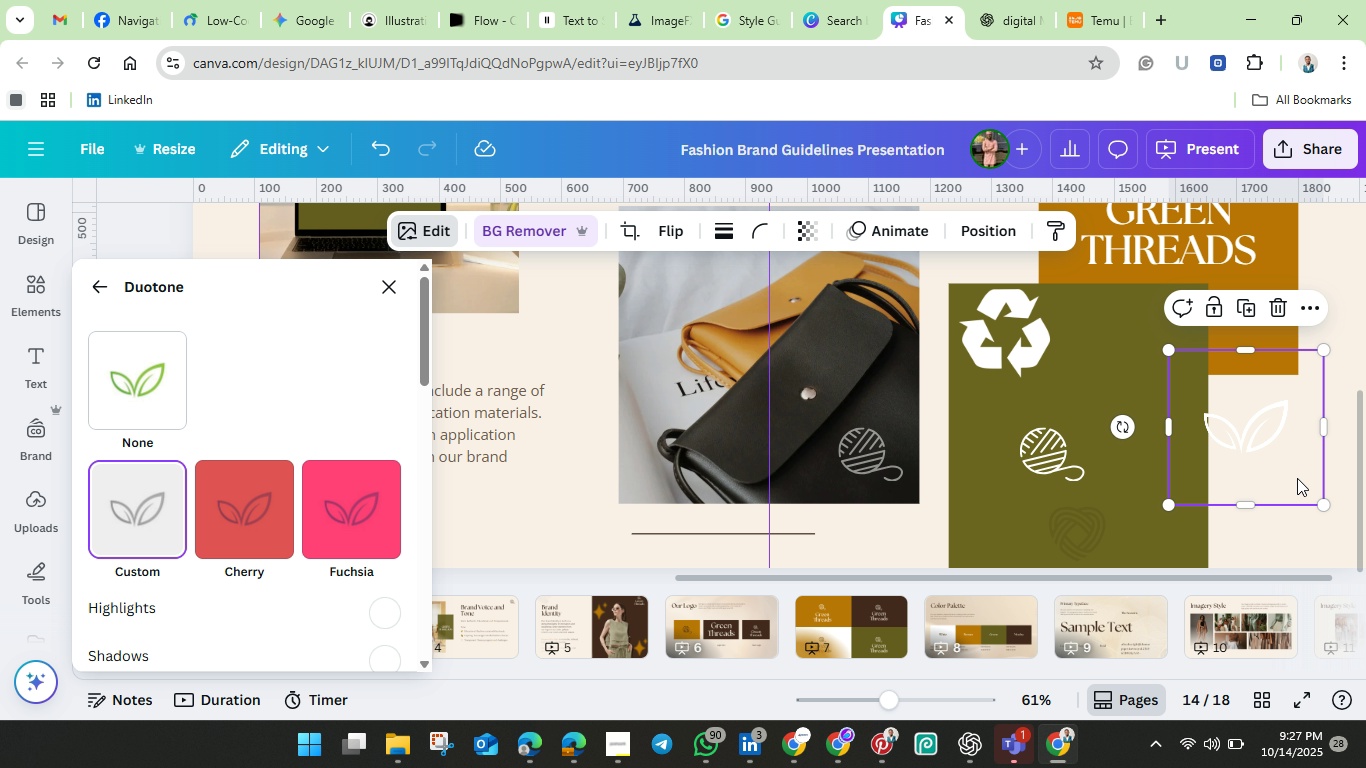 
left_click_drag(start_coordinate=[1303, 487], to_coordinate=[1224, 407])
 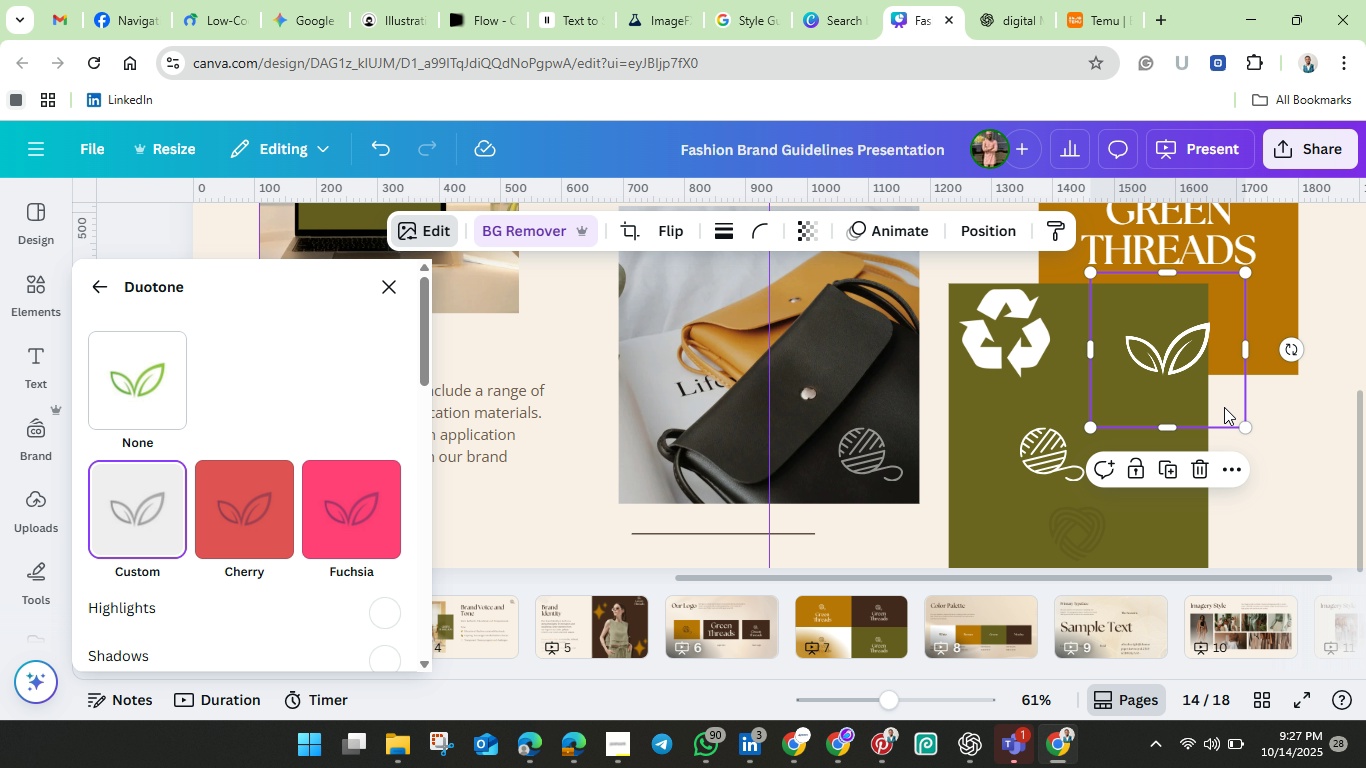 
hold_key(key=ArrowLeft, duration=0.98)
 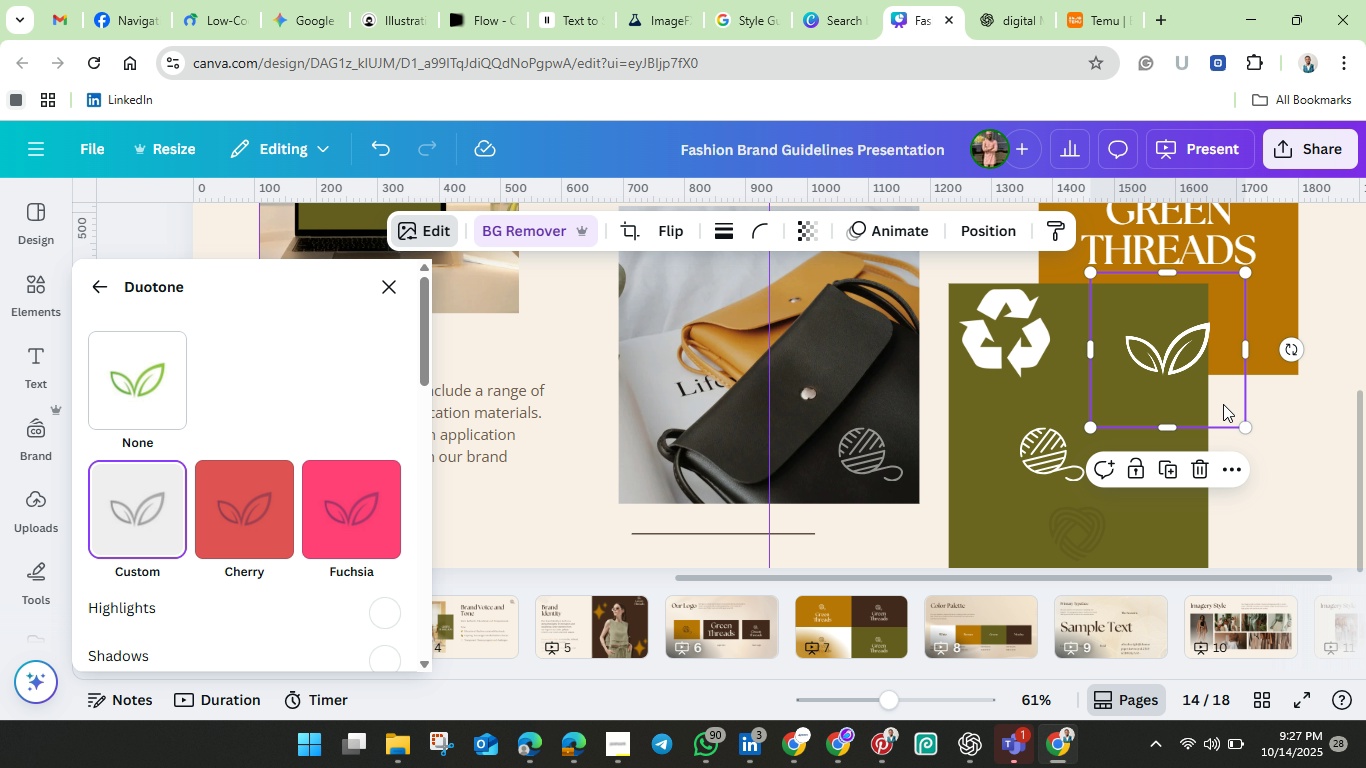 
left_click([1224, 407])
 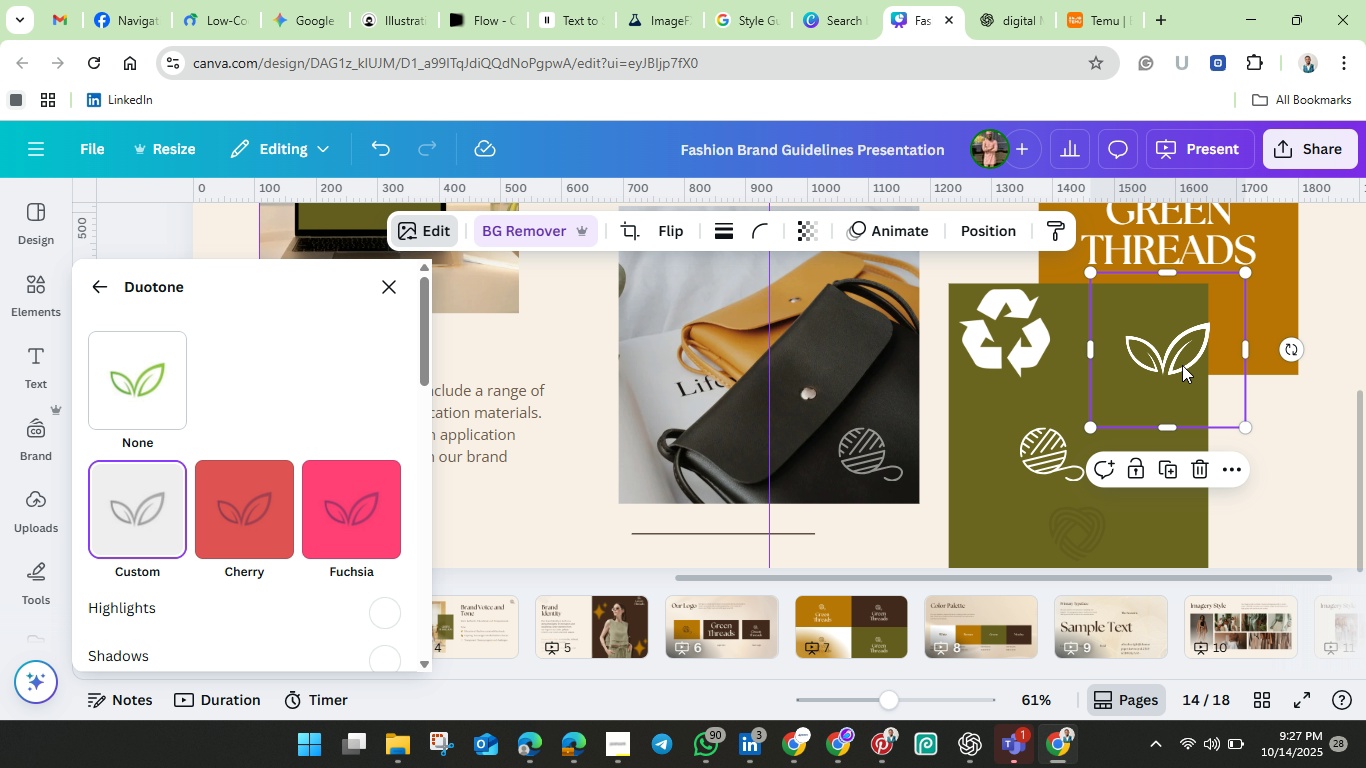 
left_click([1176, 362])
 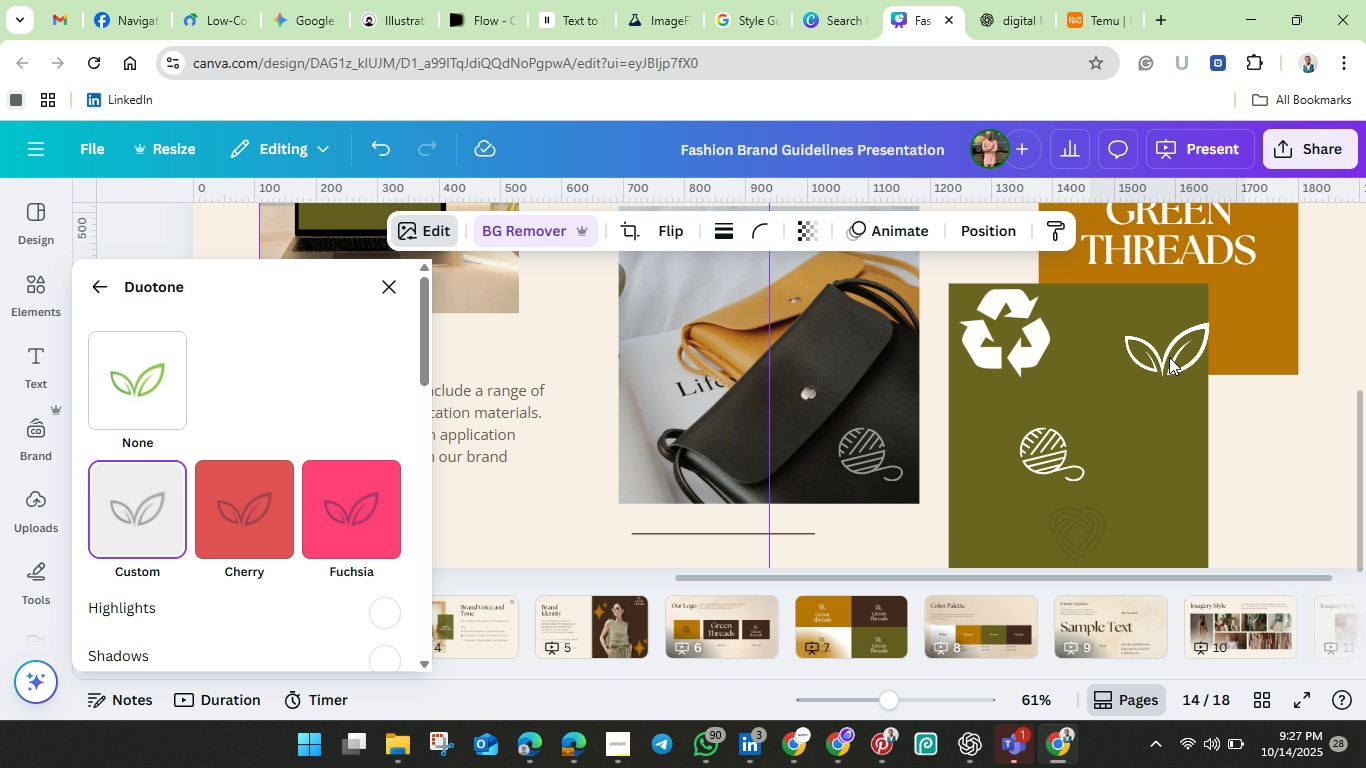 
hold_key(key=ArrowLeft, duration=1.52)
 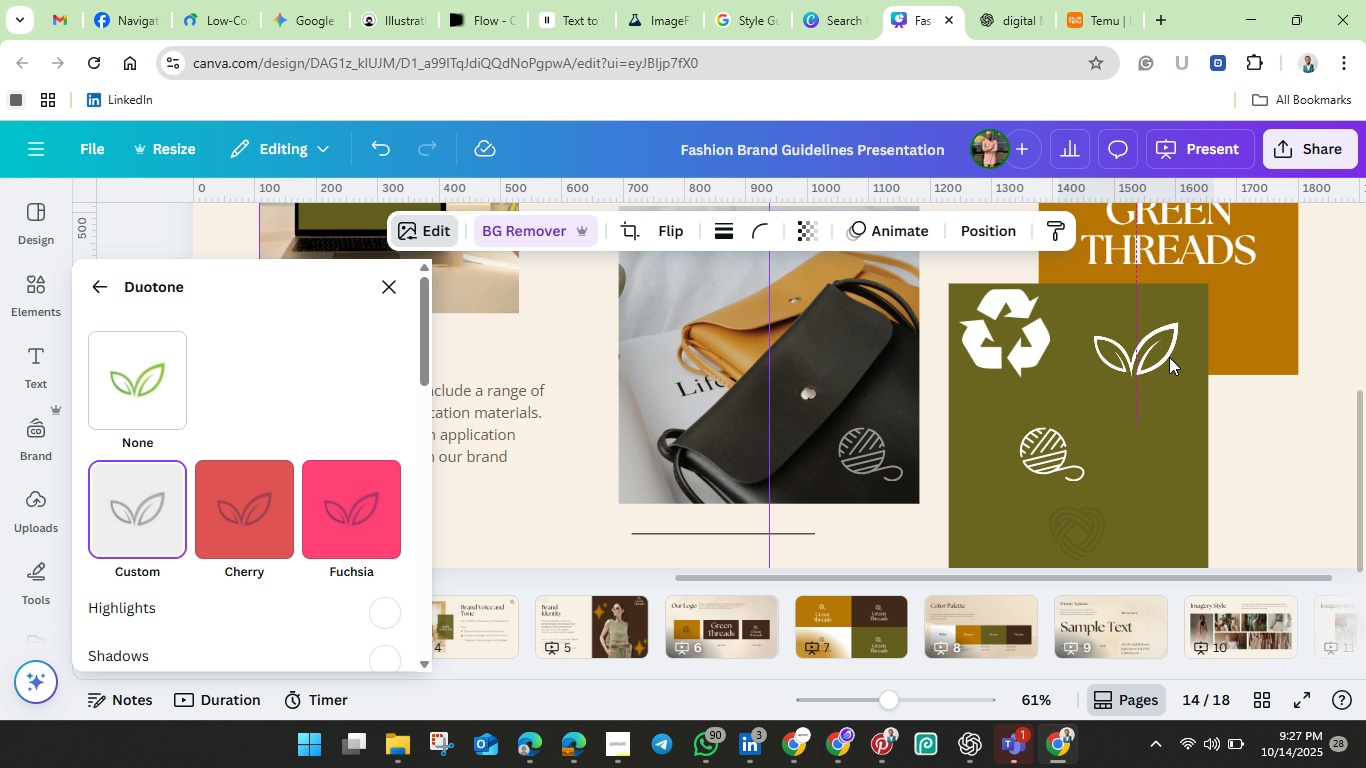 
hold_key(key=ArrowLeft, duration=1.02)
 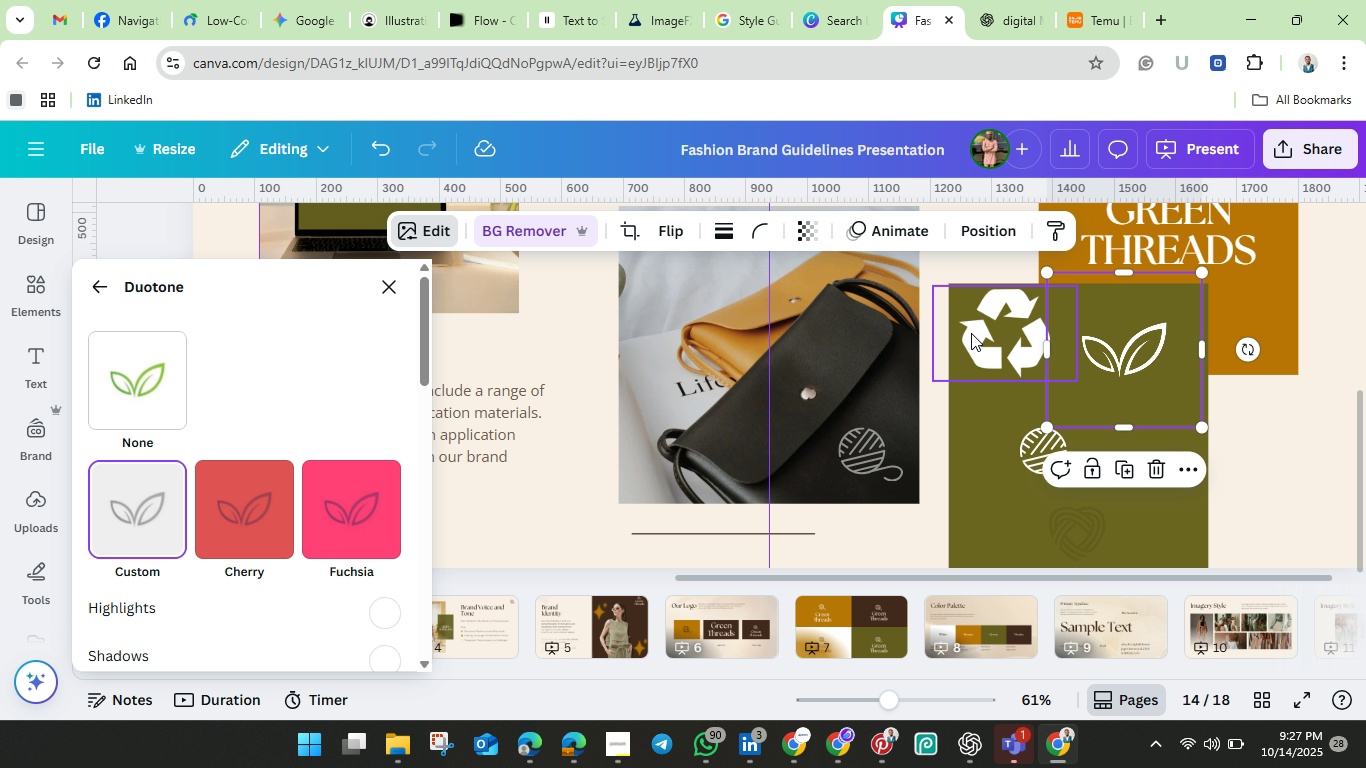 
left_click([996, 338])
 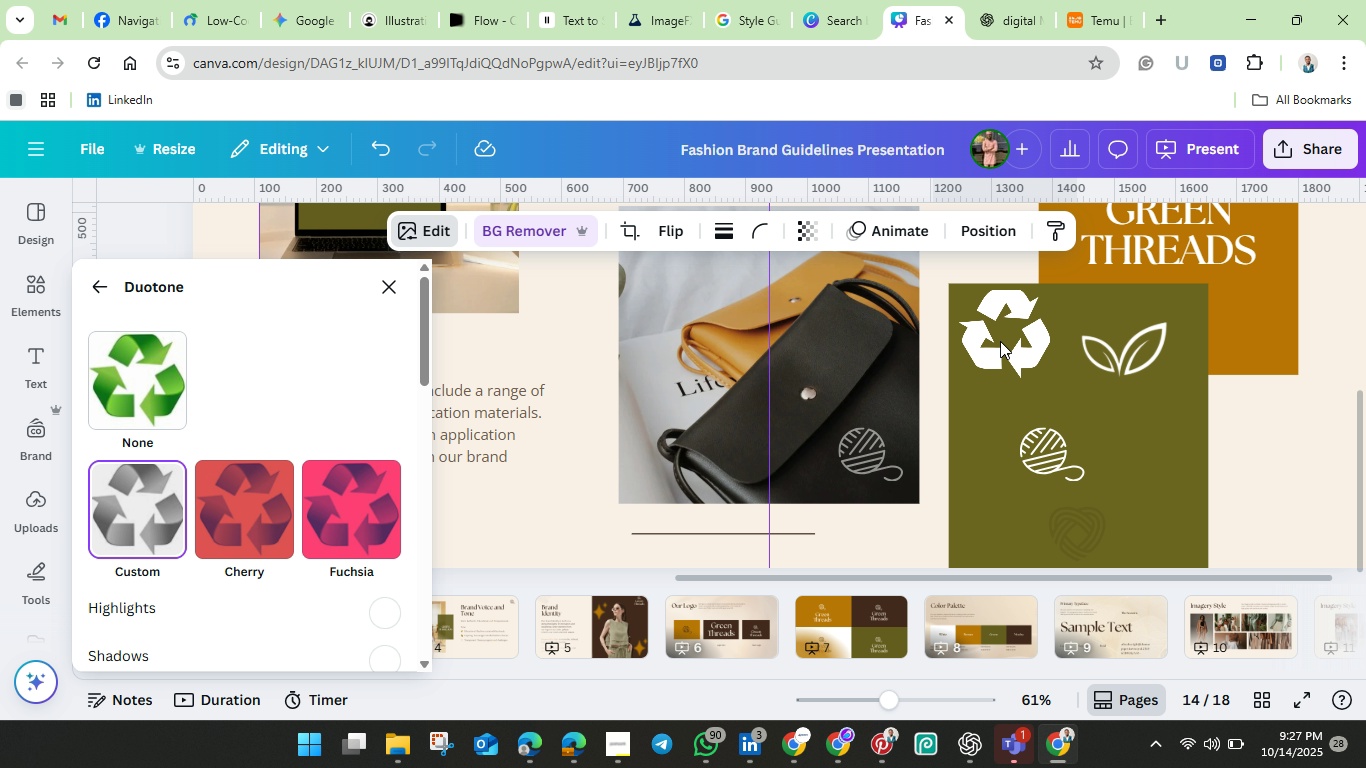 
hold_key(key=ArrowDown, duration=1.54)
 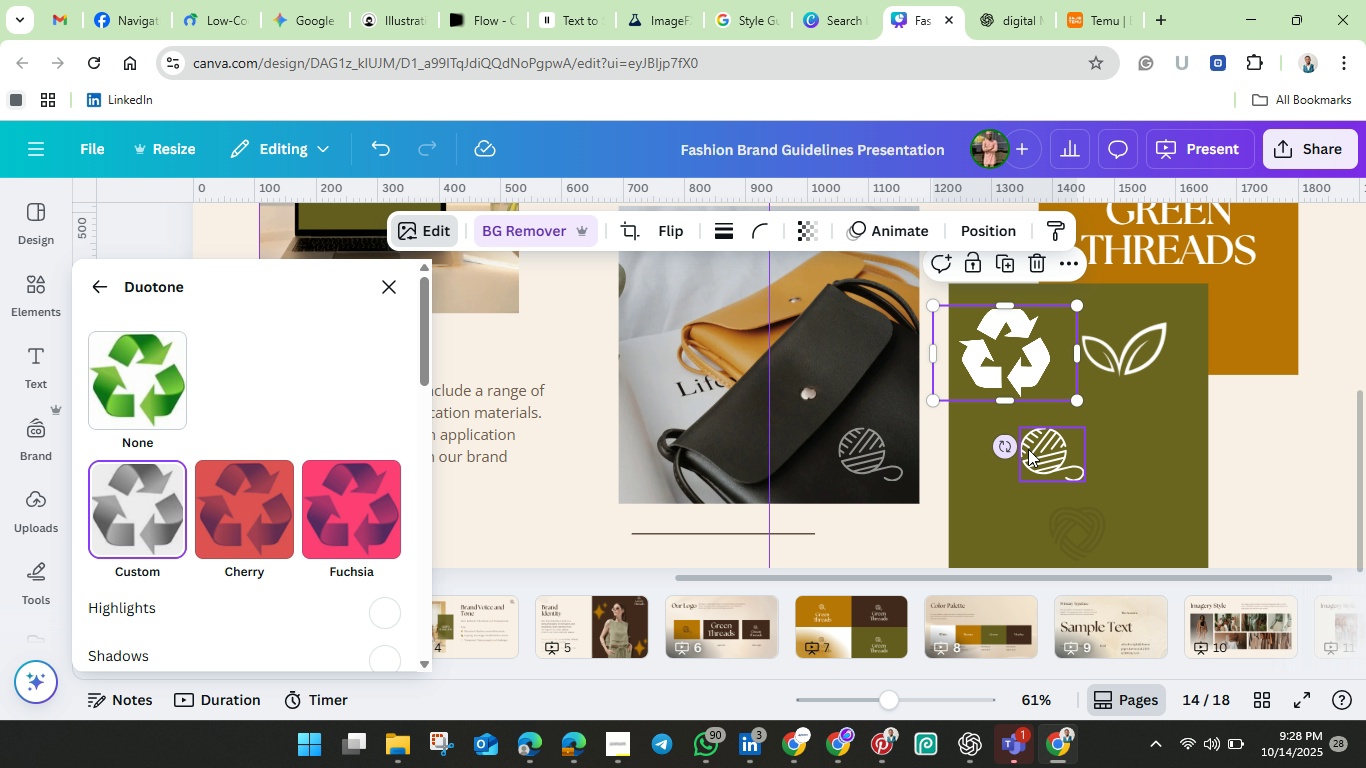 
left_click([1043, 454])
 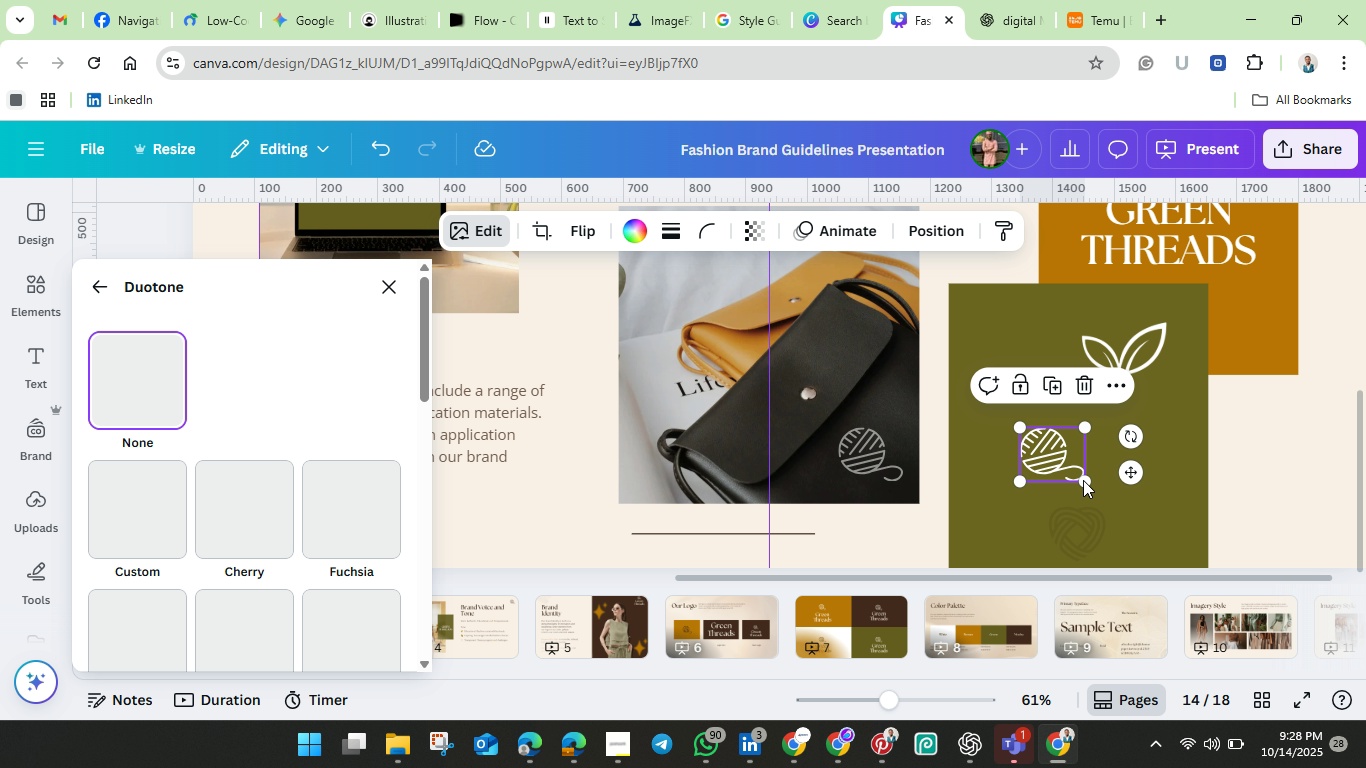 
left_click_drag(start_coordinate=[1086, 482], to_coordinate=[1125, 523])
 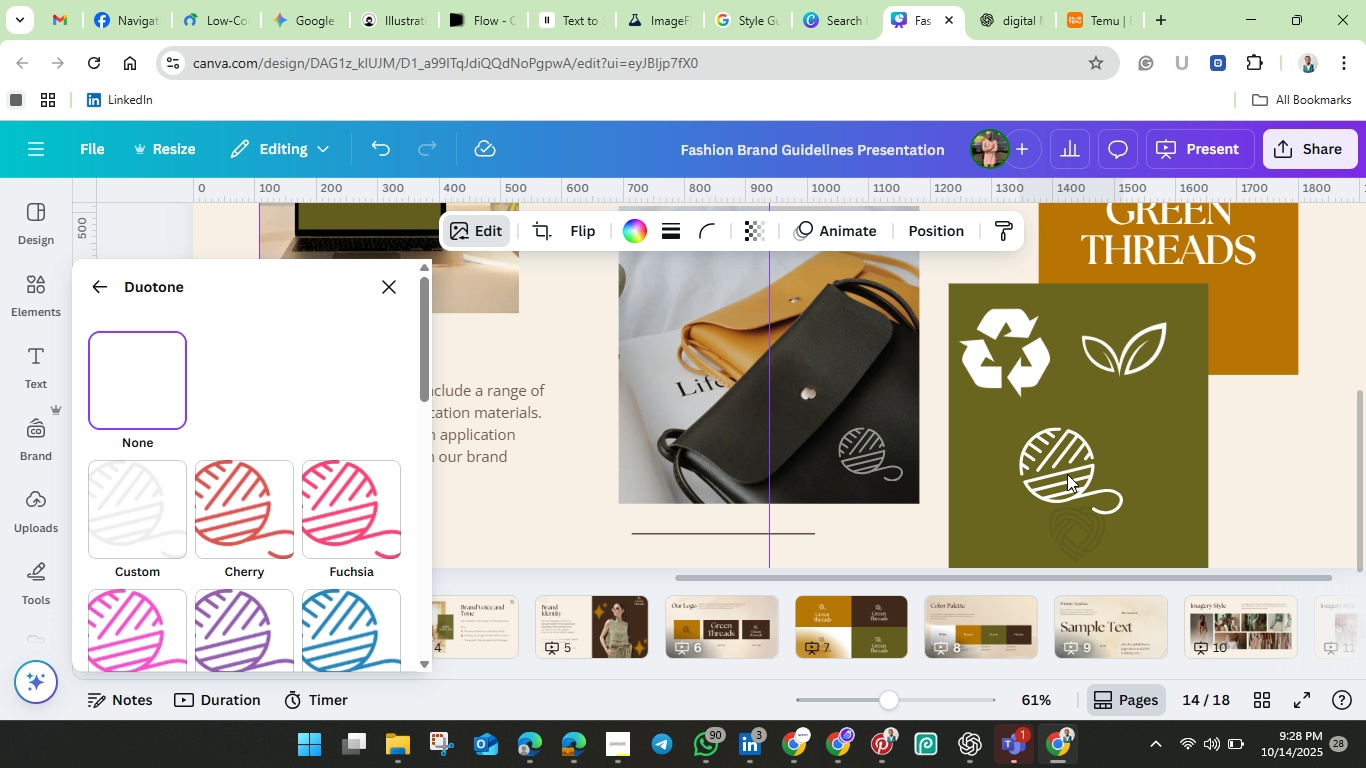 
hold_key(key=ArrowLeft, duration=1.51)
 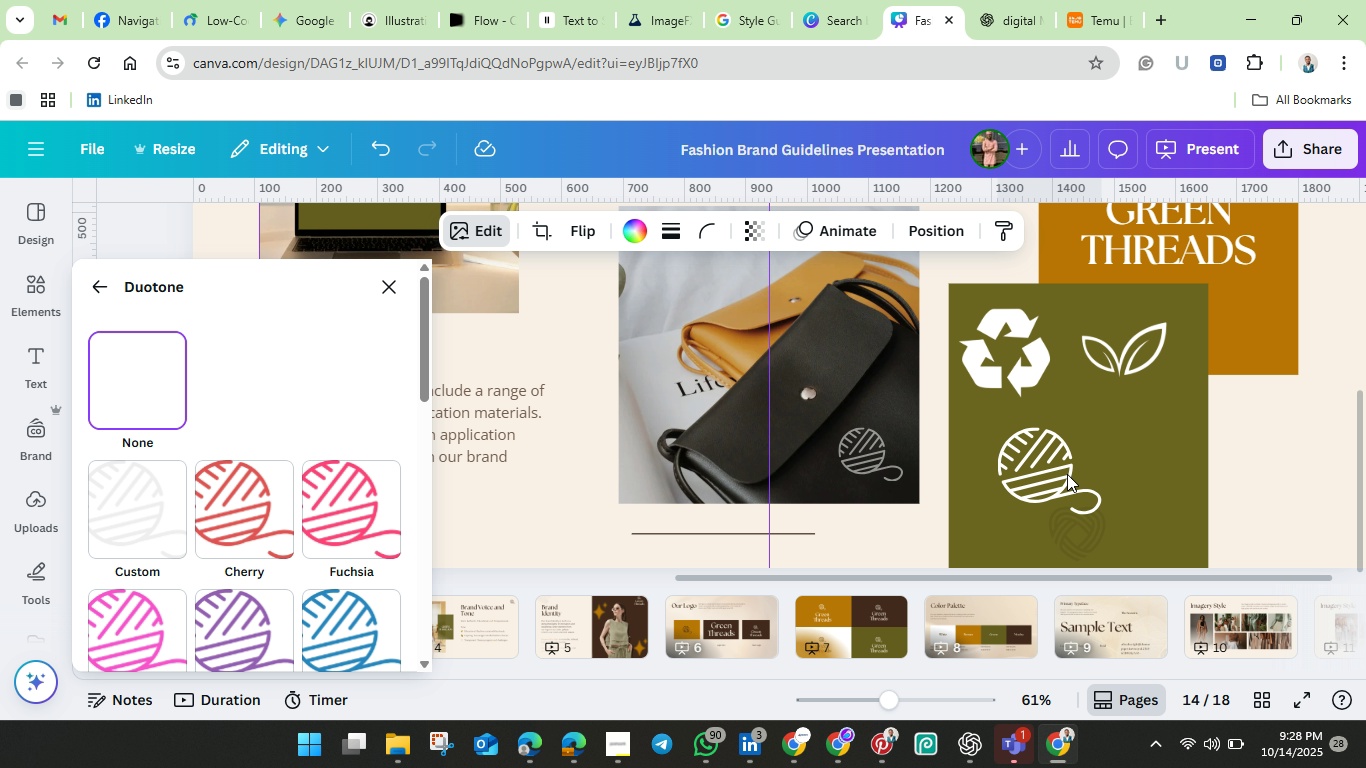 
hold_key(key=ArrowLeft, duration=1.5)
 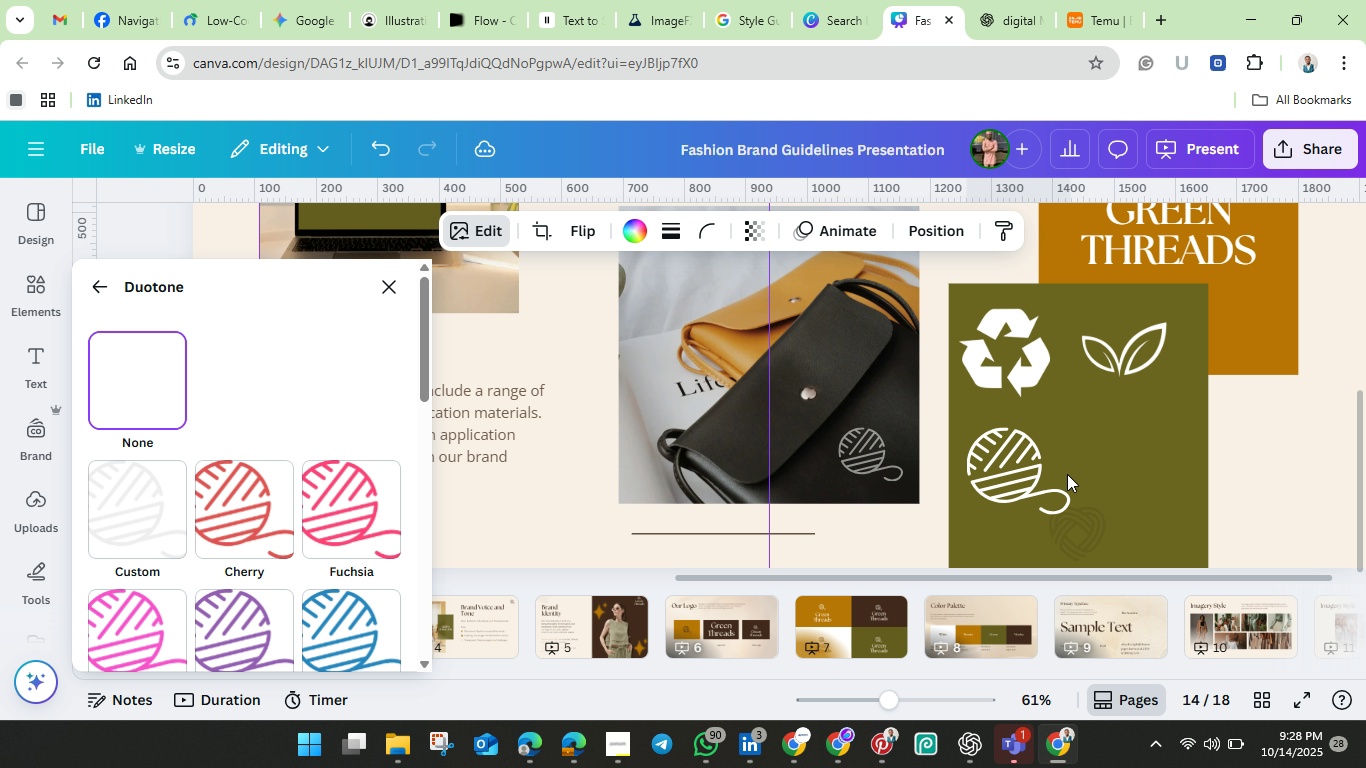 
key(ArrowLeft)
 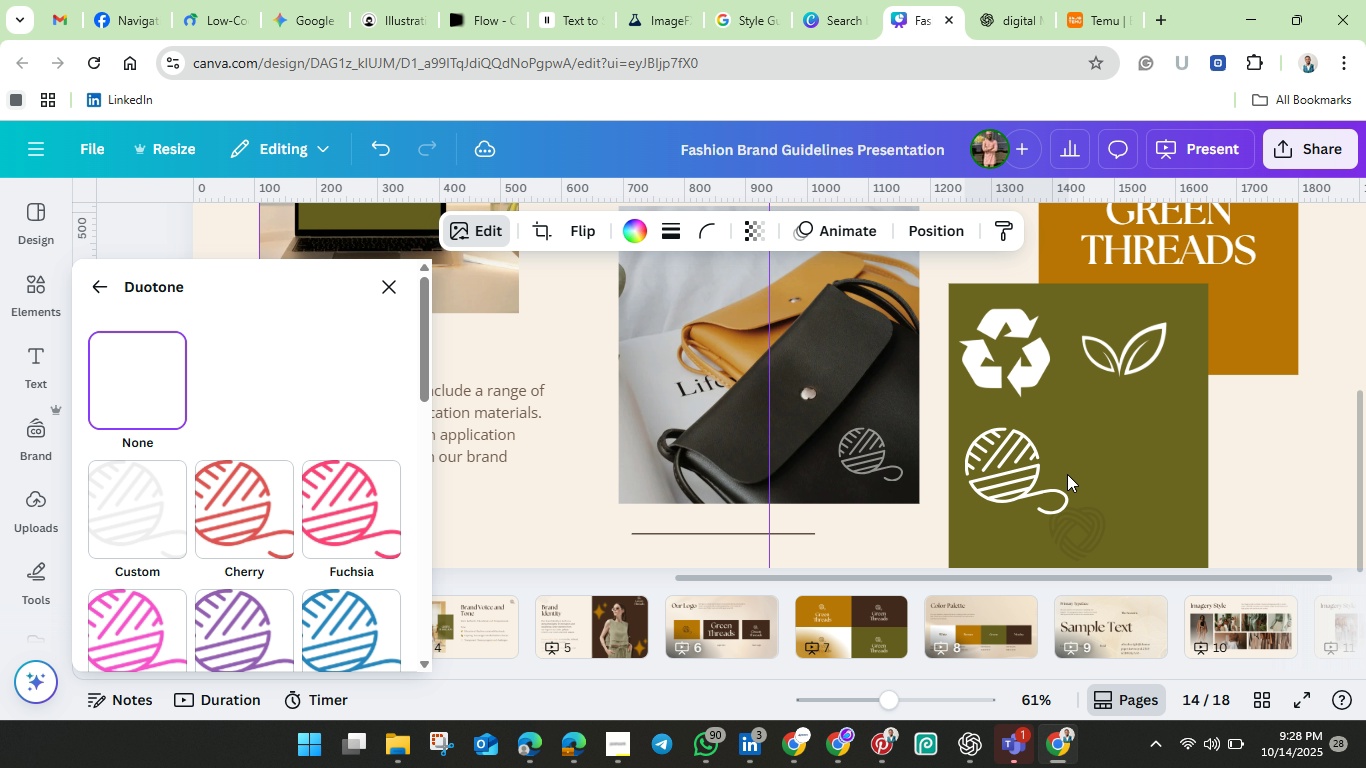 
key(ArrowLeft)
 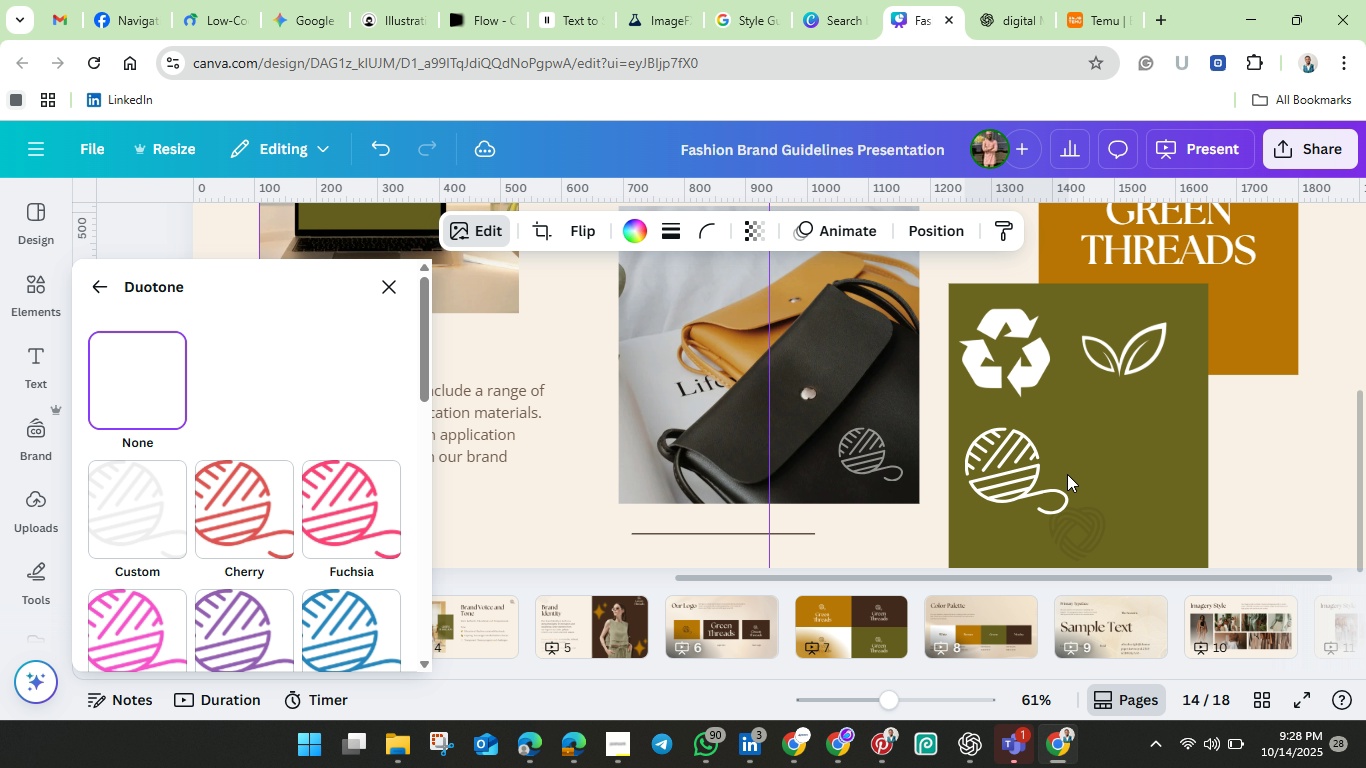 
key(ArrowLeft)
 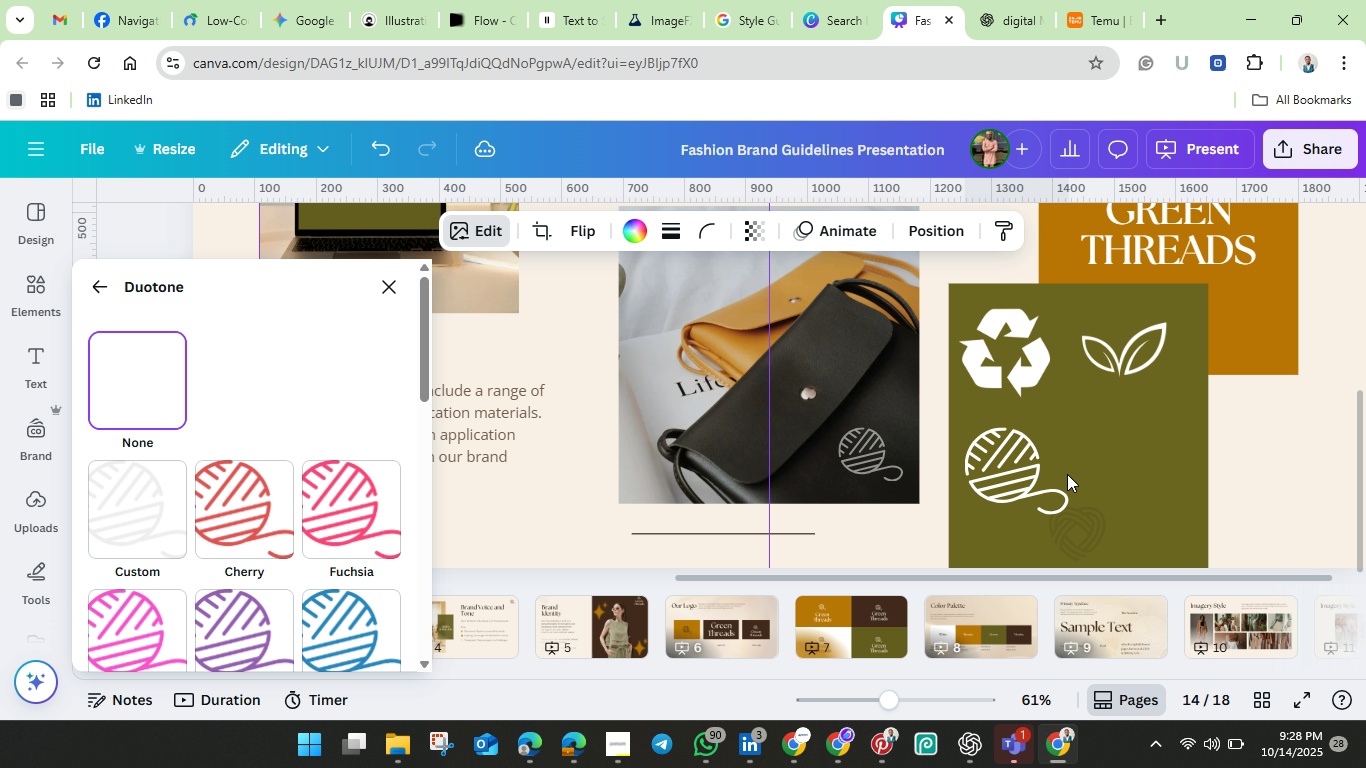 
key(ArrowLeft)
 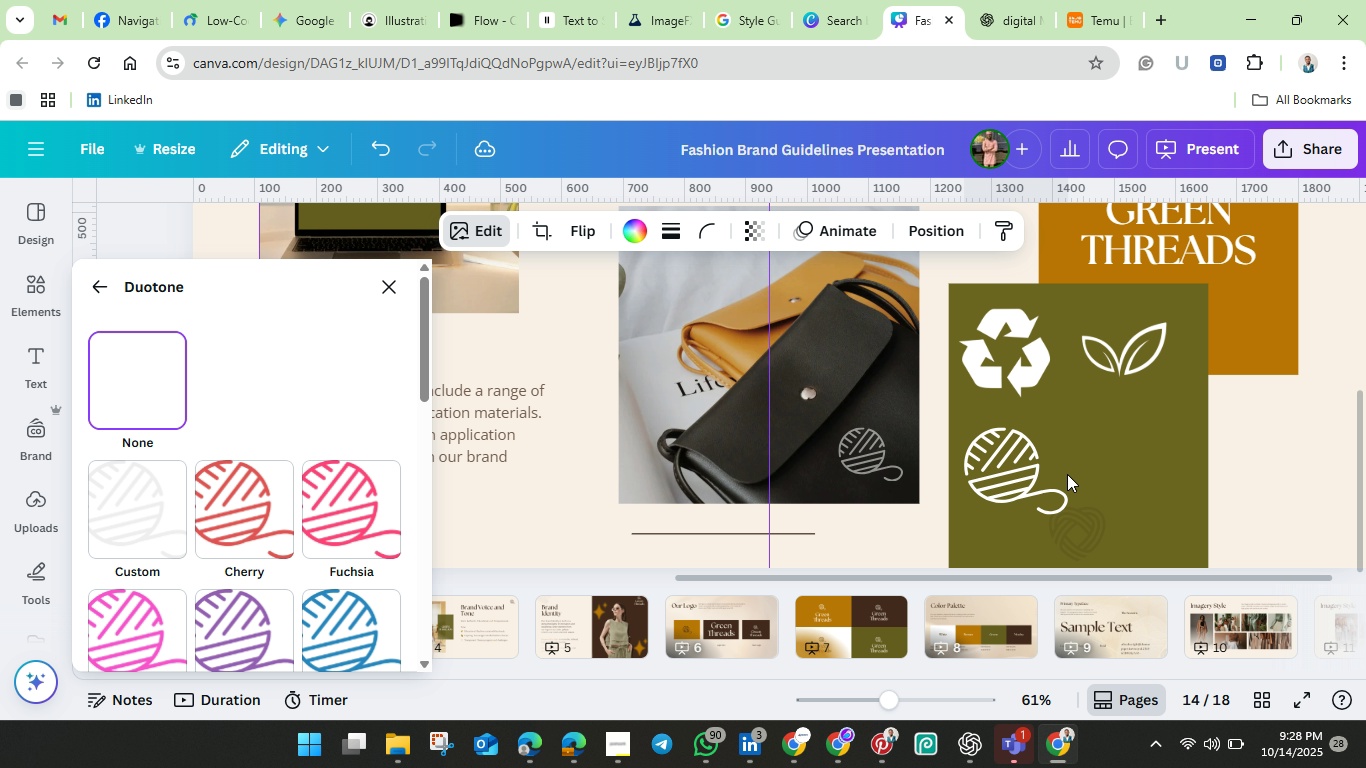 
key(ArrowLeft)
 